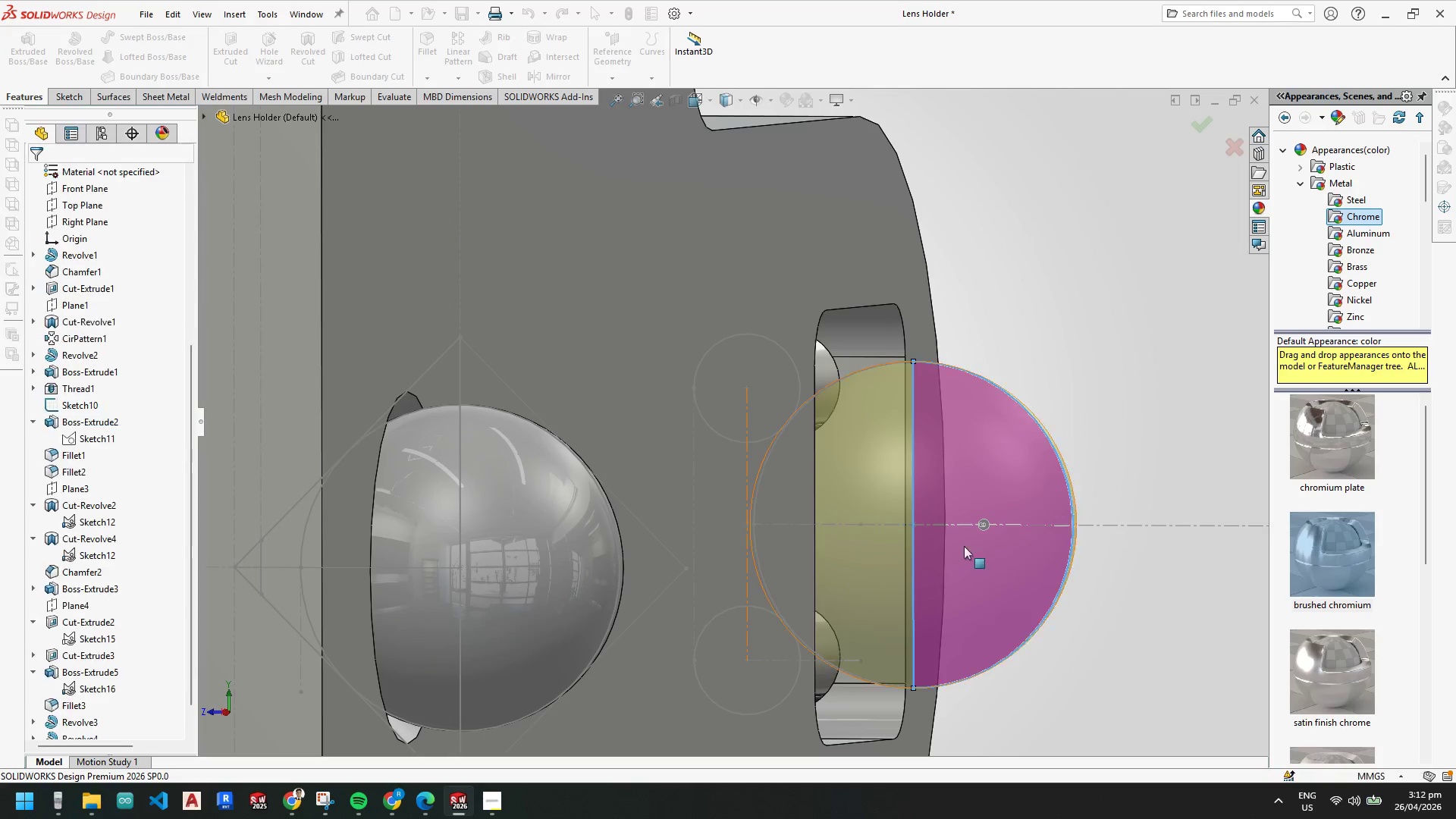 
scroll: coordinate [962, 548], scroll_direction: up, amount: 3.0
 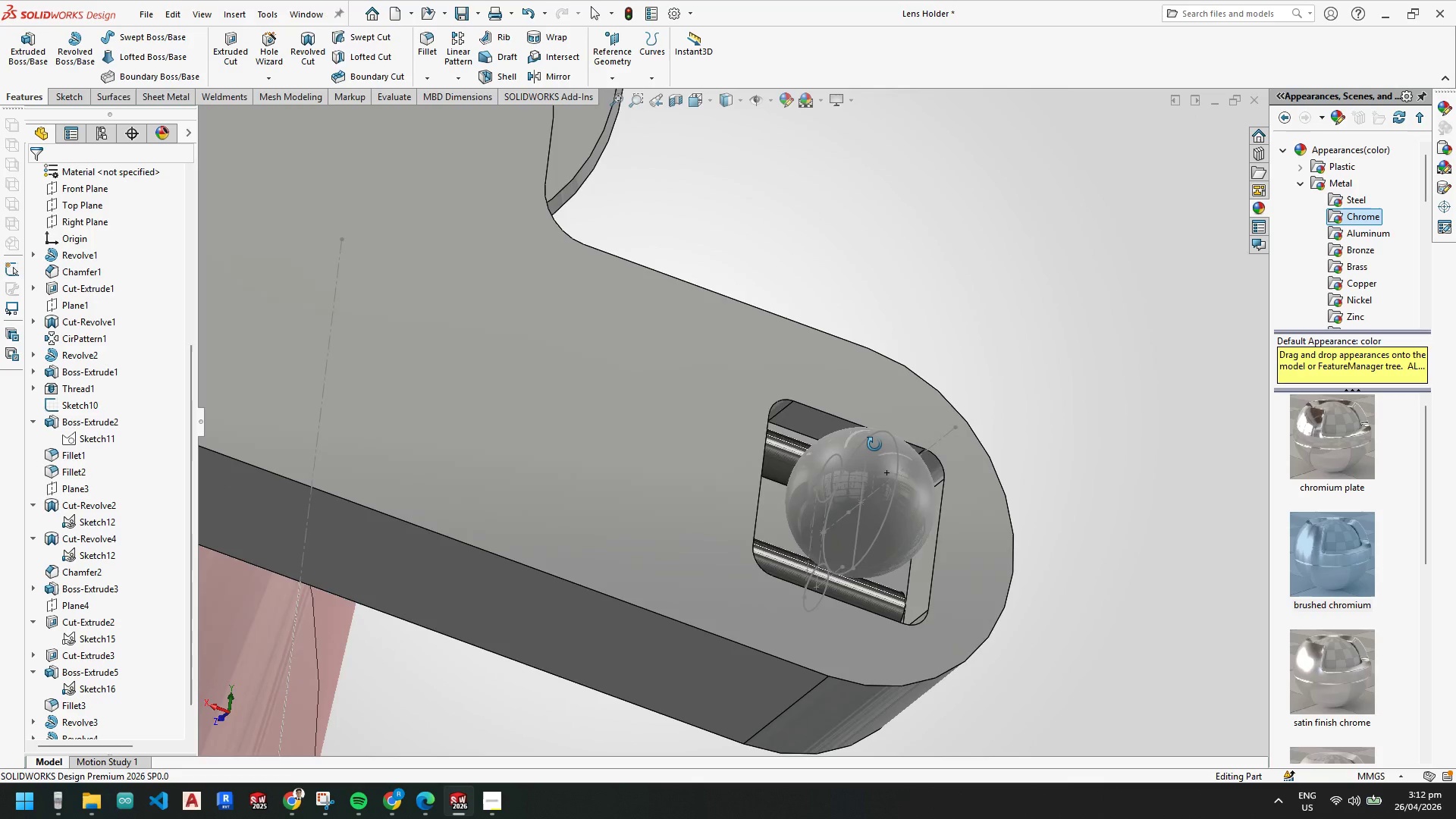 
scroll: coordinate [823, 524], scroll_direction: down, amount: 4.0
 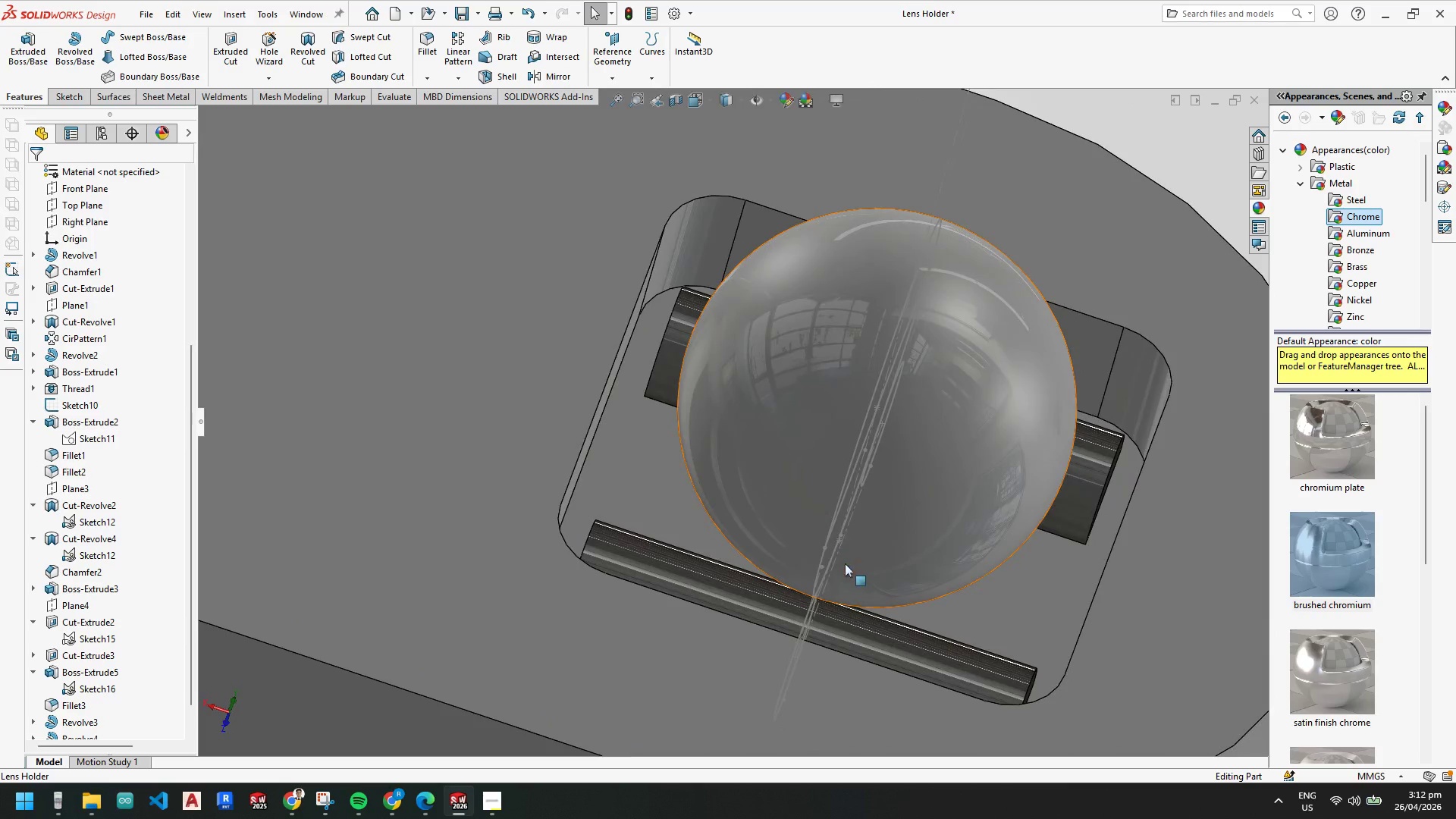 
scroll: coordinate [639, 416], scroll_direction: up, amount: 11.0
 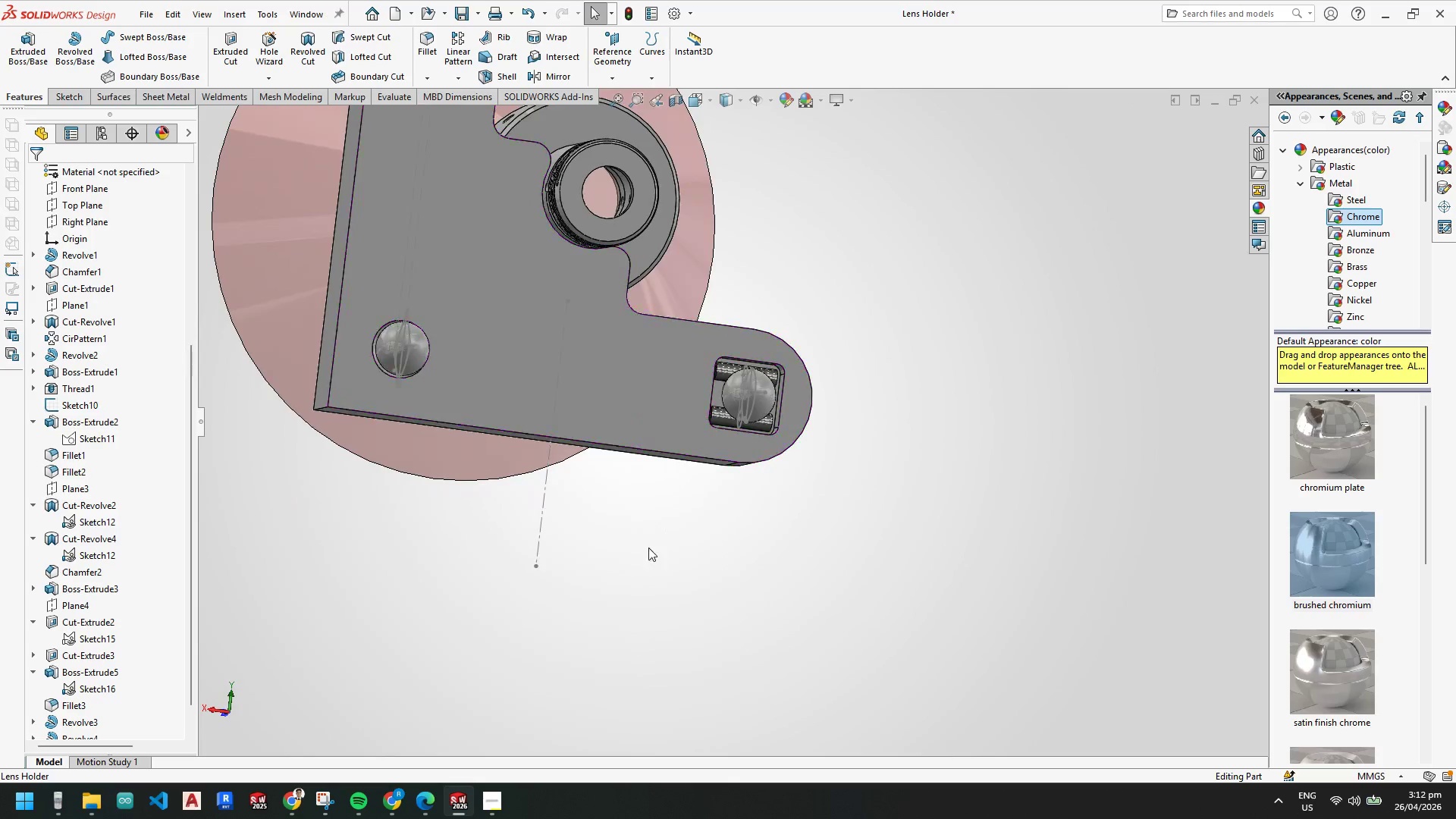 
scroll: coordinate [702, 381], scroll_direction: down, amount: 9.0
 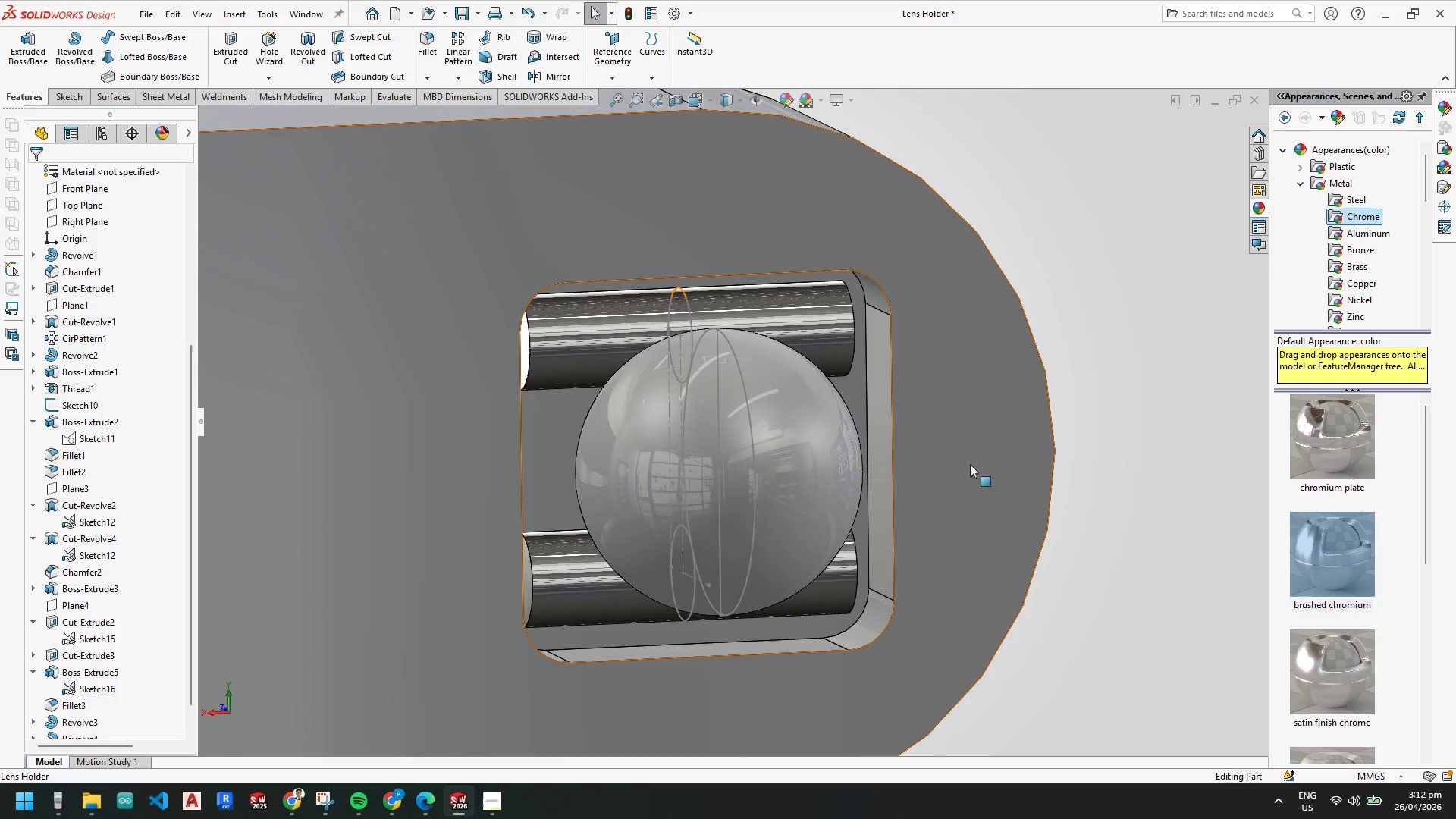 
left_click([876, 416])
 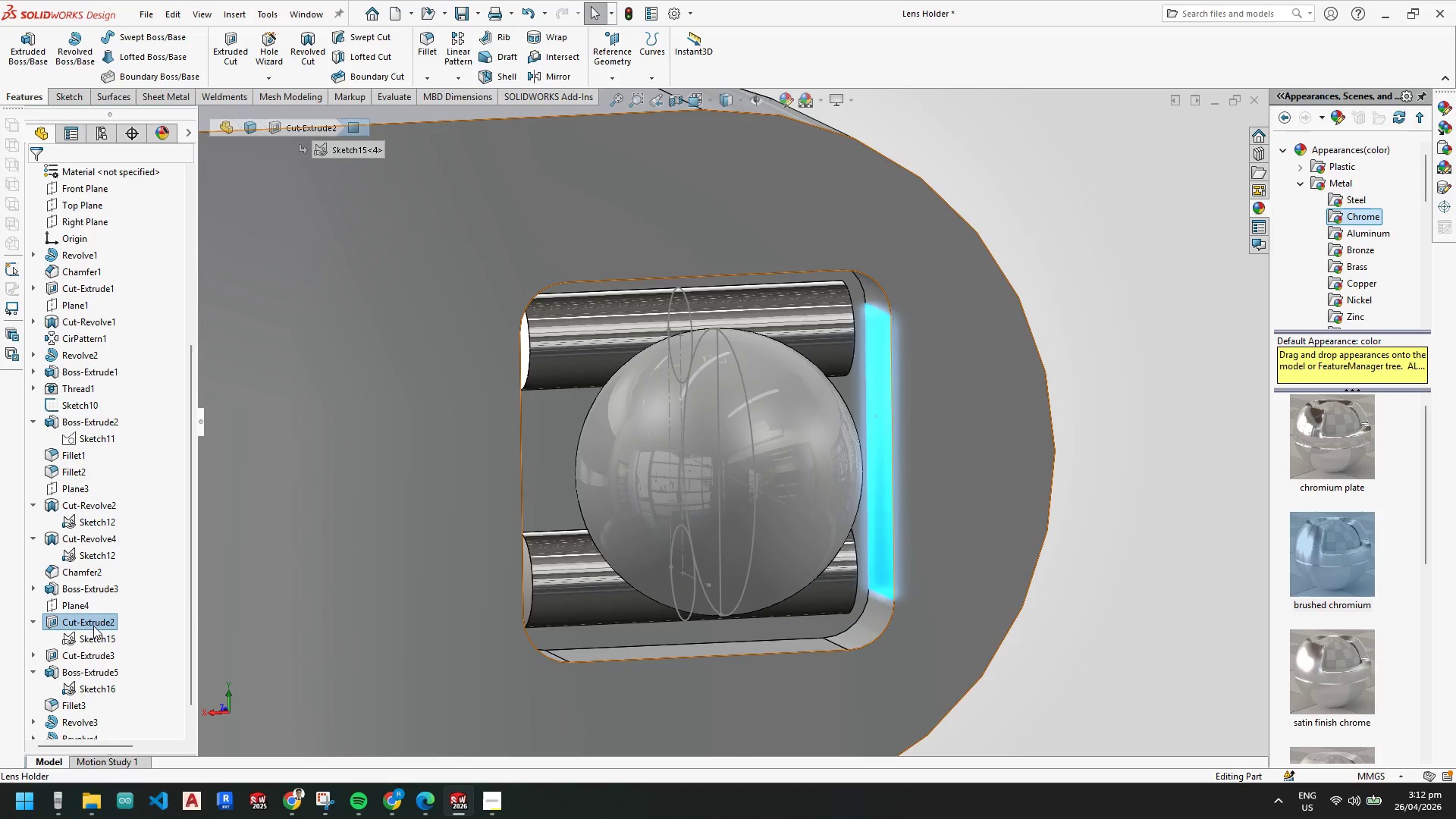 
right_click([94, 625])
 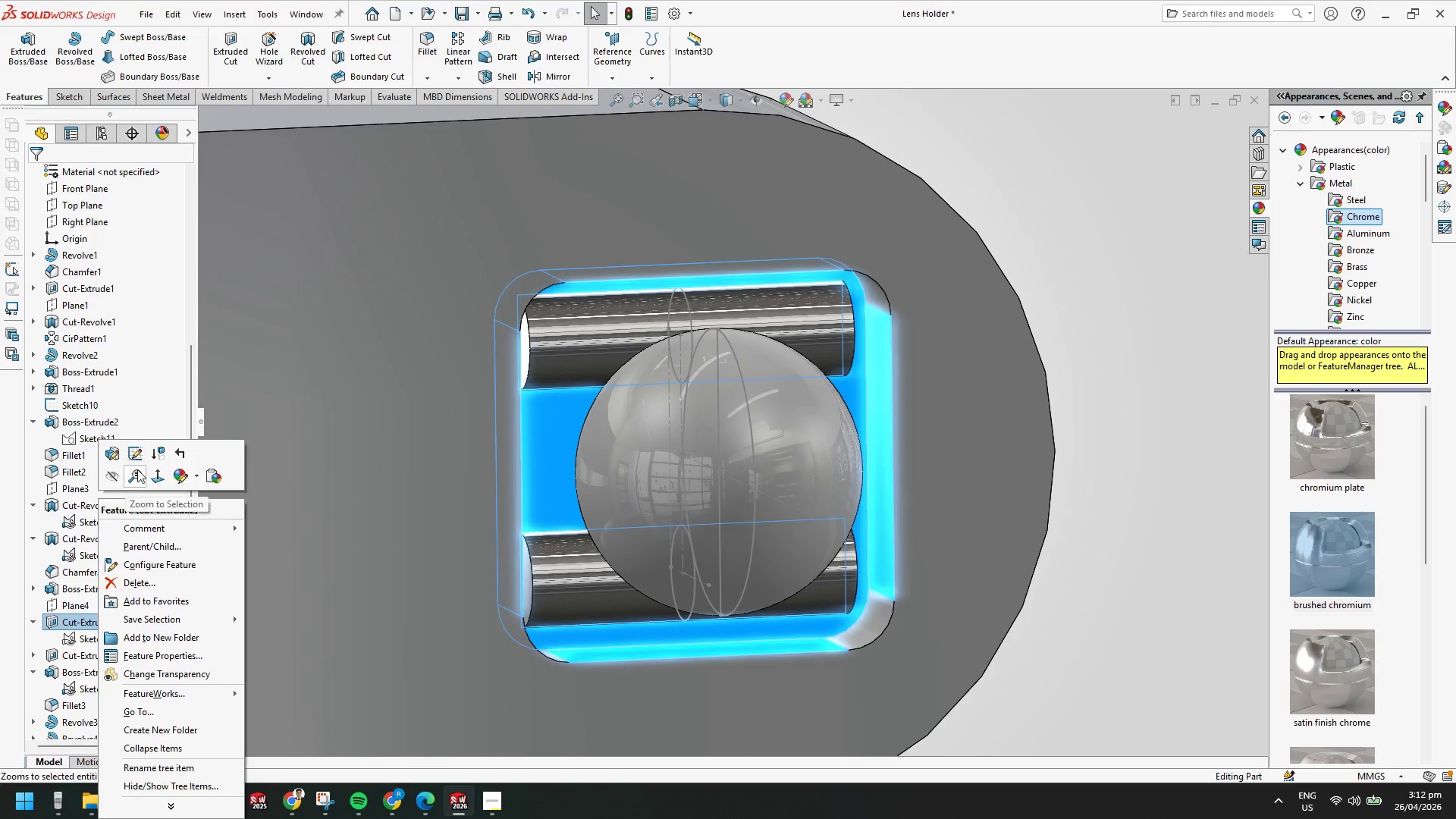 
left_click([133, 453])
 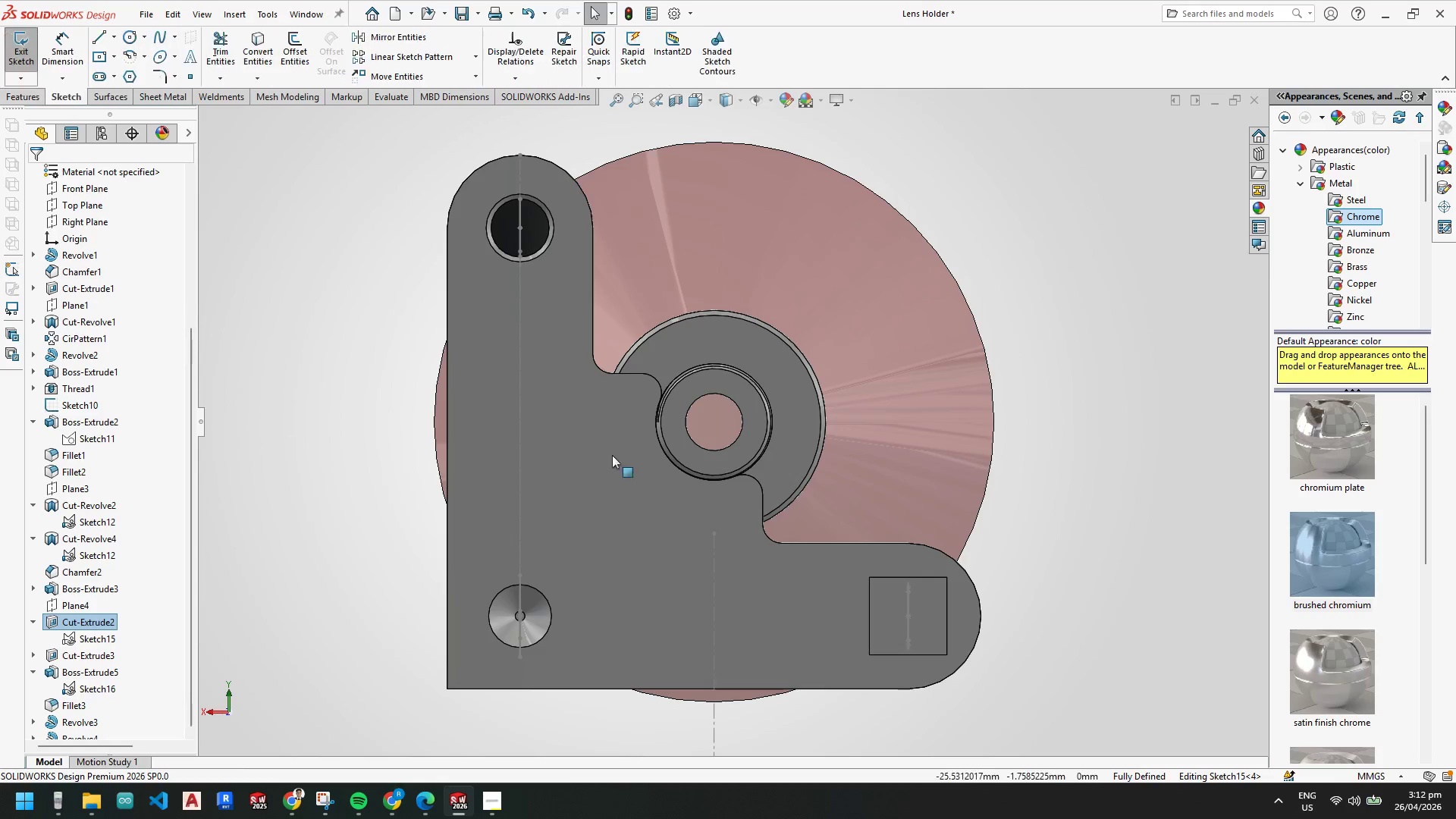 
scroll: coordinate [858, 520], scroll_direction: down, amount: 6.0
 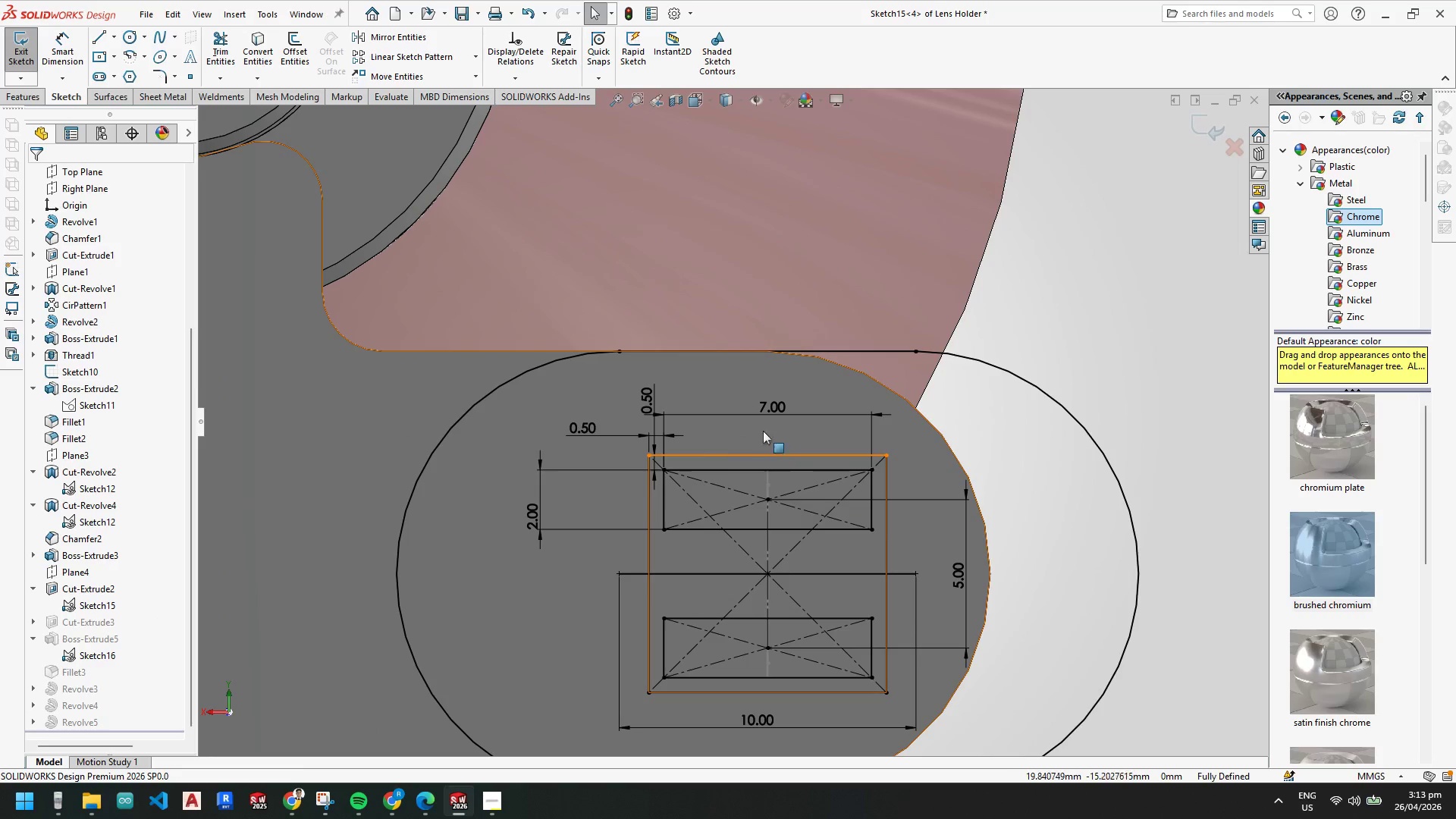 
left_click_drag(start_coordinate=[778, 401], to_coordinate=[778, 397])
 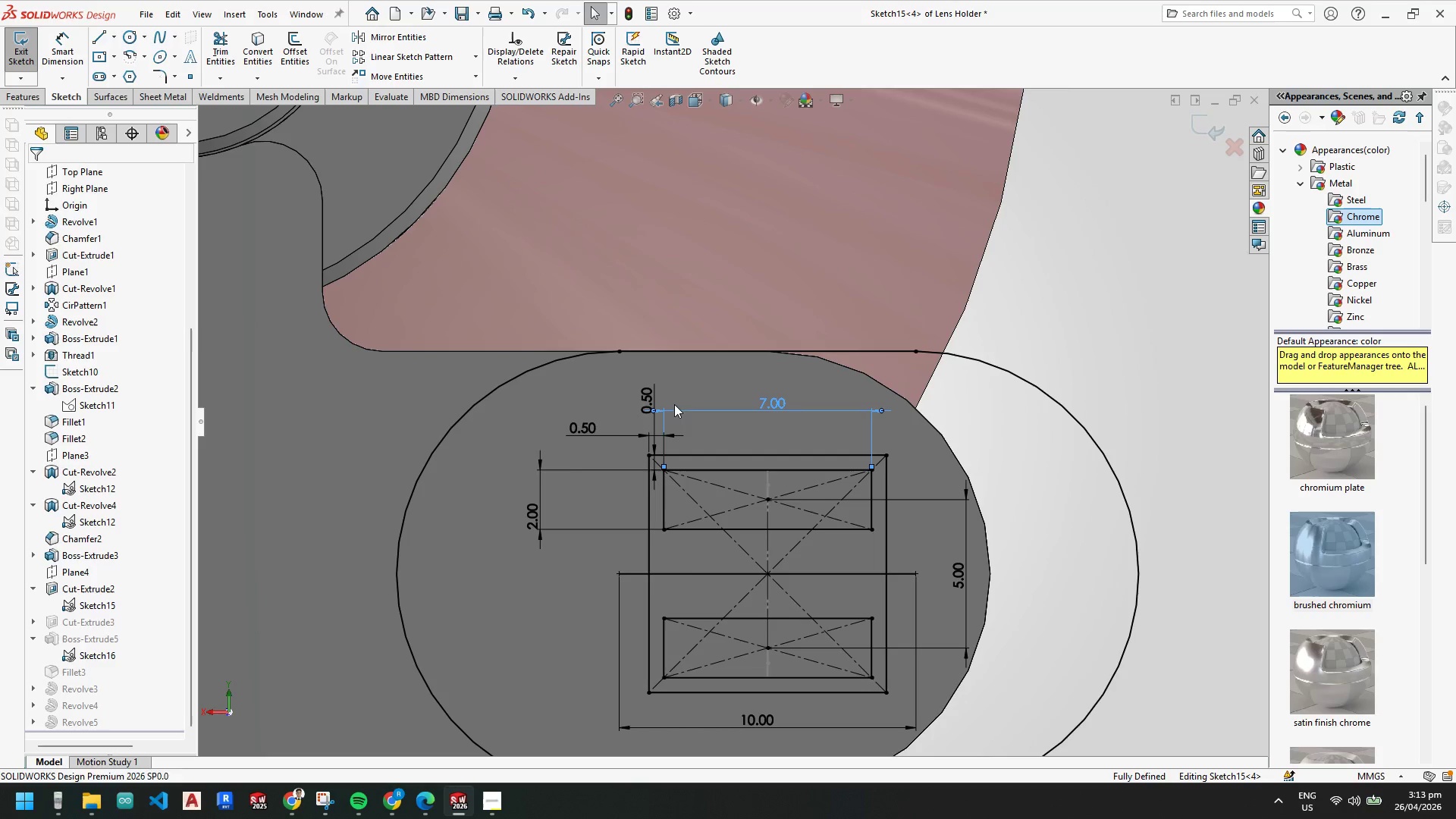 
key(Escape)
 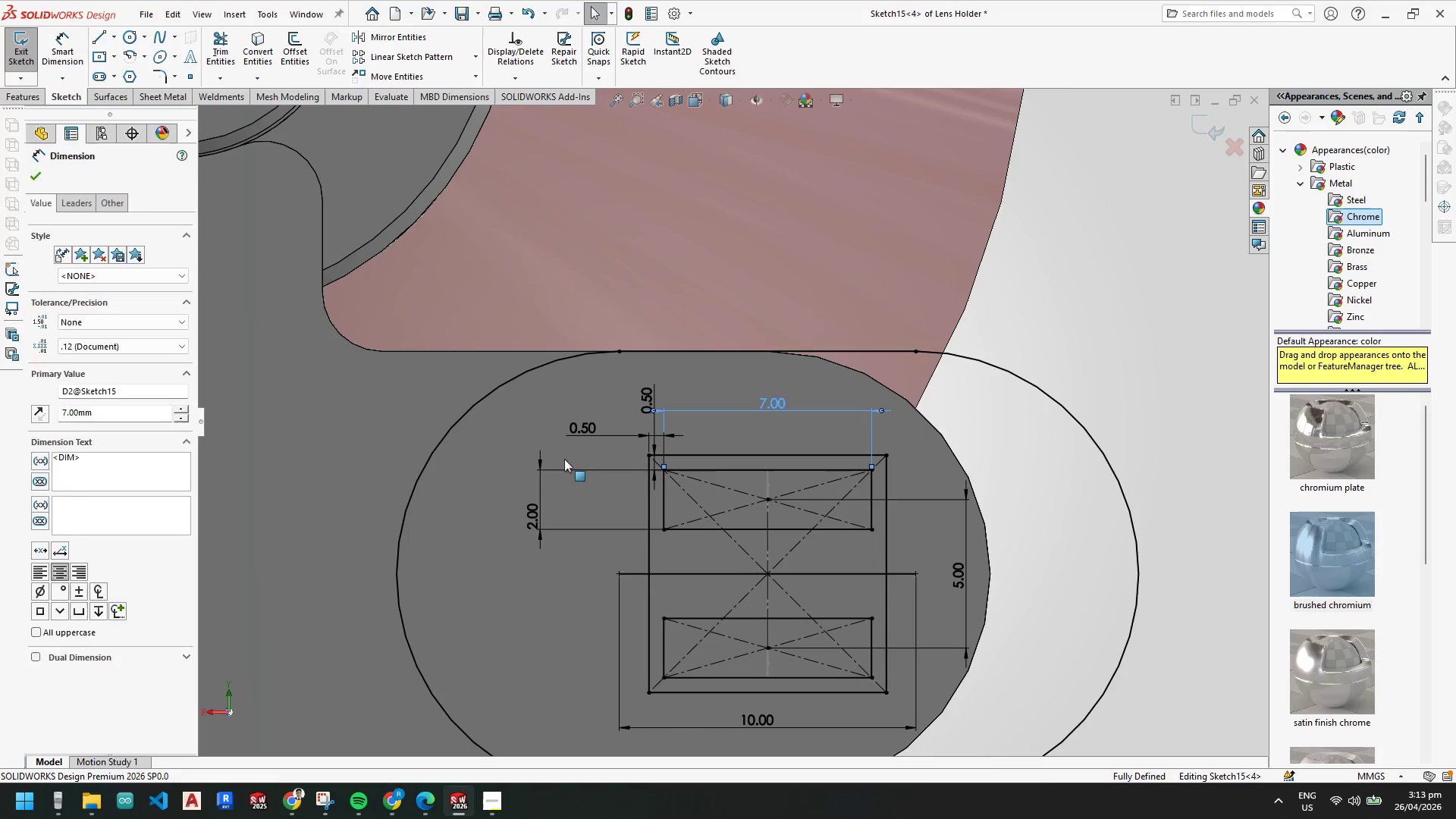 
key(Escape)
 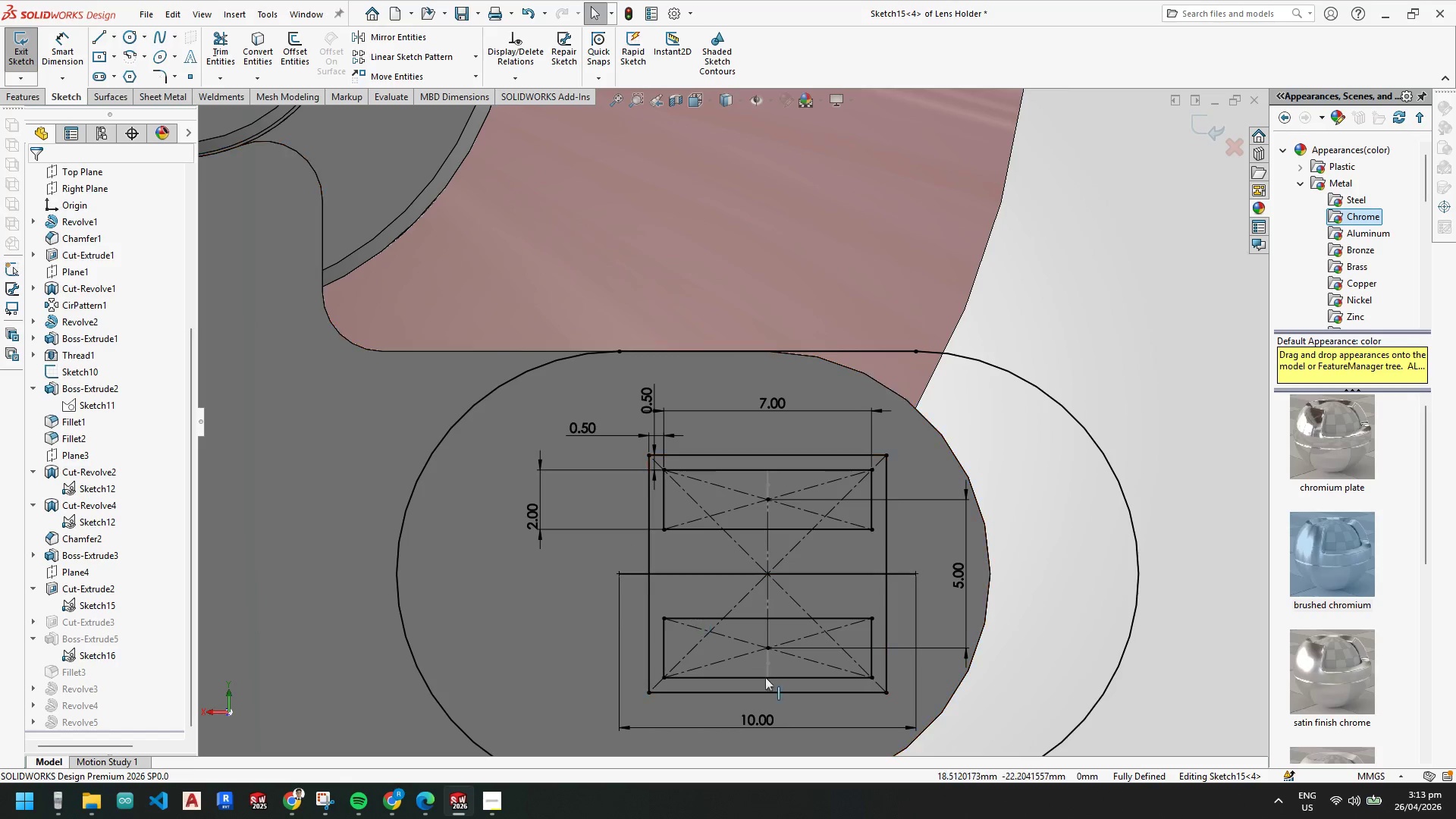 
key(Escape)
 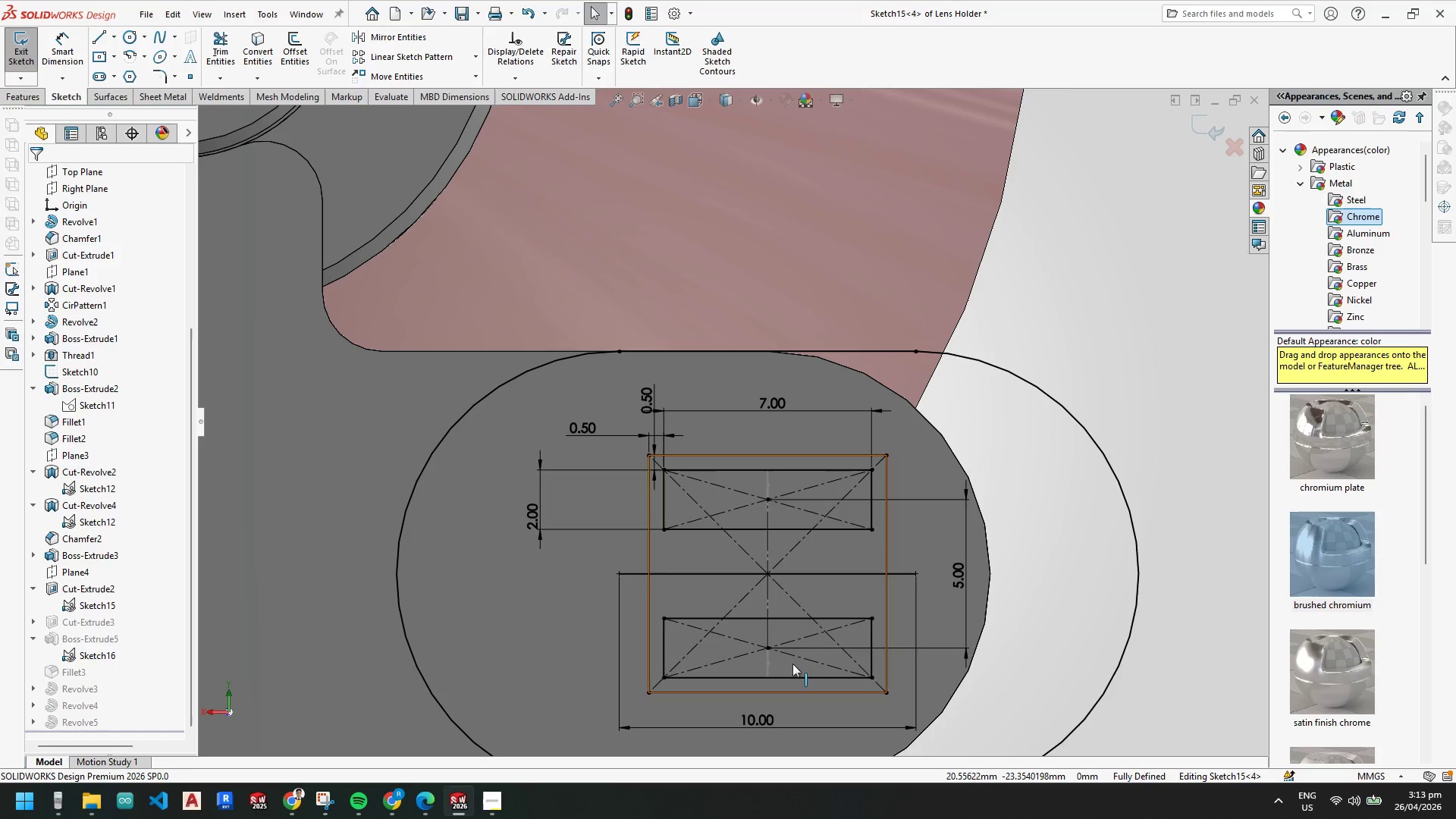 
wait(5.83)
 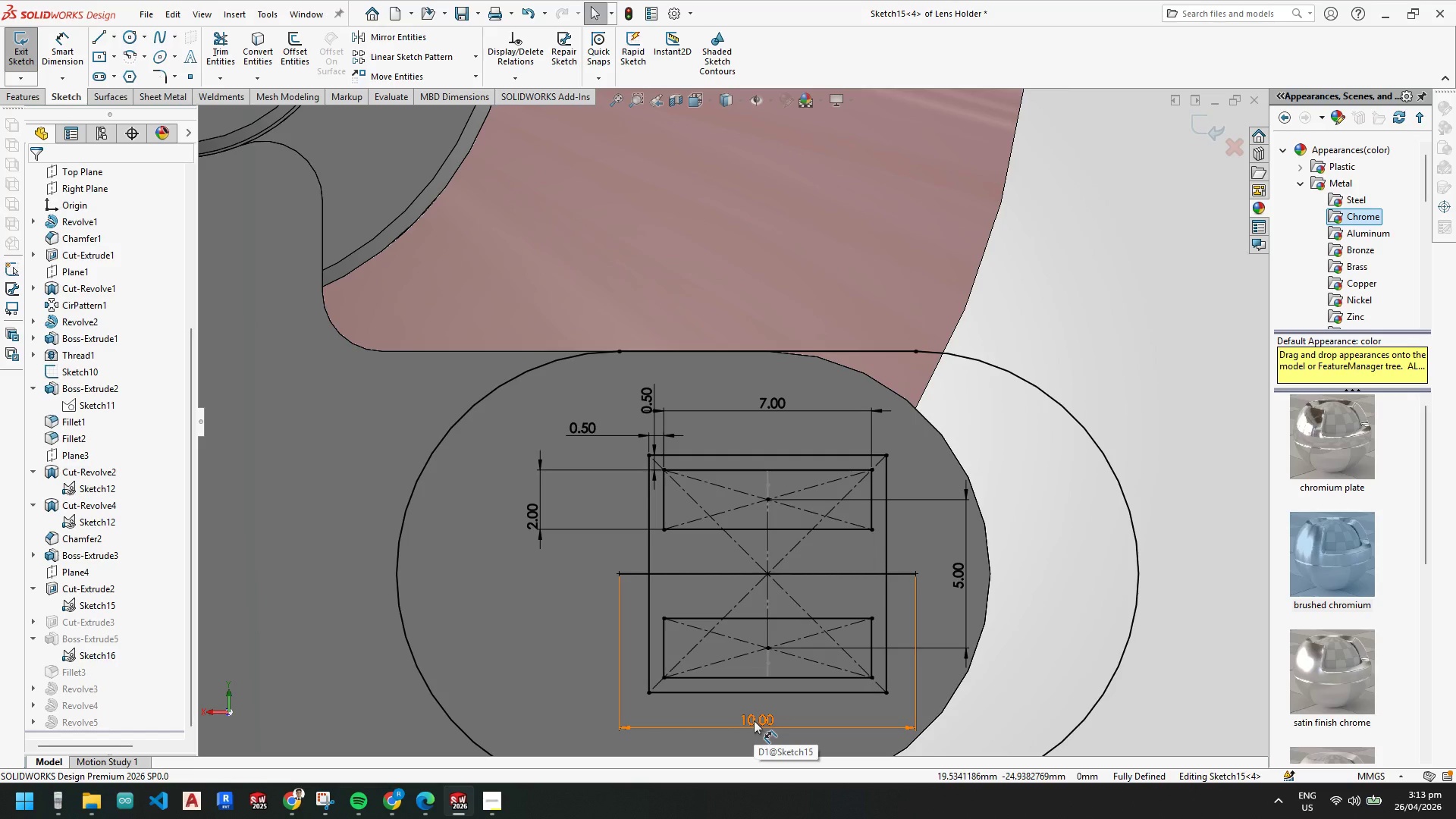 
left_click([887, 584])
 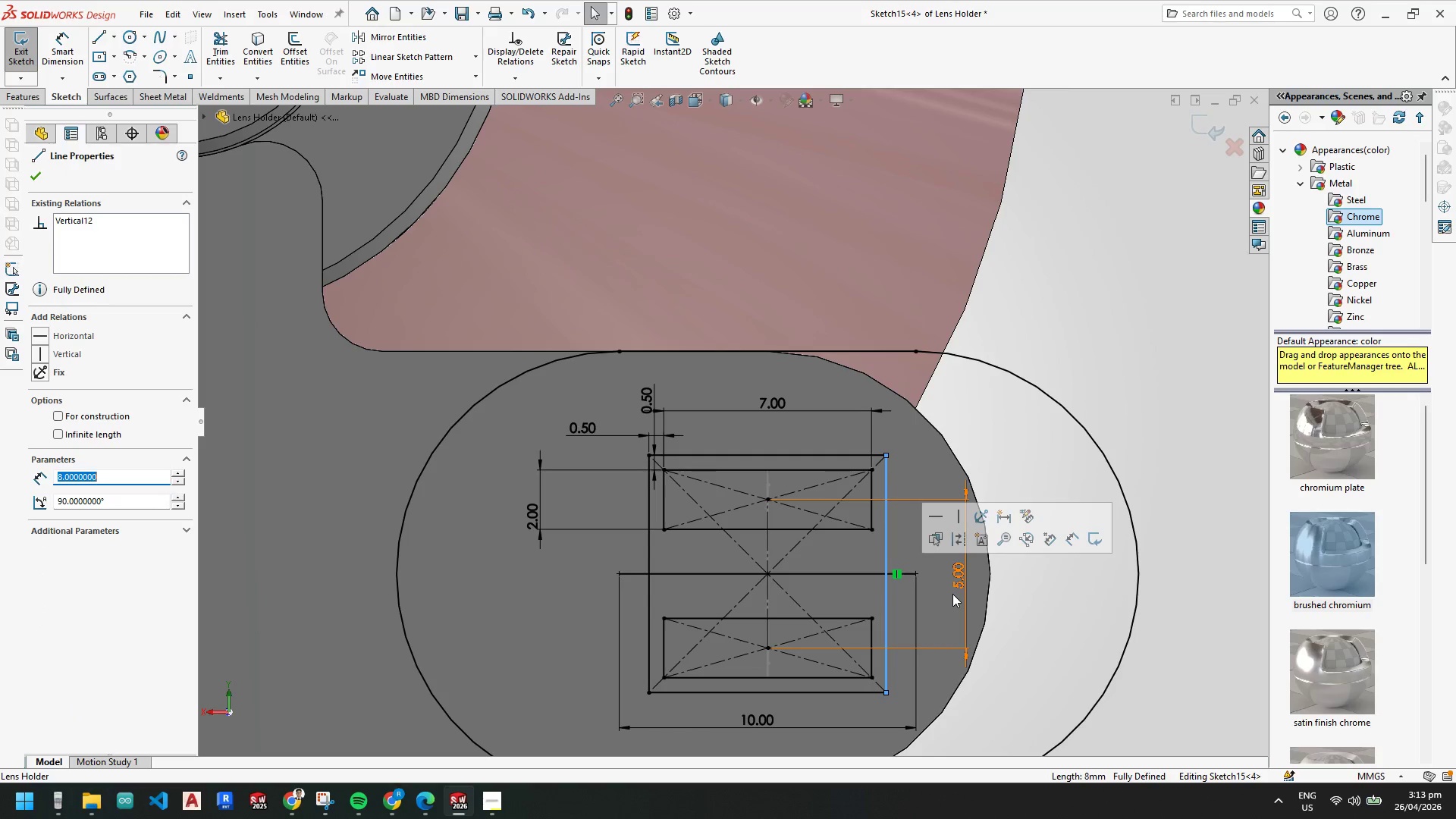 
key(Escape)
 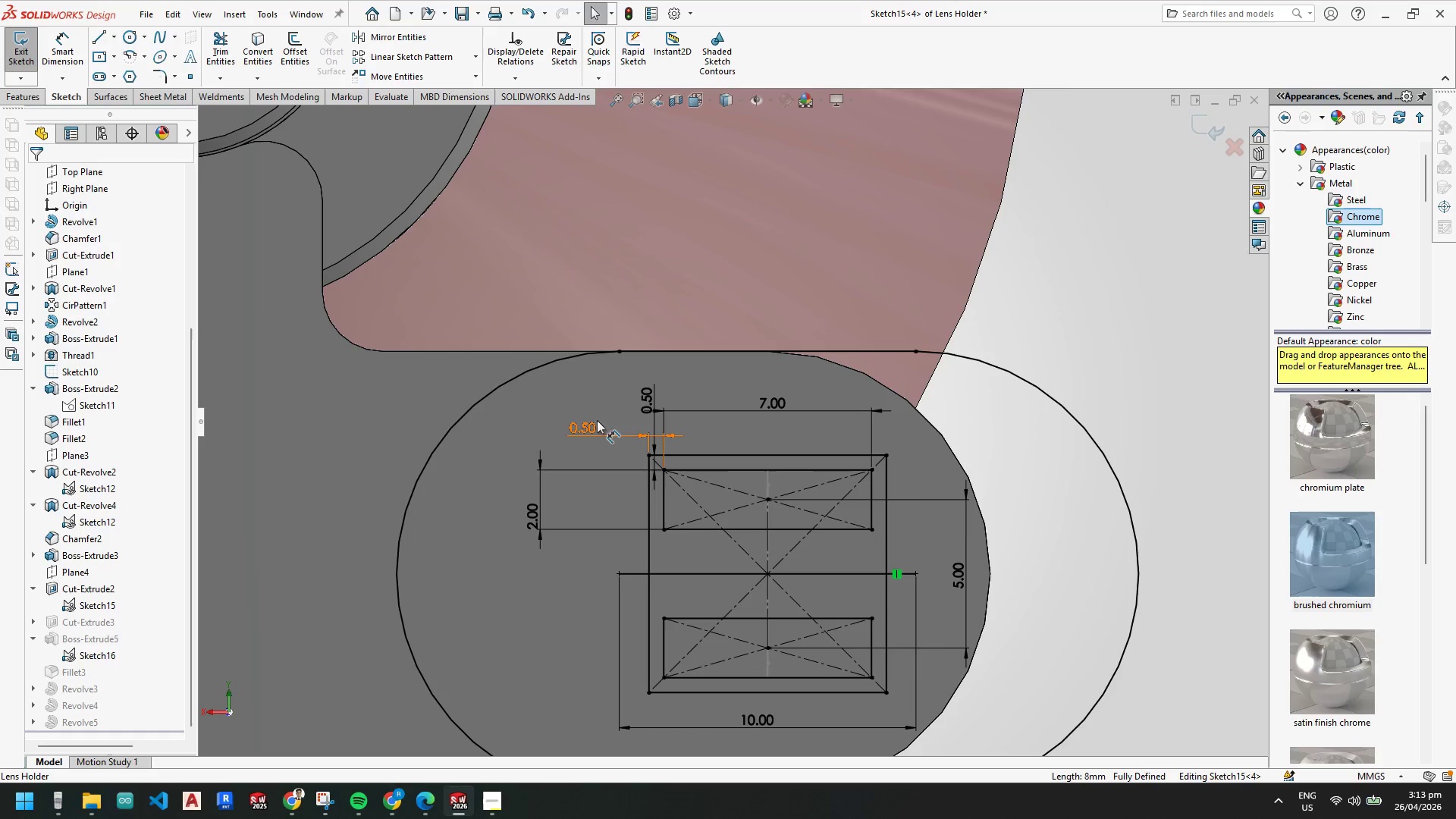 
left_click_drag(start_coordinate=[580, 427], to_coordinate=[516, 422])
 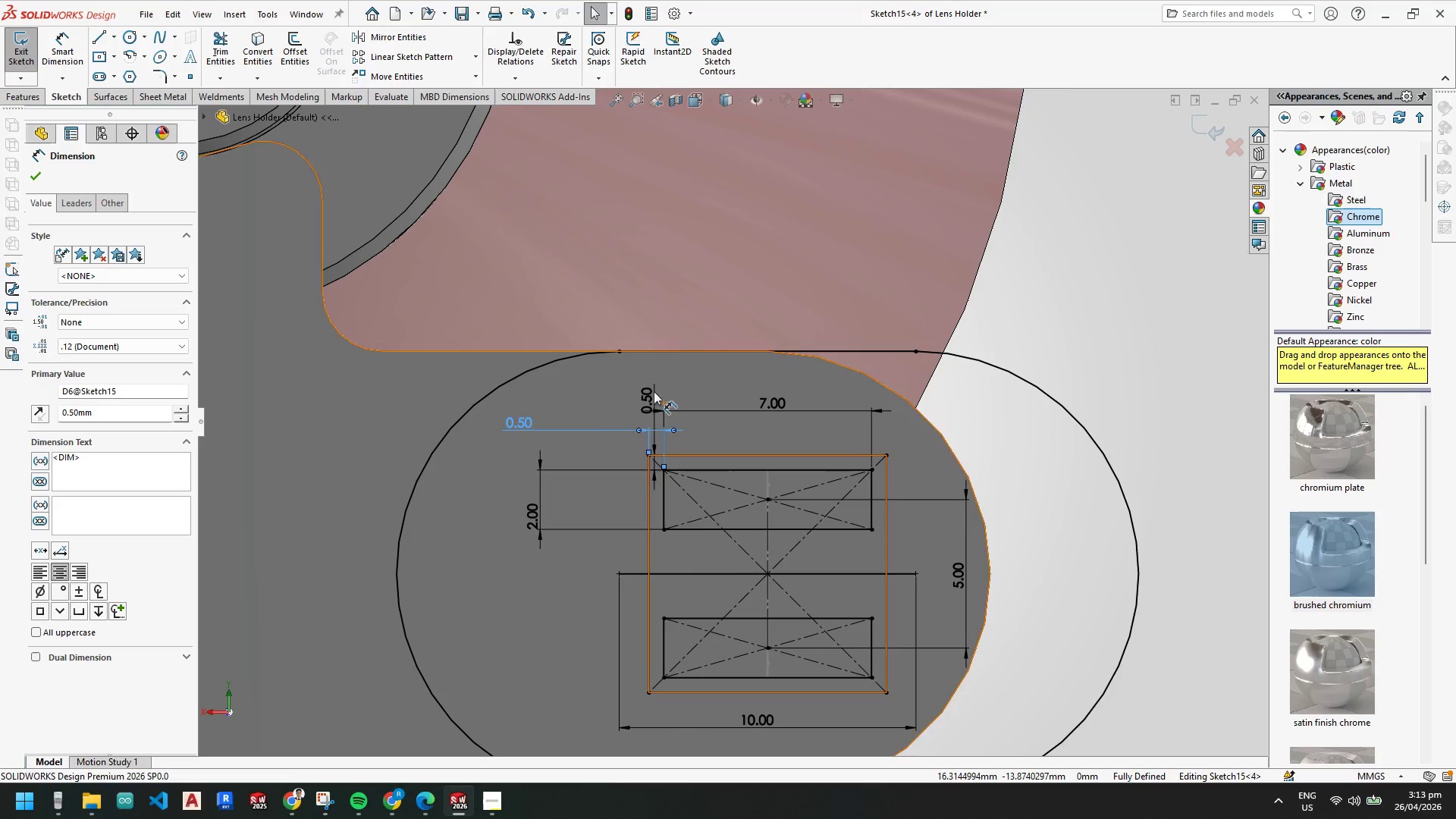 
left_click_drag(start_coordinate=[646, 391], to_coordinate=[568, 434])
 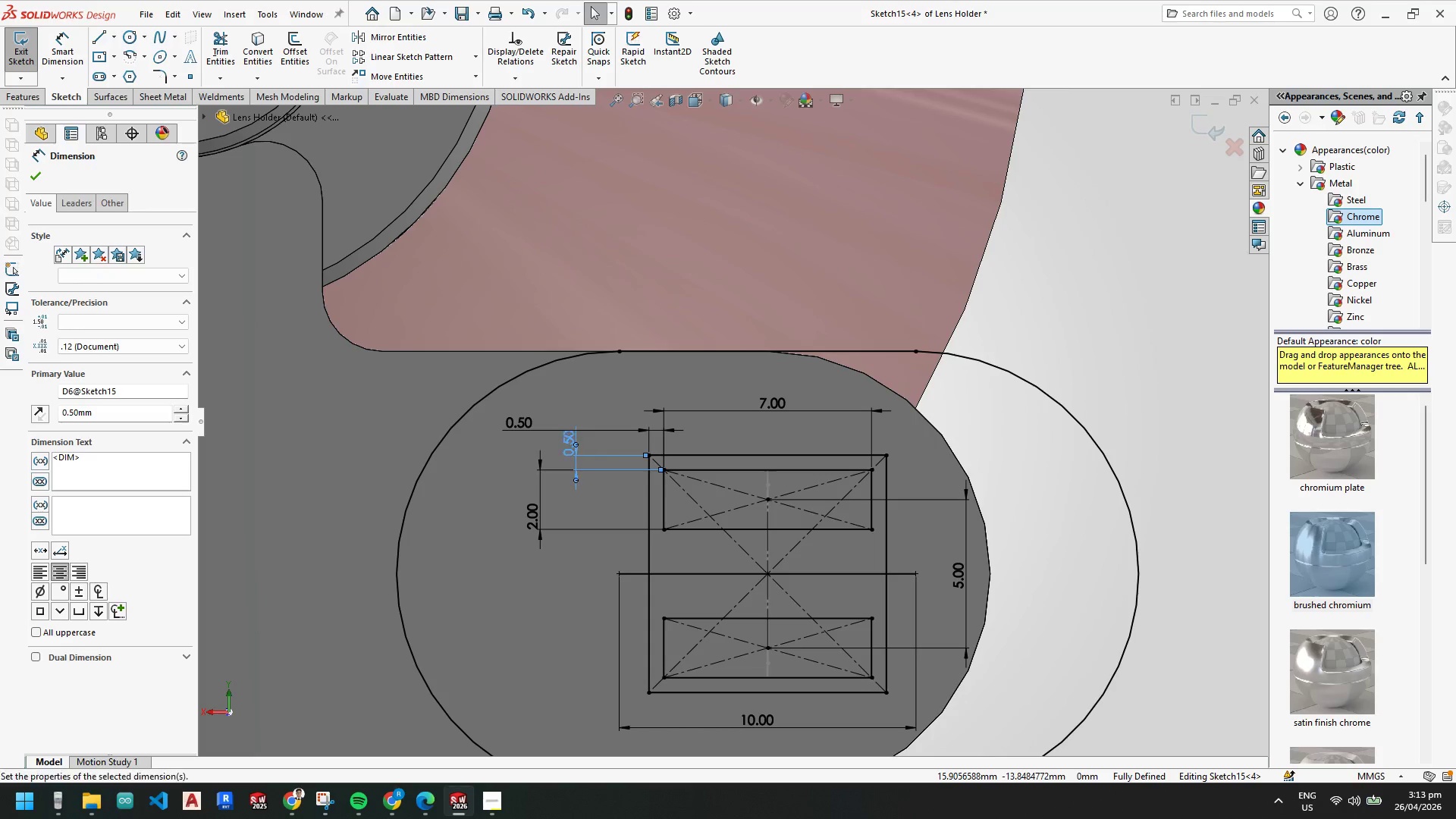 
key(Escape)
 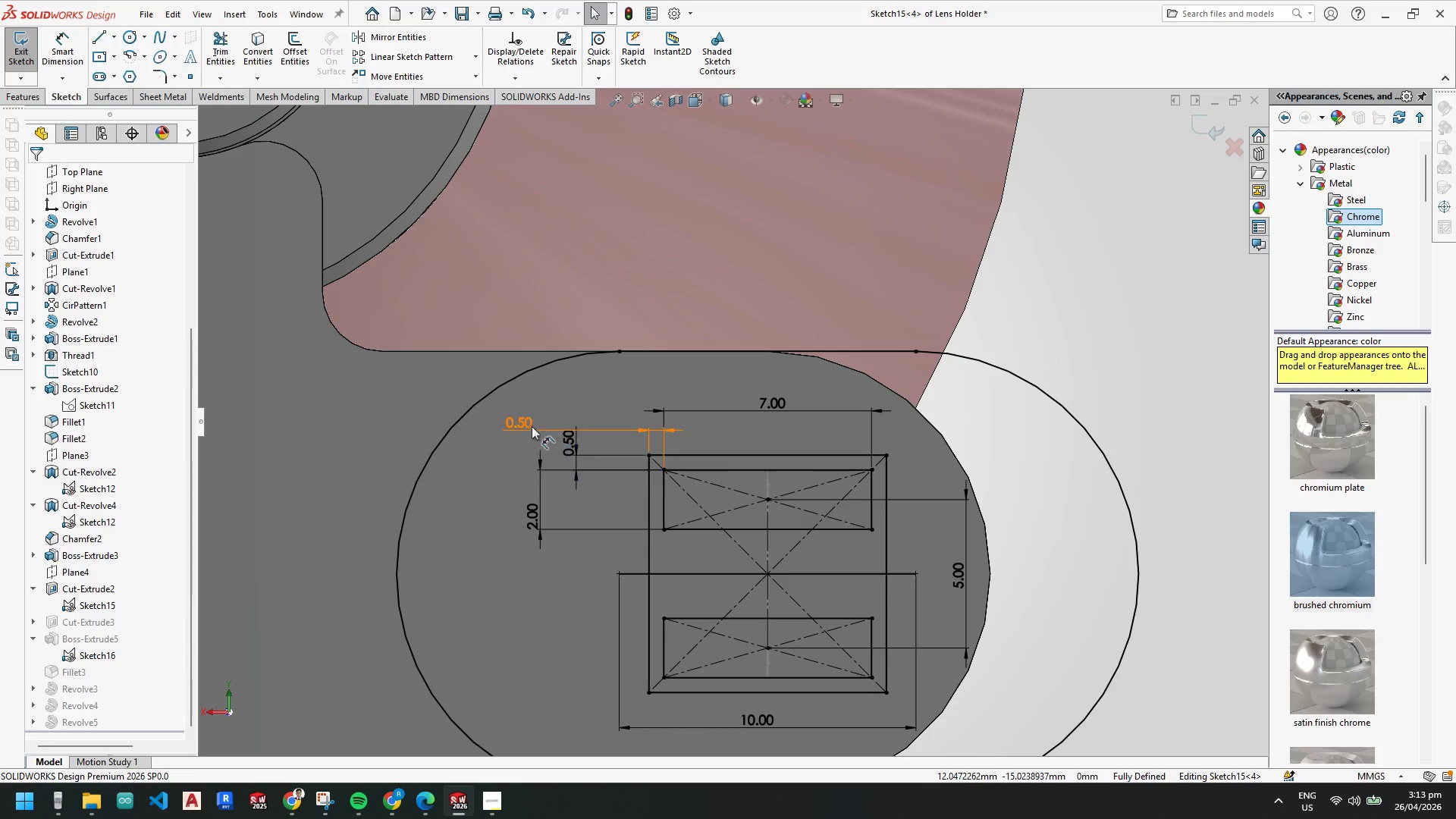 
left_click_drag(start_coordinate=[524, 422], to_coordinate=[622, 426])
 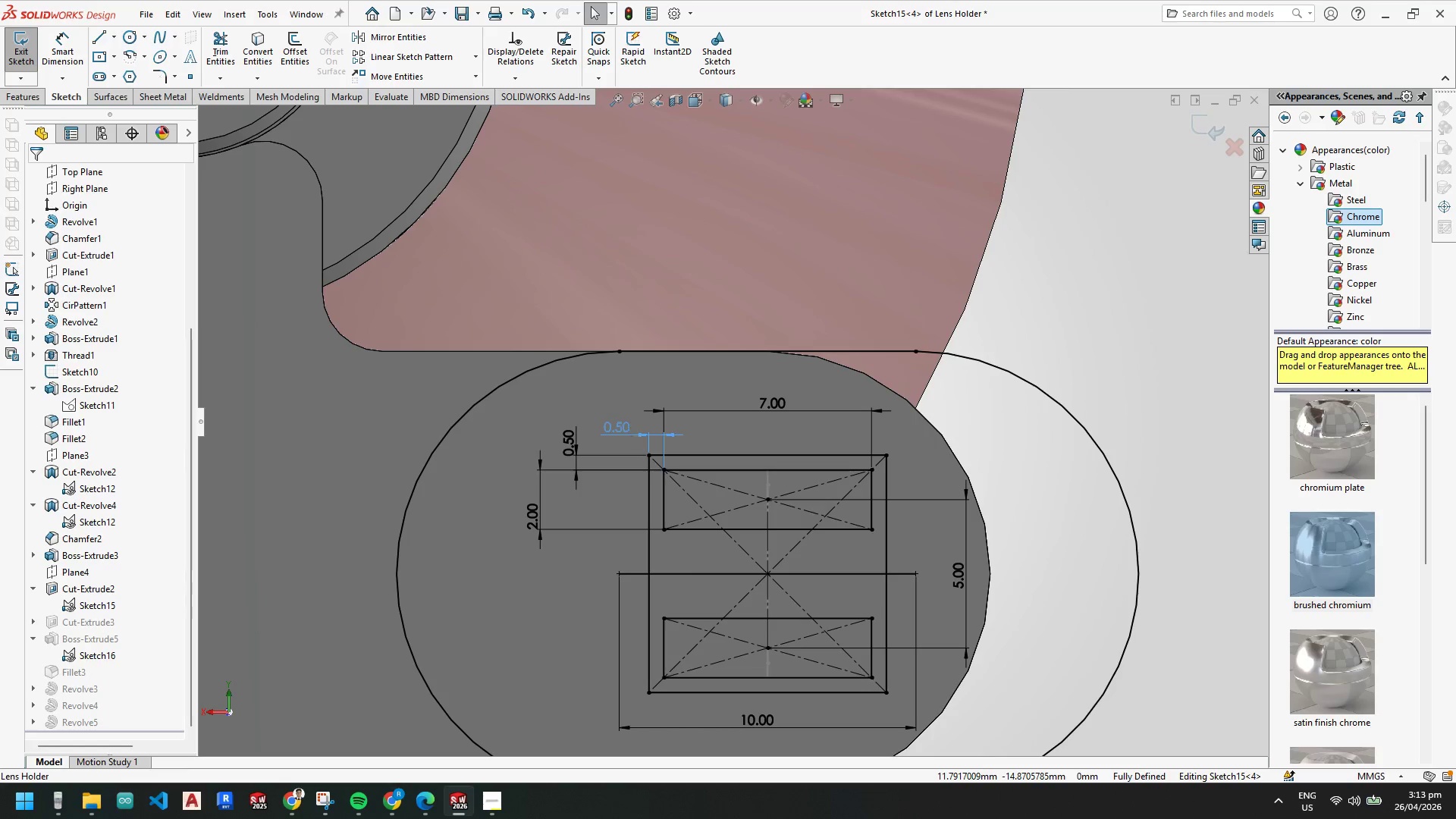 
key(Escape)
 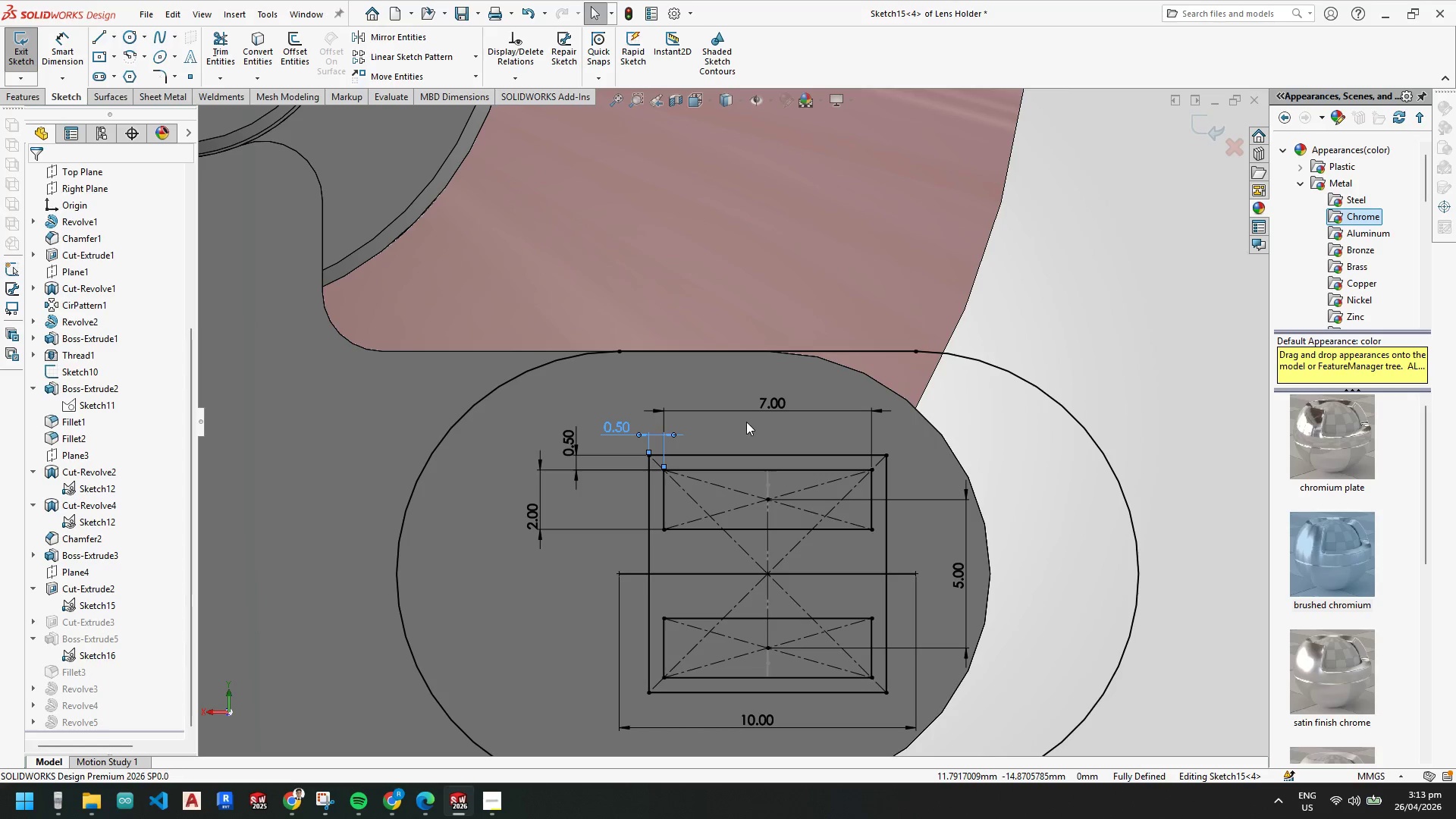 
key(Escape)
 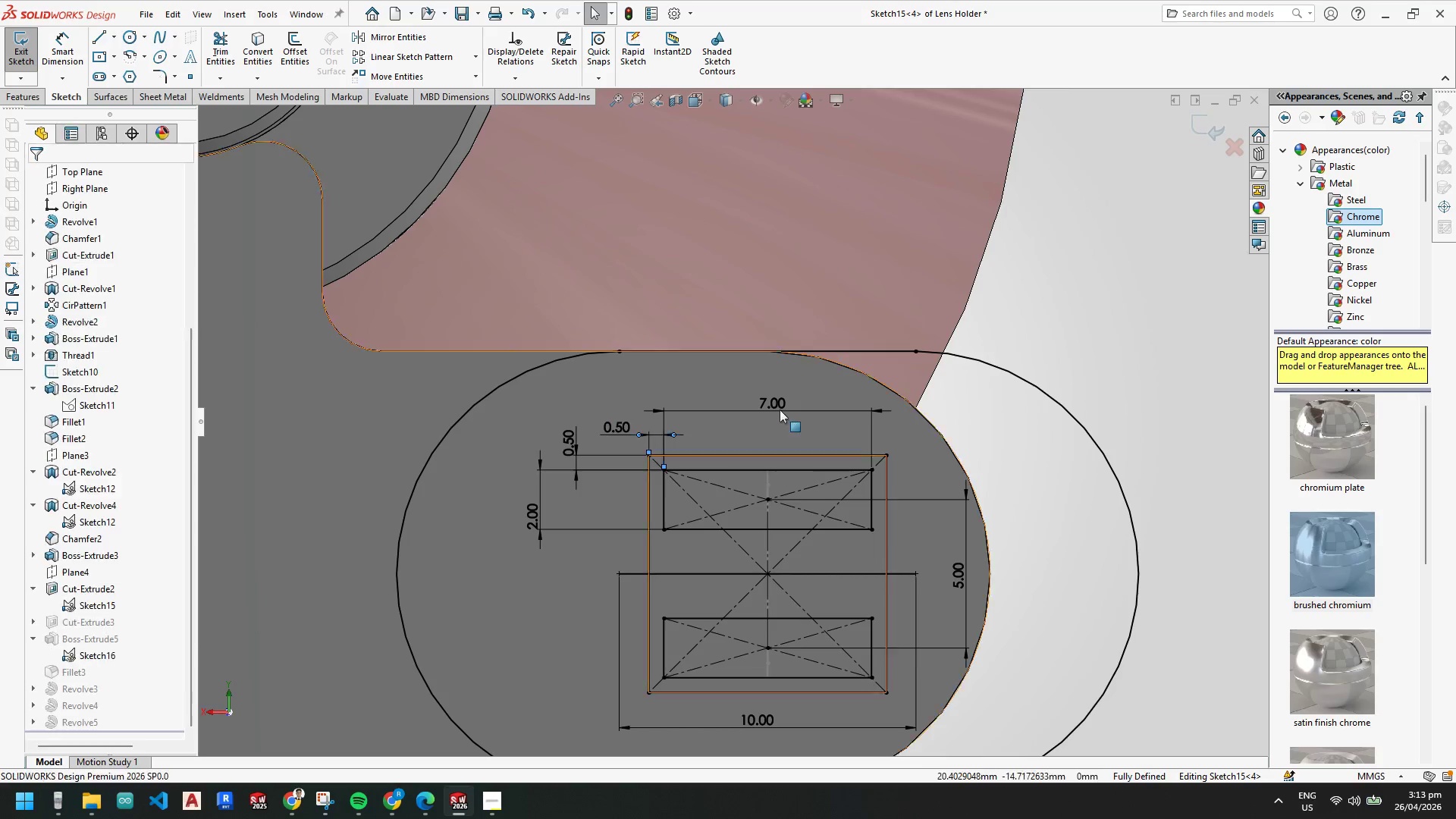 
key(Escape)
 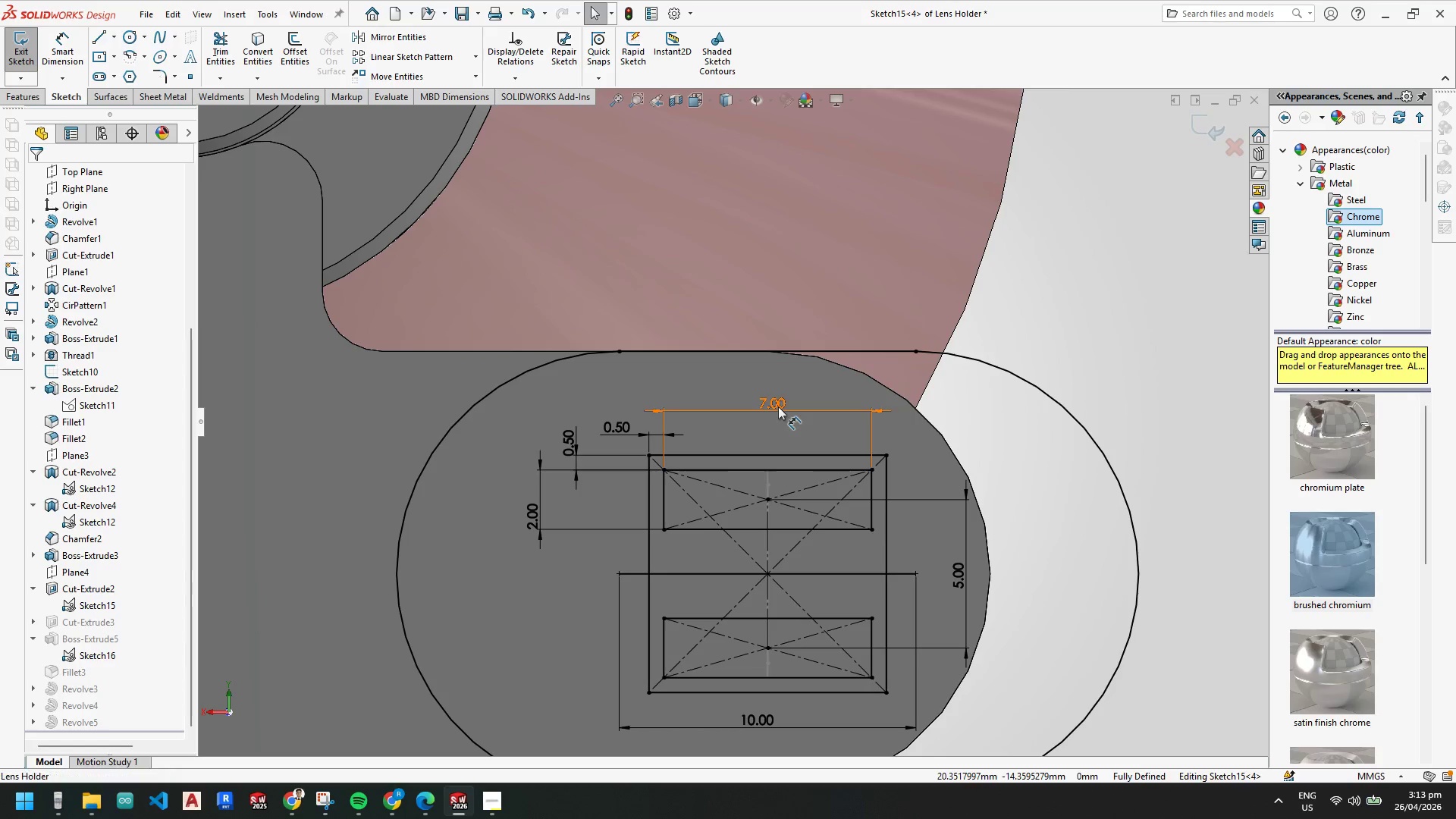 
double_click([778, 406])
 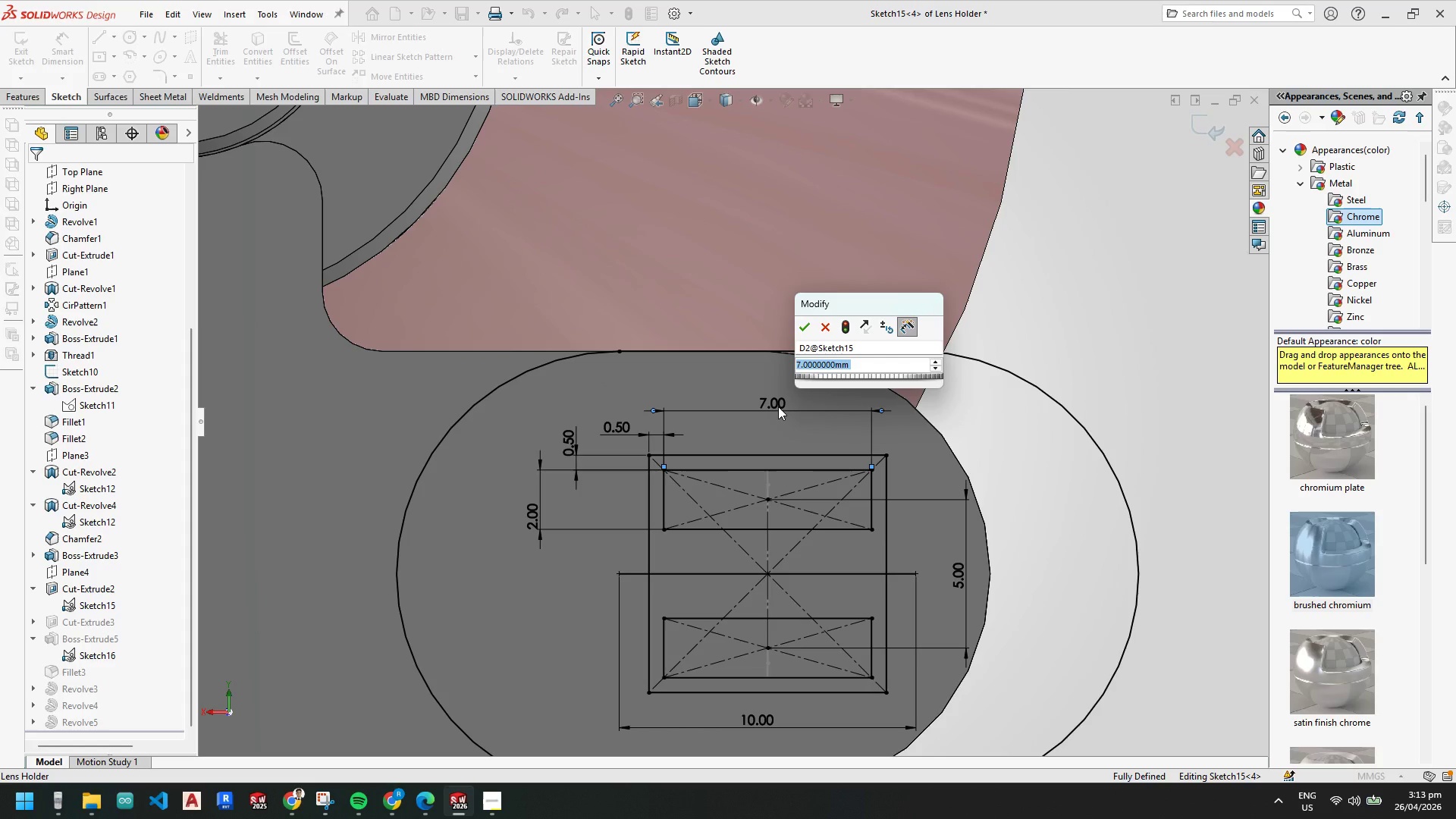 
key(Numpad5)
 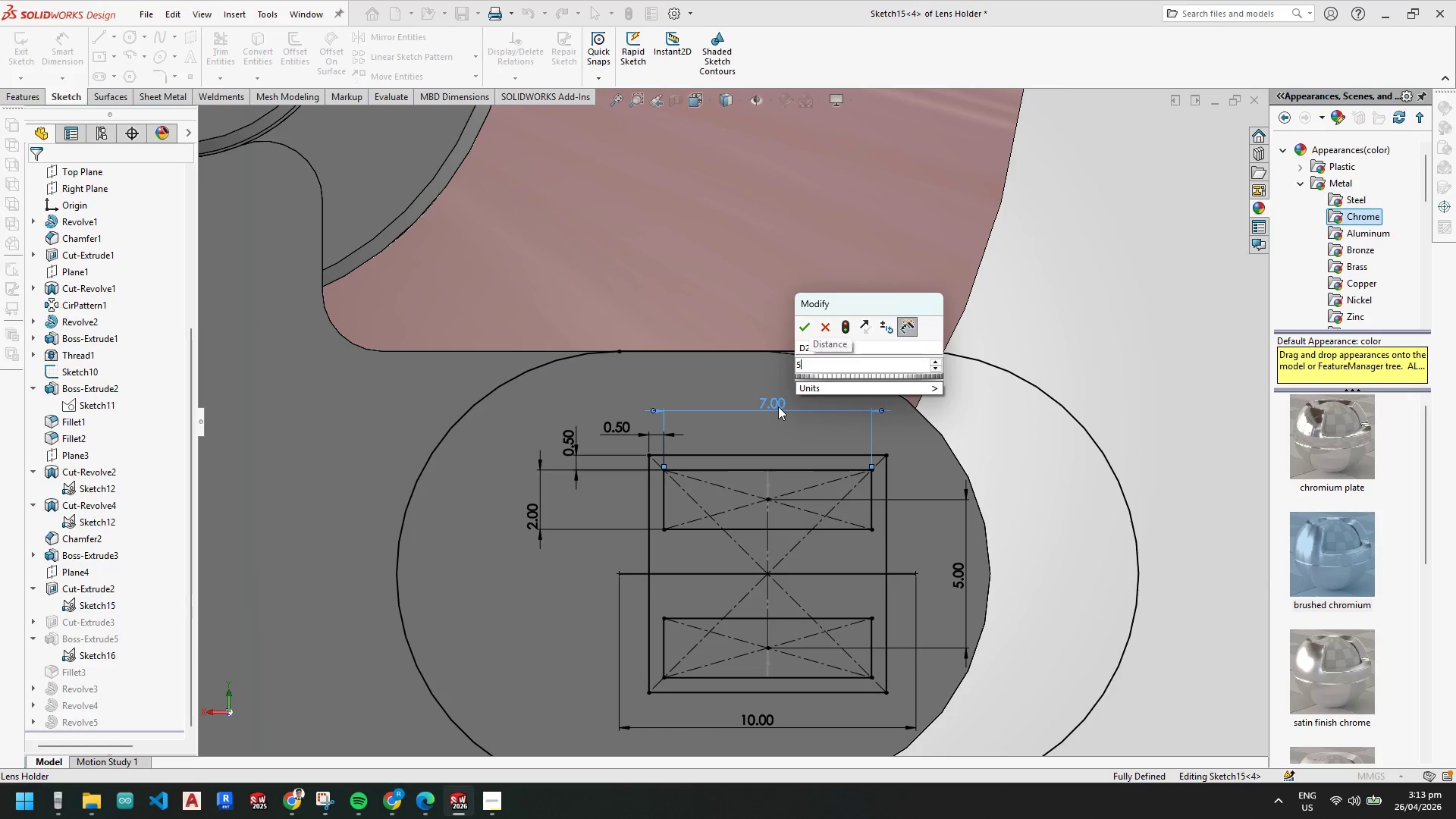 
key(NumpadEnter)
 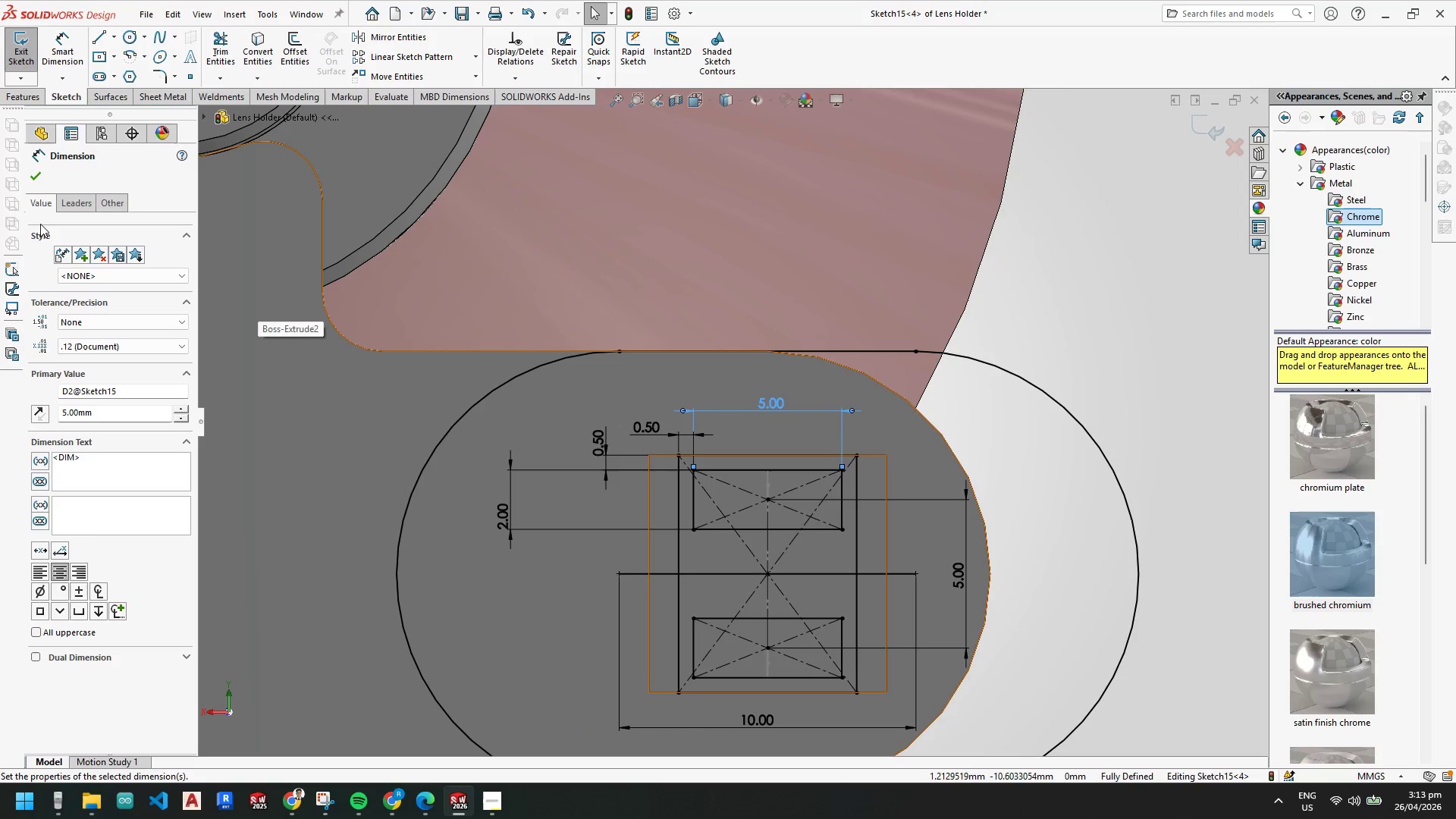 
double_click([10, 65])
 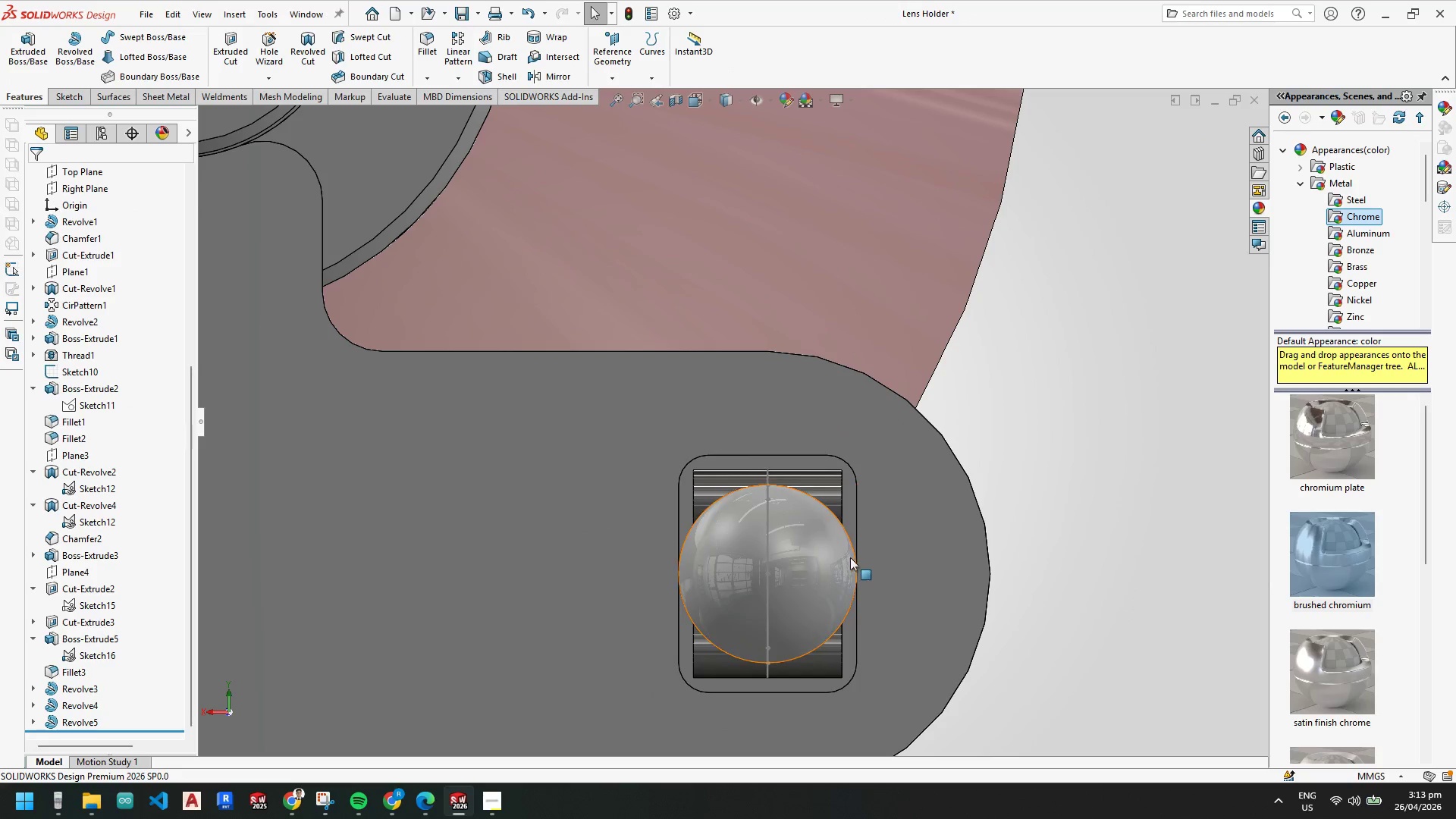 
scroll: coordinate [686, 601], scroll_direction: down, amount: 4.0
 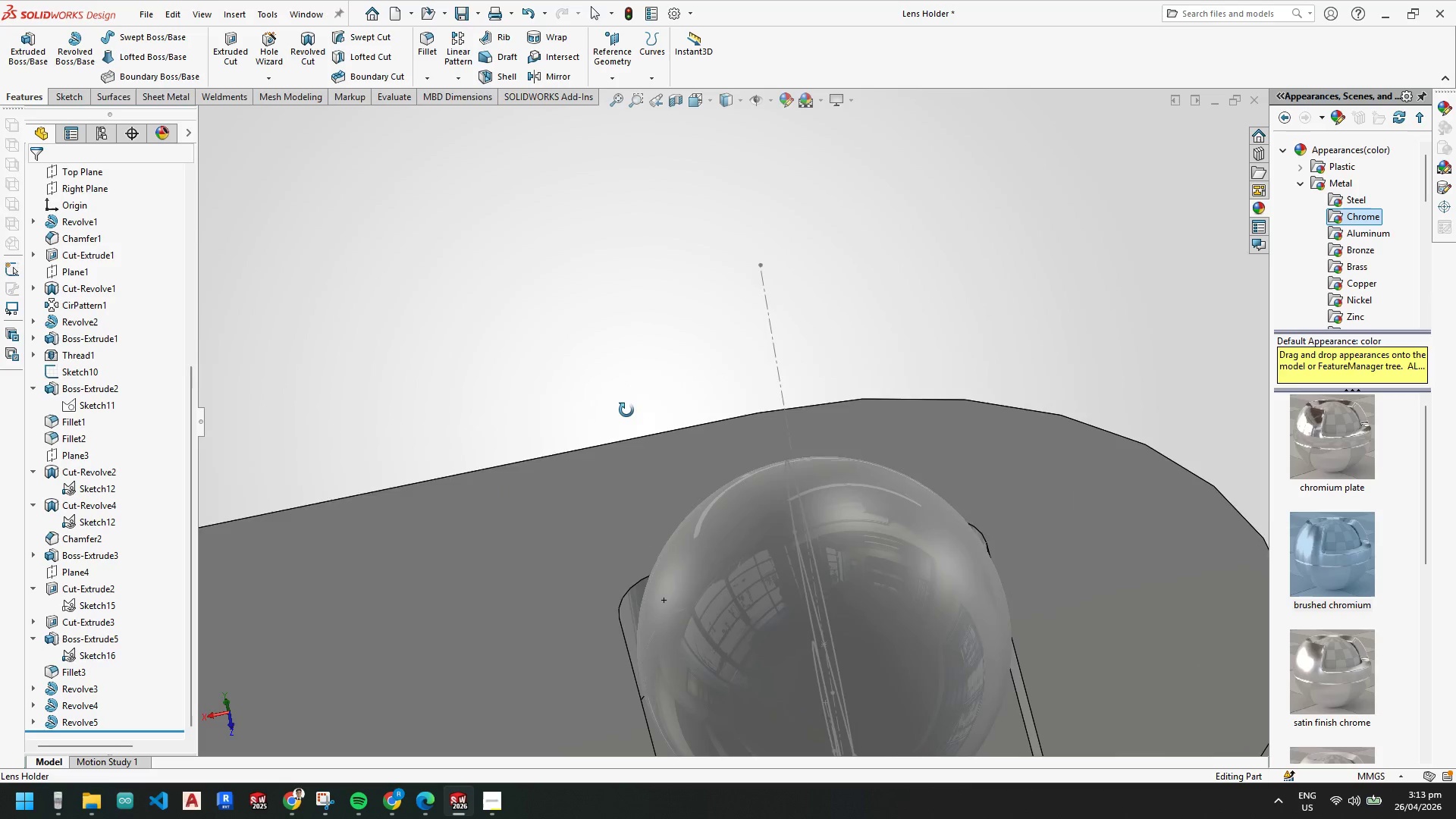 
scroll: coordinate [682, 485], scroll_direction: up, amount: 15.0
 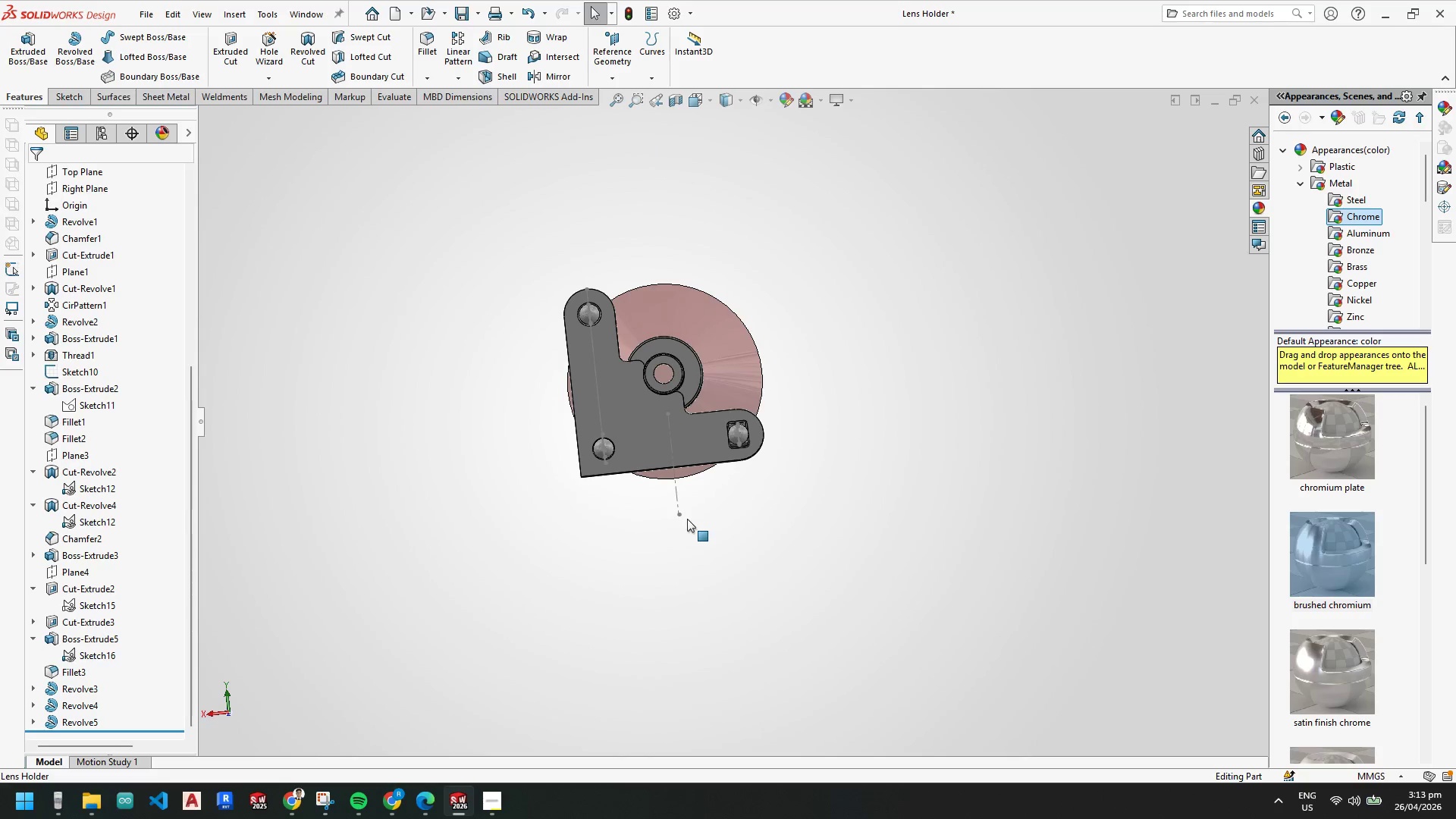 
mouse_move([697, 483])
 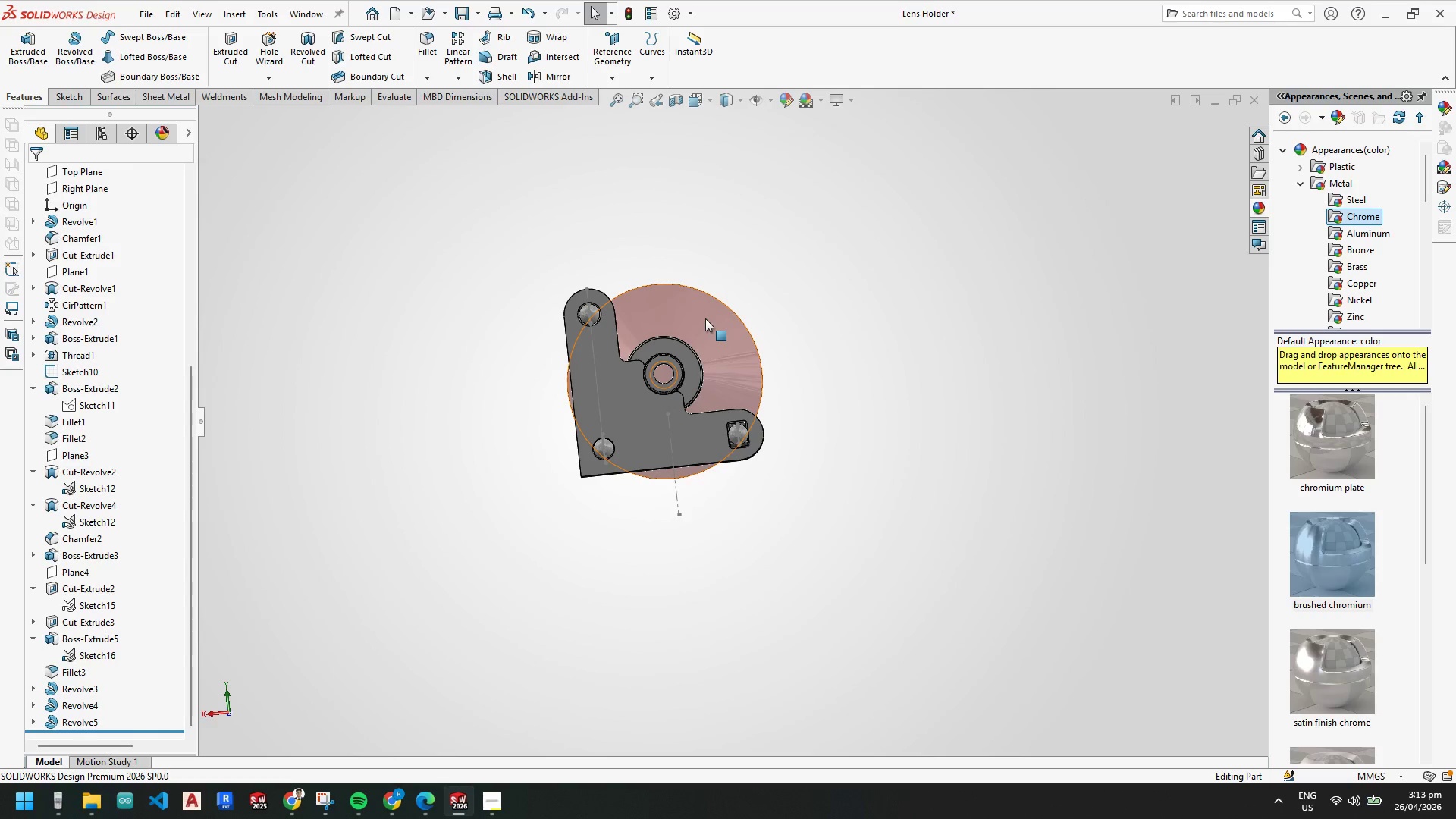 
scroll: coordinate [873, 472], scroll_direction: down, amount: 9.0
 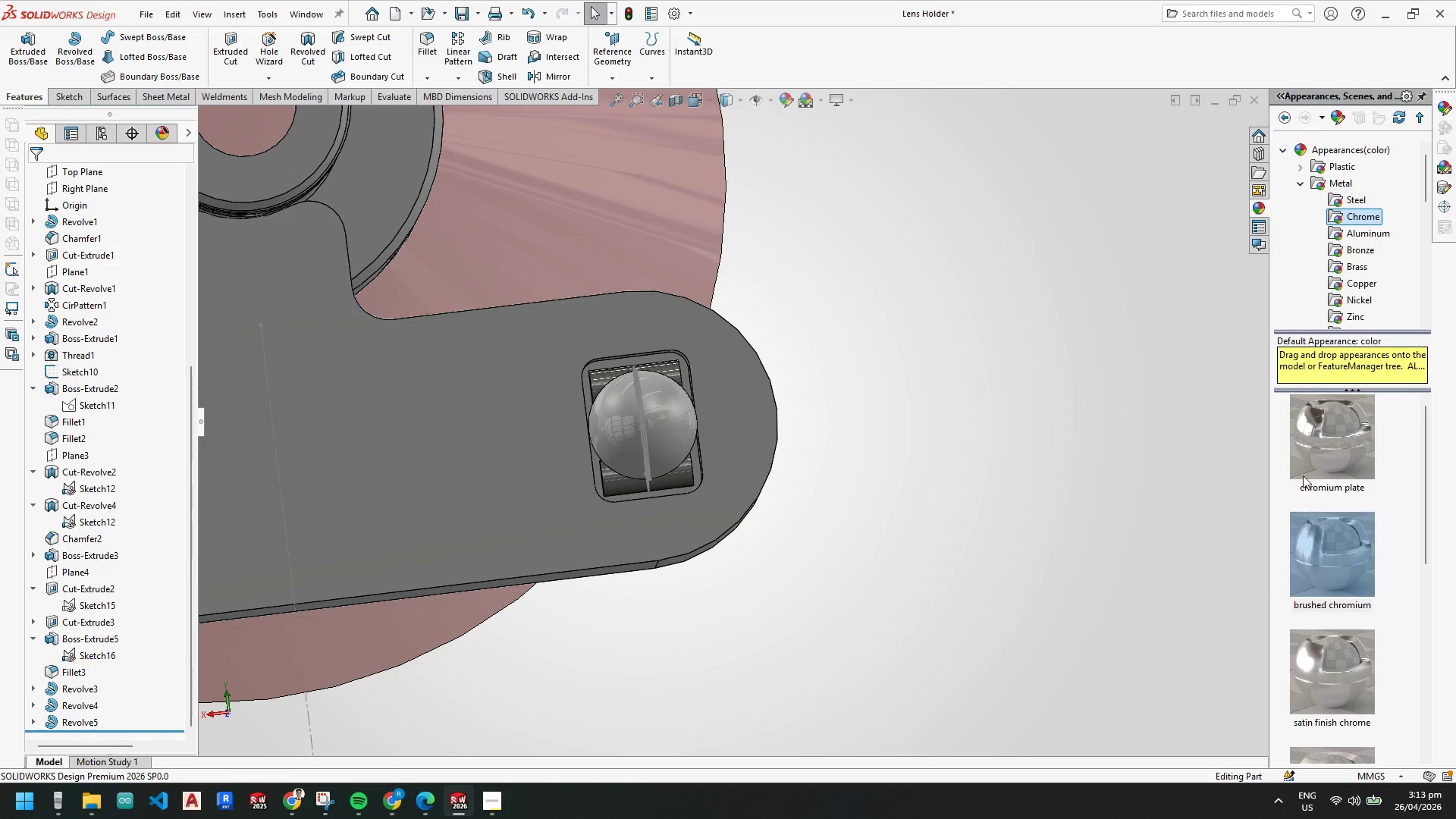 
left_click_drag(start_coordinate=[1318, 453], to_coordinate=[664, 420])
 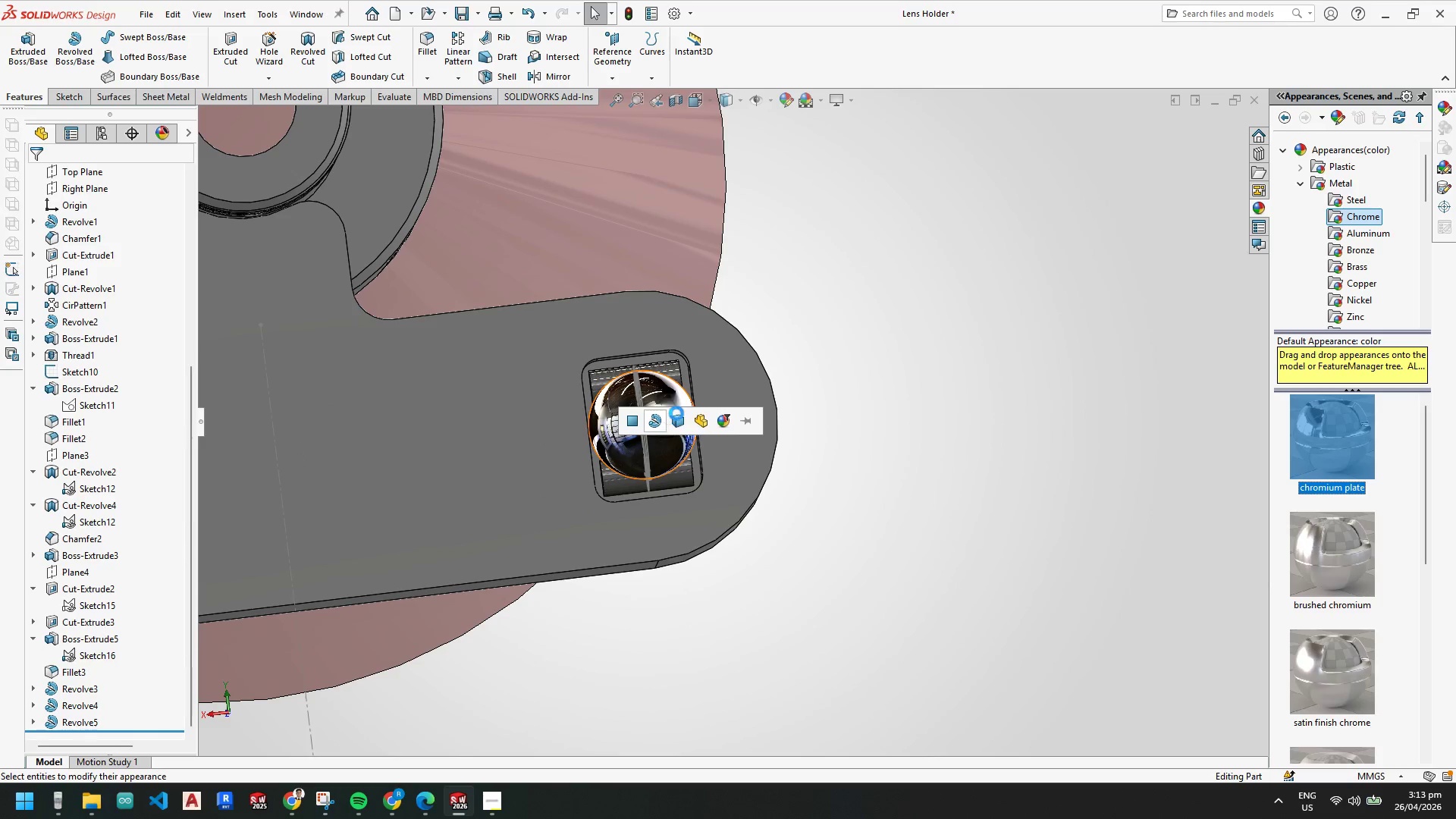 
left_click([678, 421])
 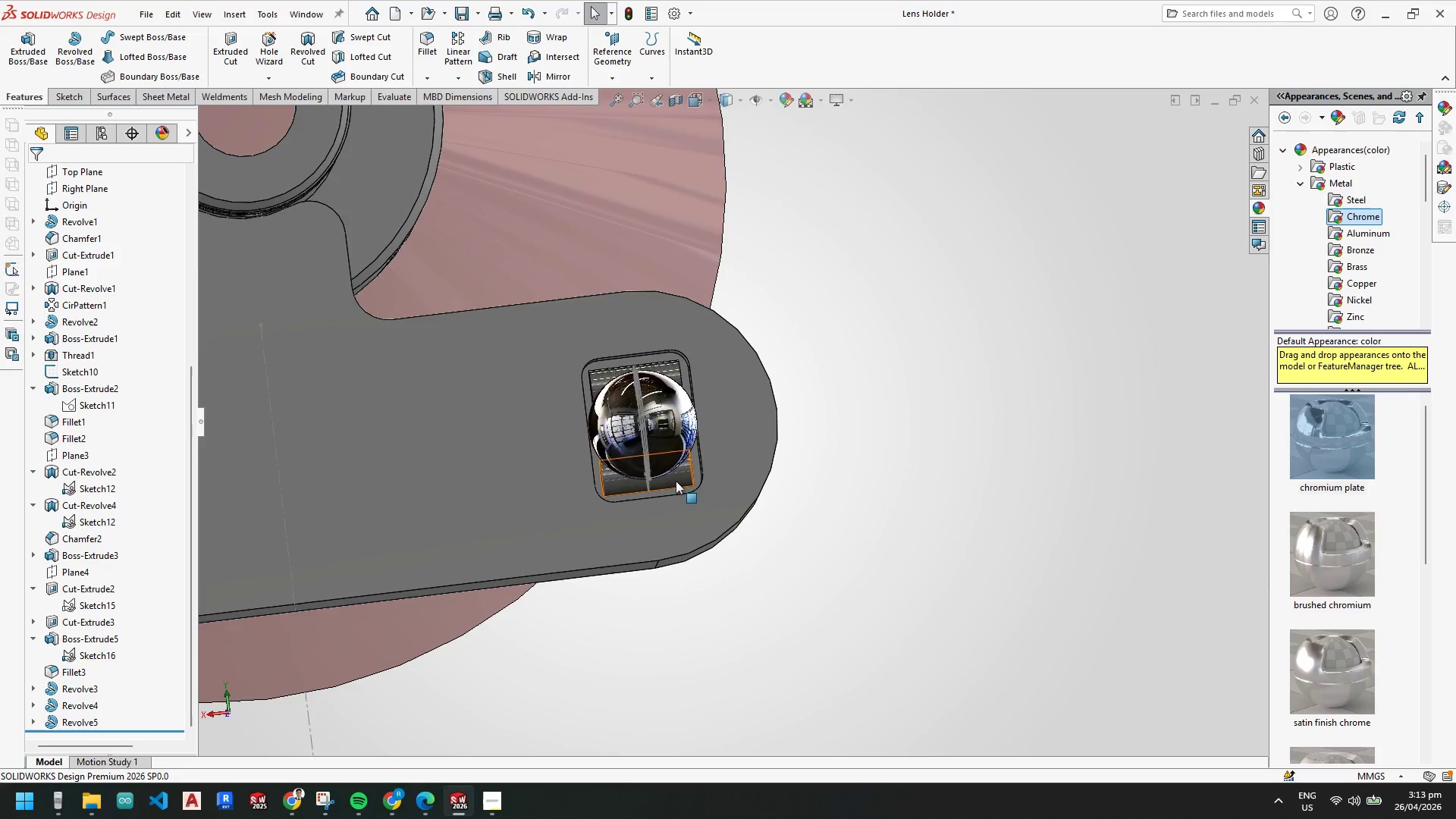 
scroll: coordinate [591, 467], scroll_direction: down, amount: 4.0
 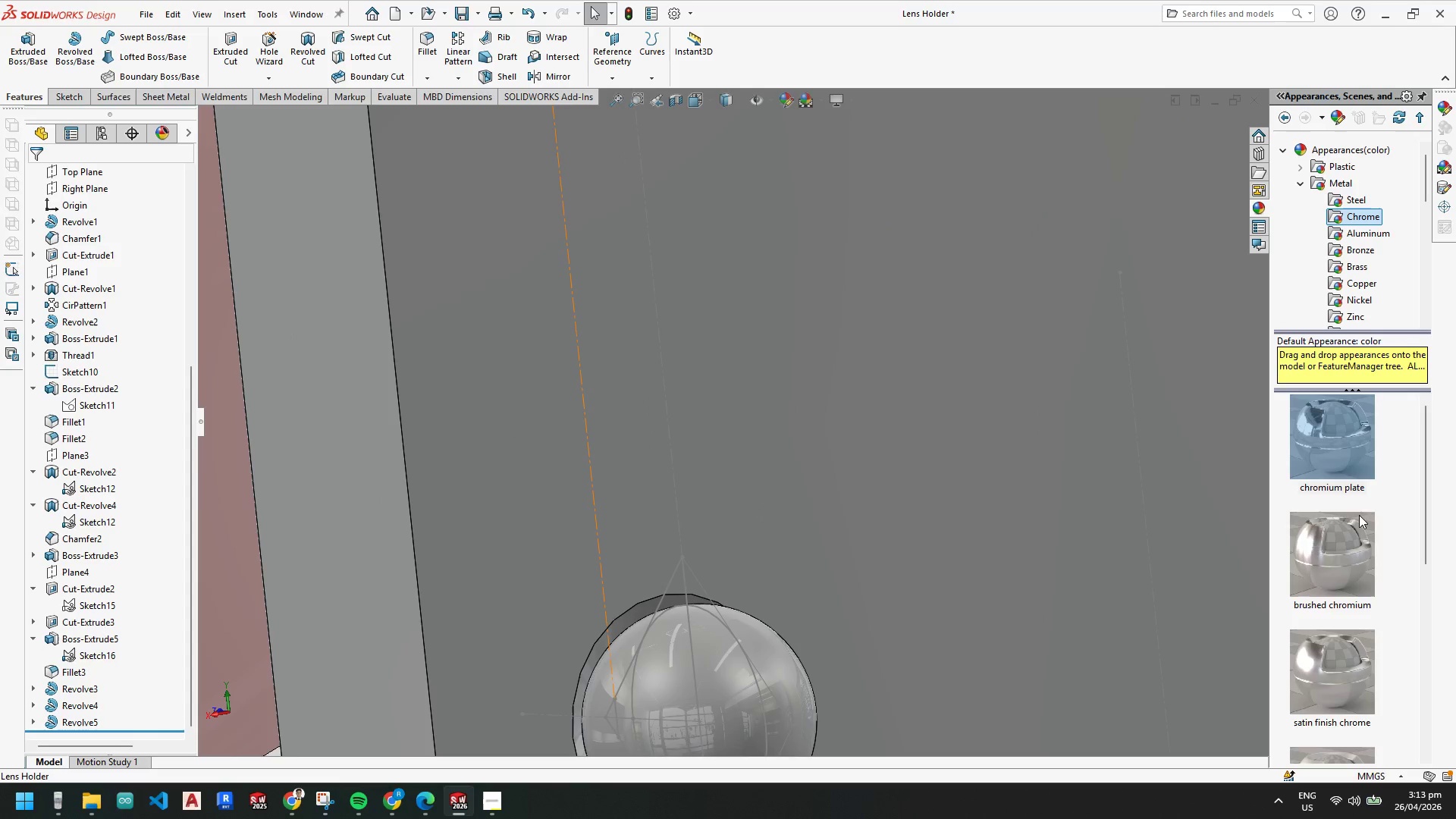 
left_click_drag(start_coordinate=[1320, 451], to_coordinate=[701, 666])
 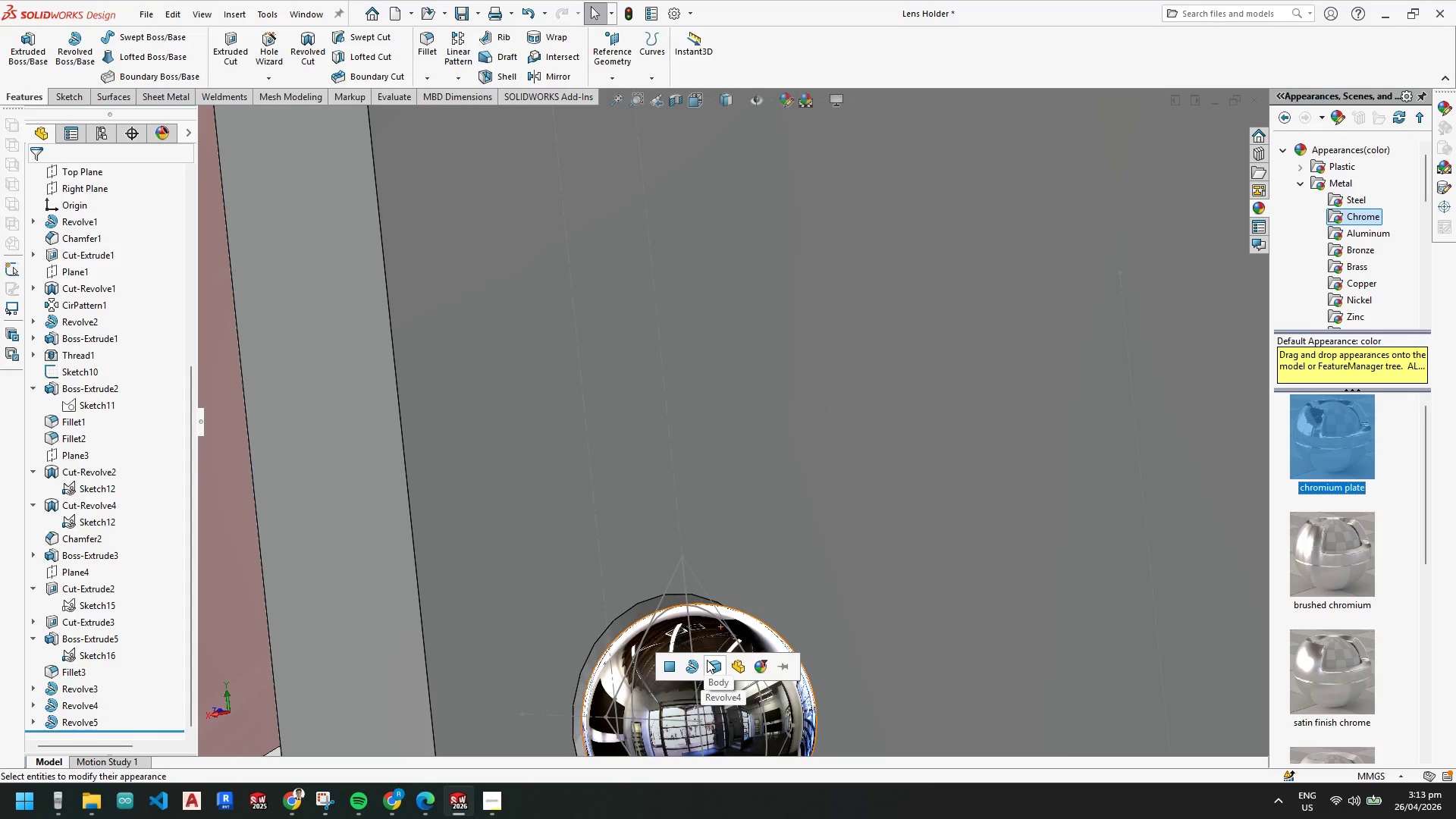 
left_click([707, 660])
 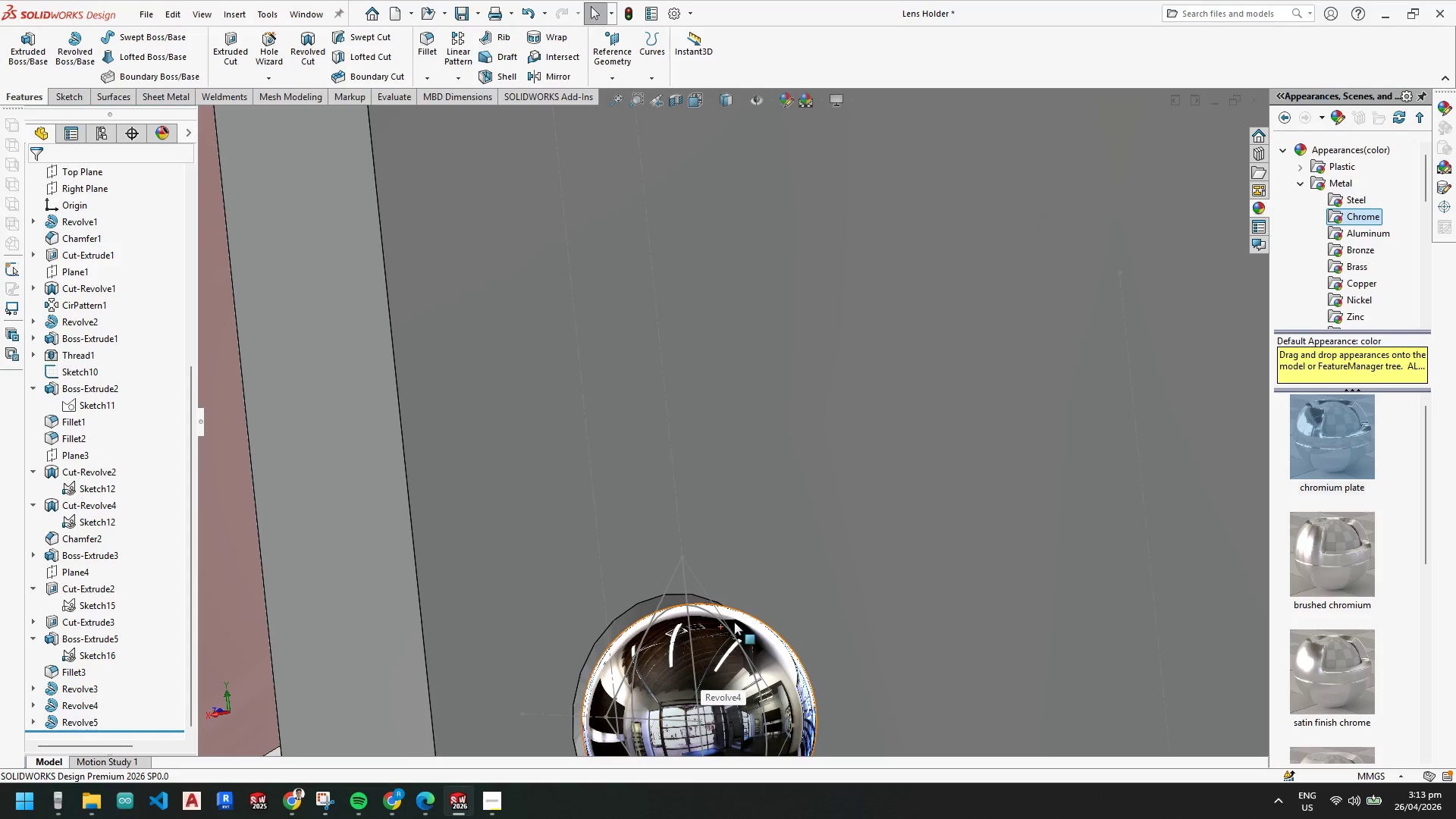 
scroll: coordinate [776, 573], scroll_direction: up, amount: 8.0
 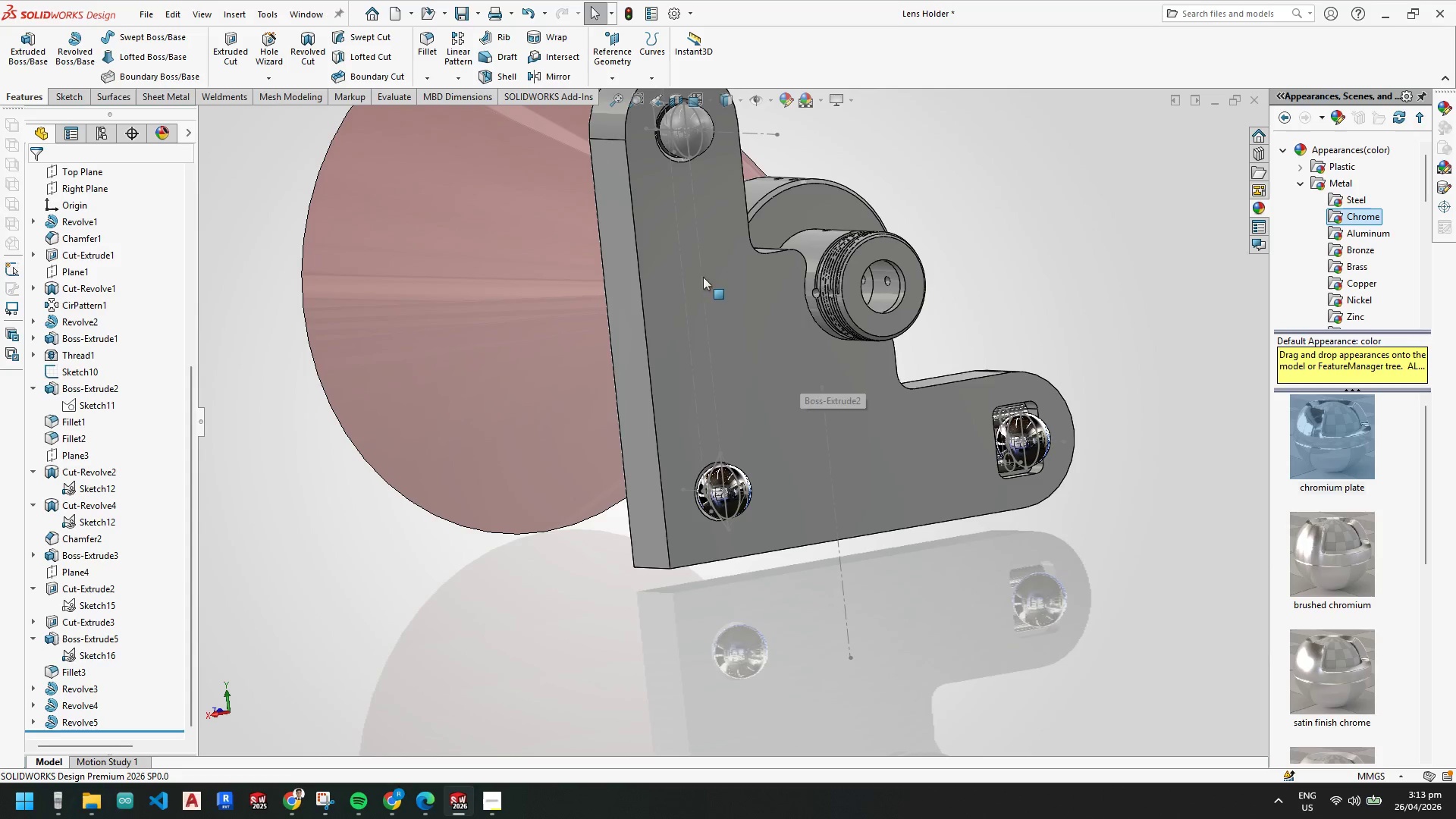 
scroll: coordinate [692, 144], scroll_direction: down, amount: 9.0
 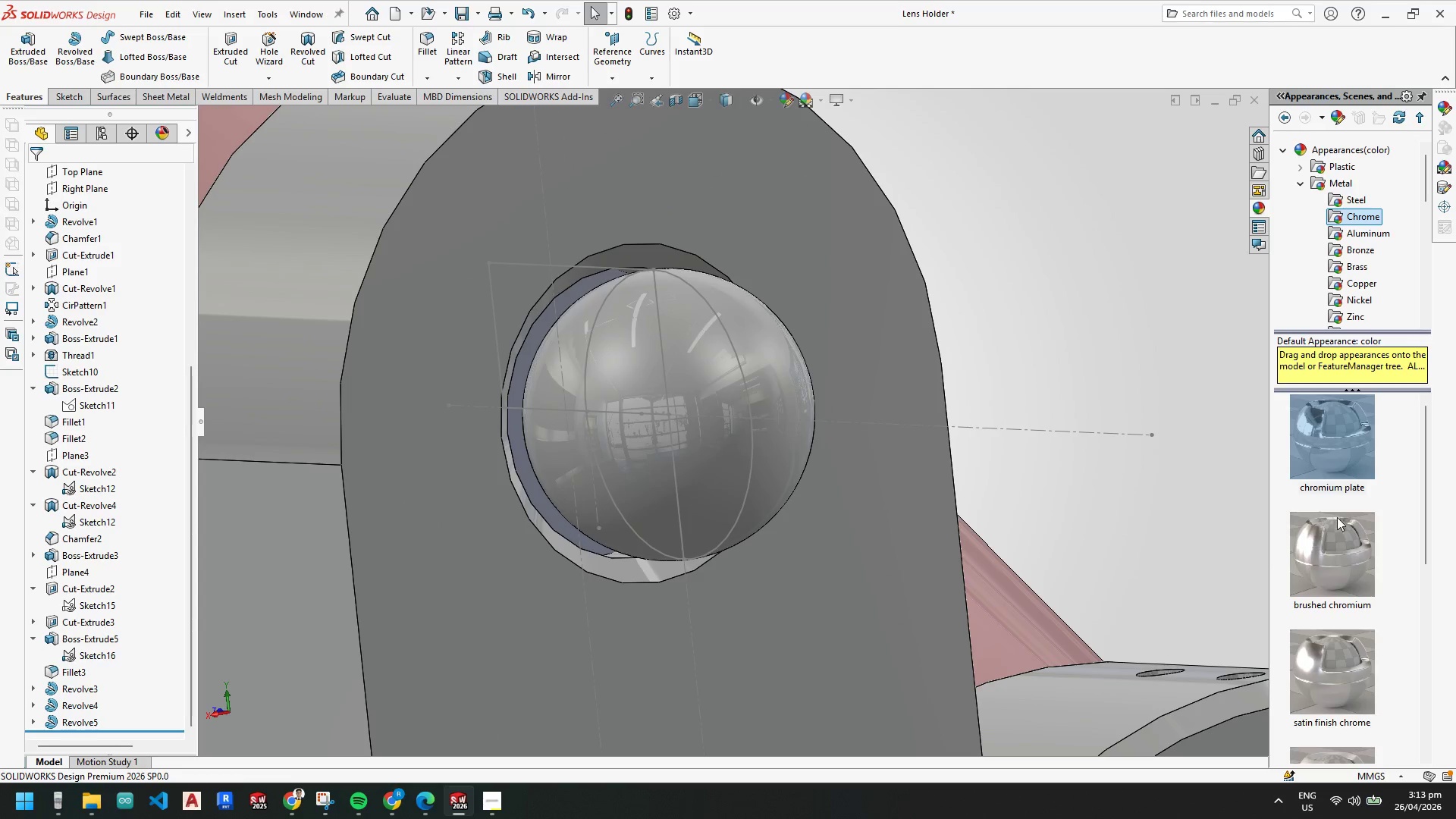 
left_click_drag(start_coordinate=[1321, 421], to_coordinate=[703, 377])
 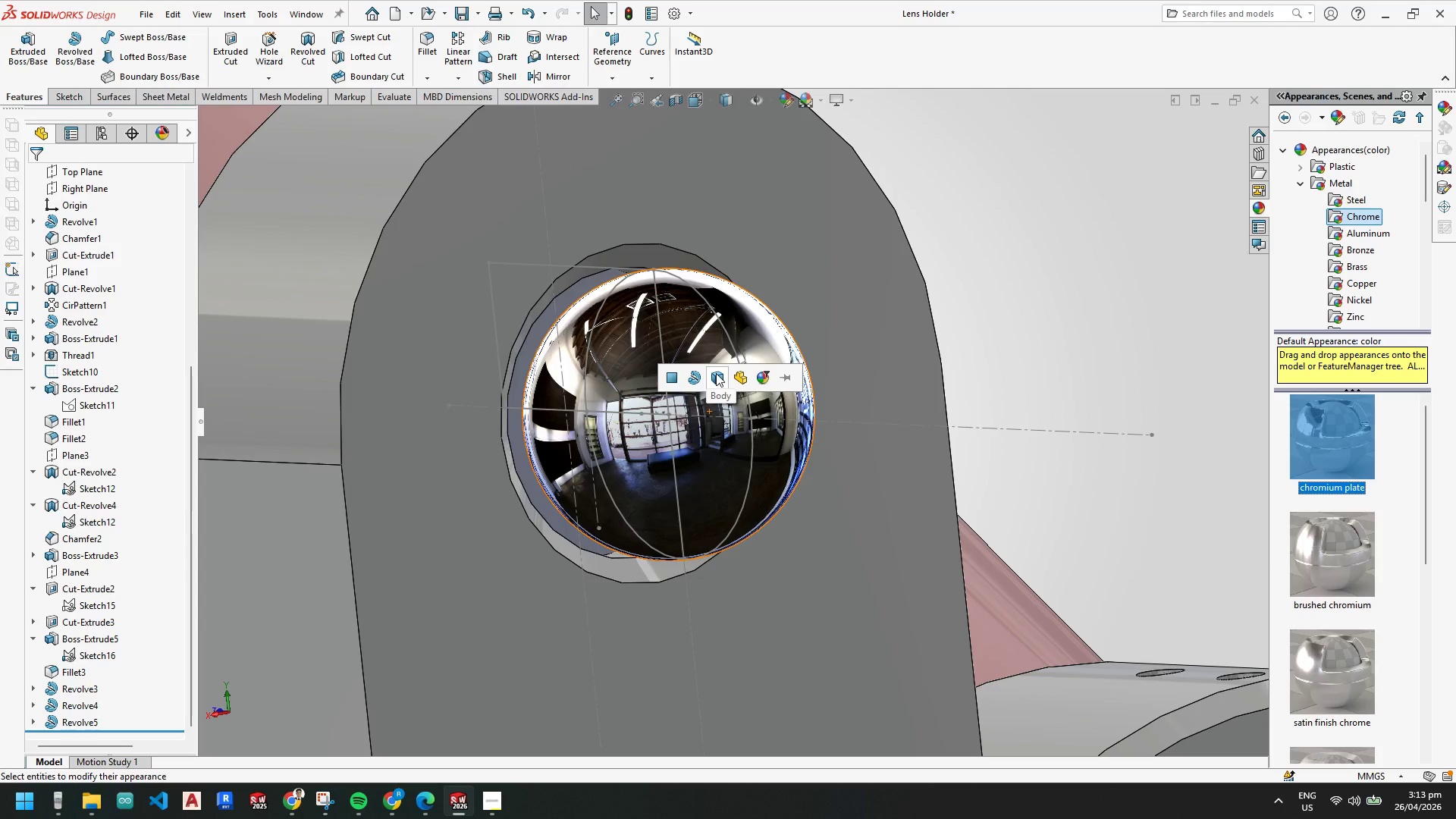 
left_click([716, 373])
 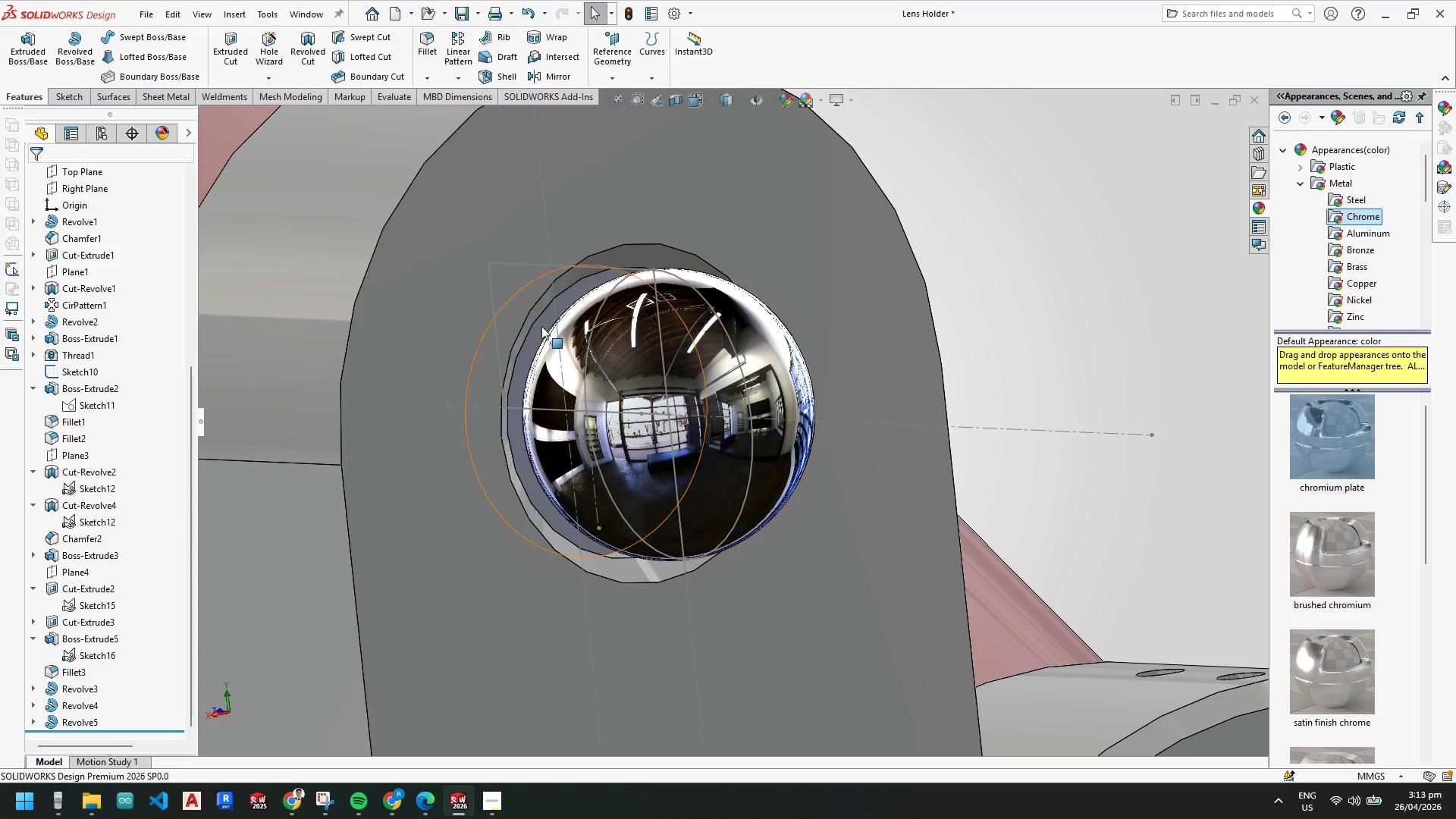 
scroll: coordinate [540, 332], scroll_direction: down, amount: 3.0
 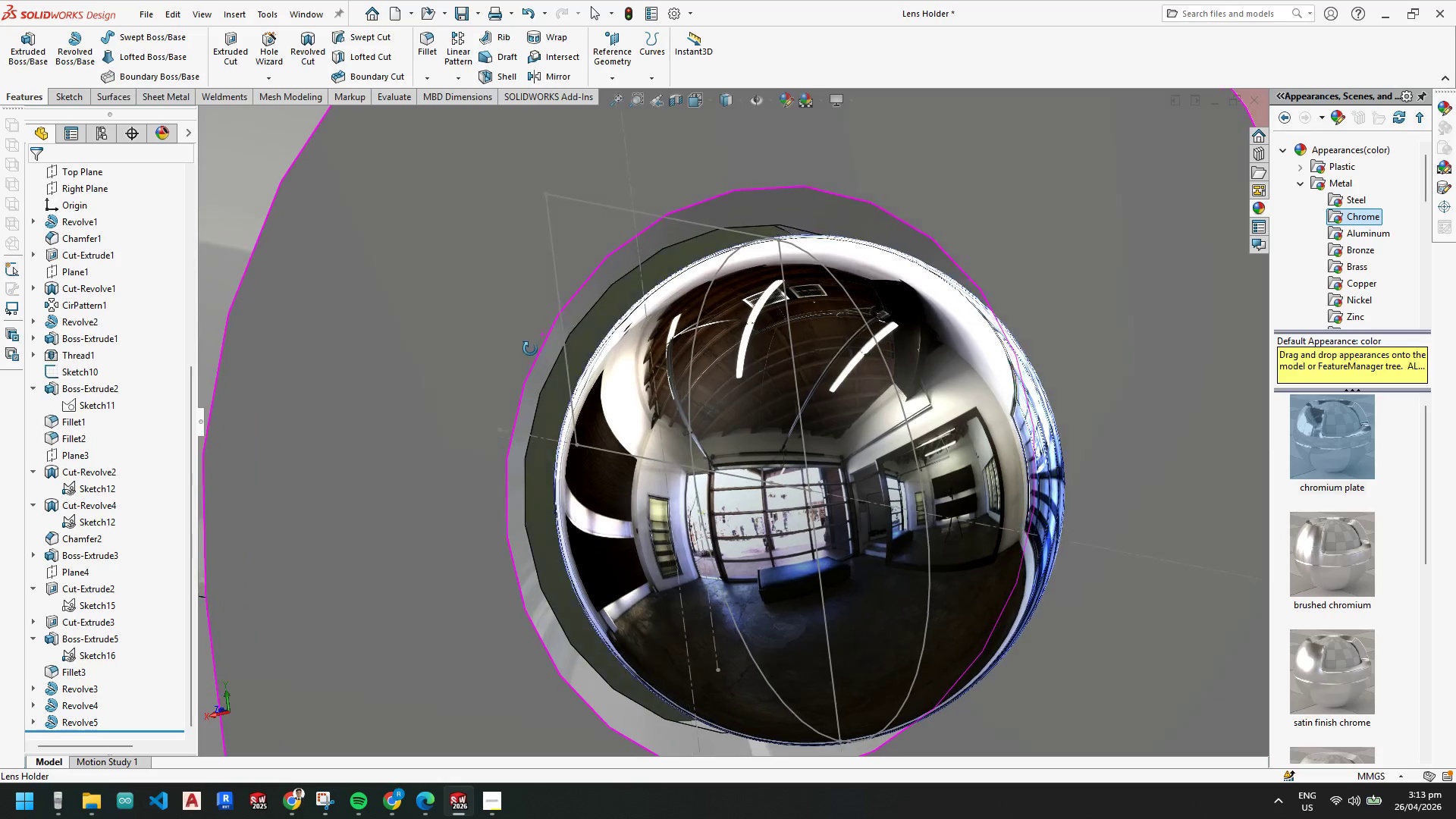 
scroll: coordinate [925, 514], scroll_direction: up, amount: 9.0
 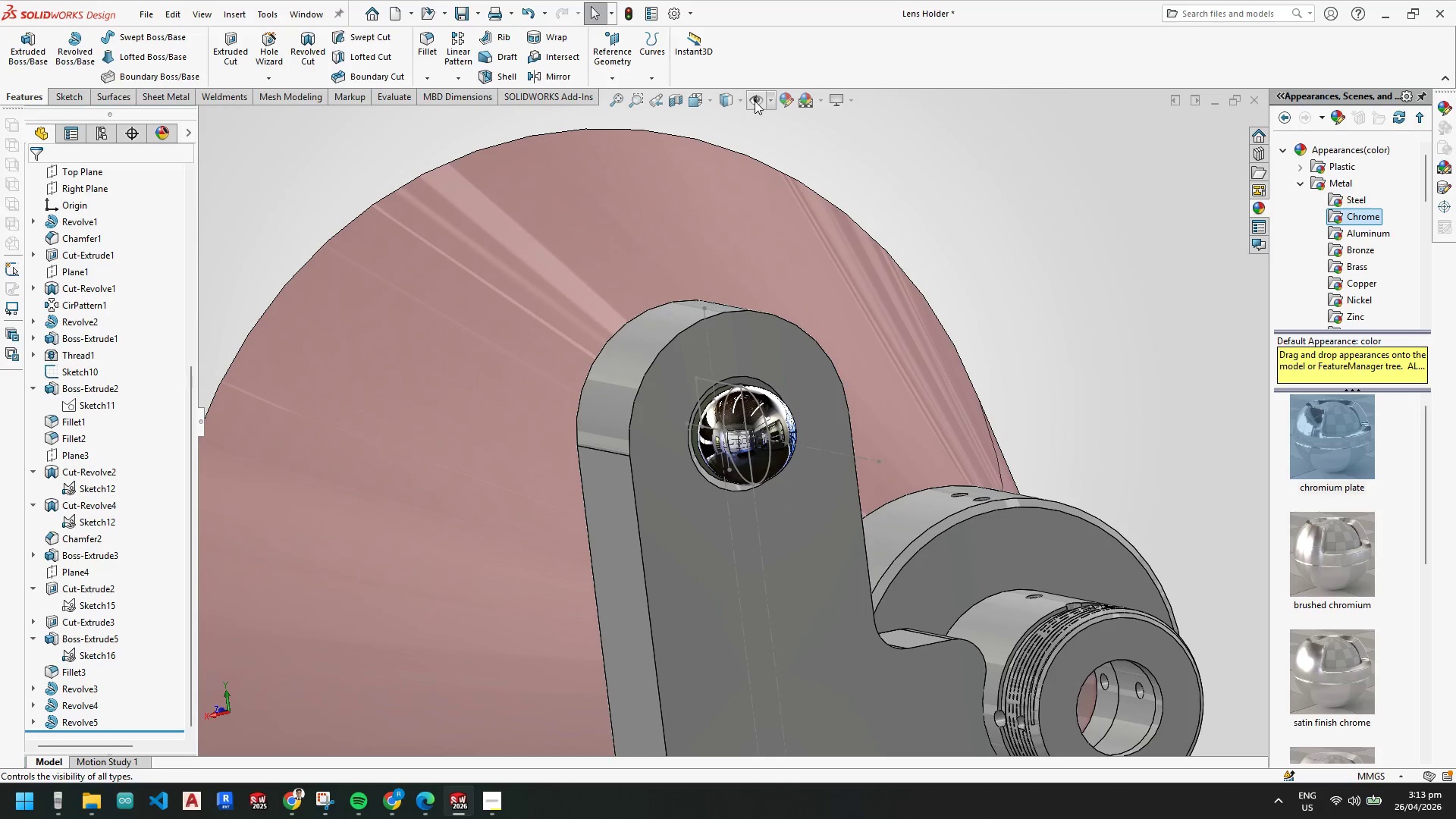 
left_click([755, 101])
 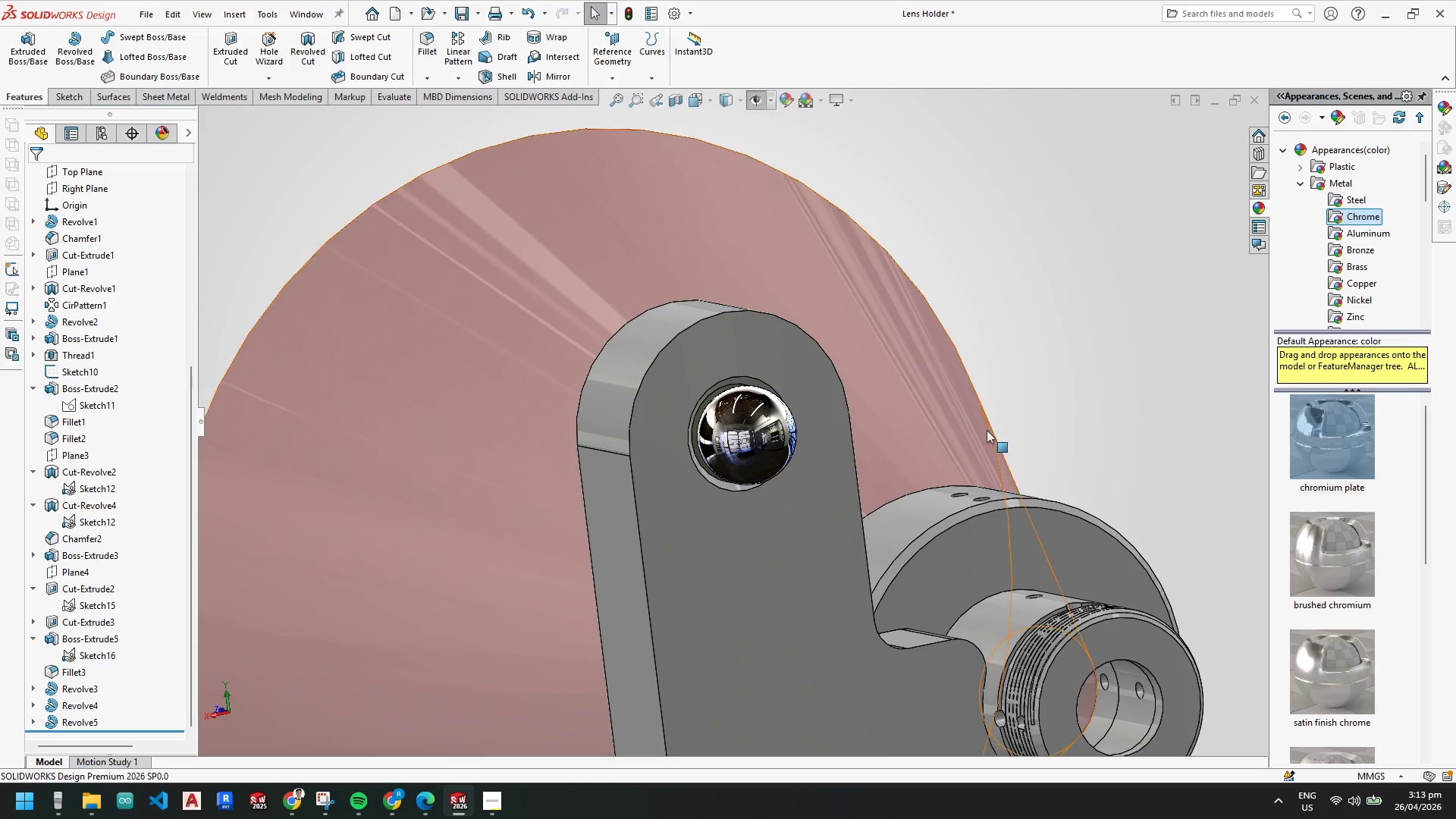 
scroll: coordinate [1006, 458], scroll_direction: up, amount: 5.0
 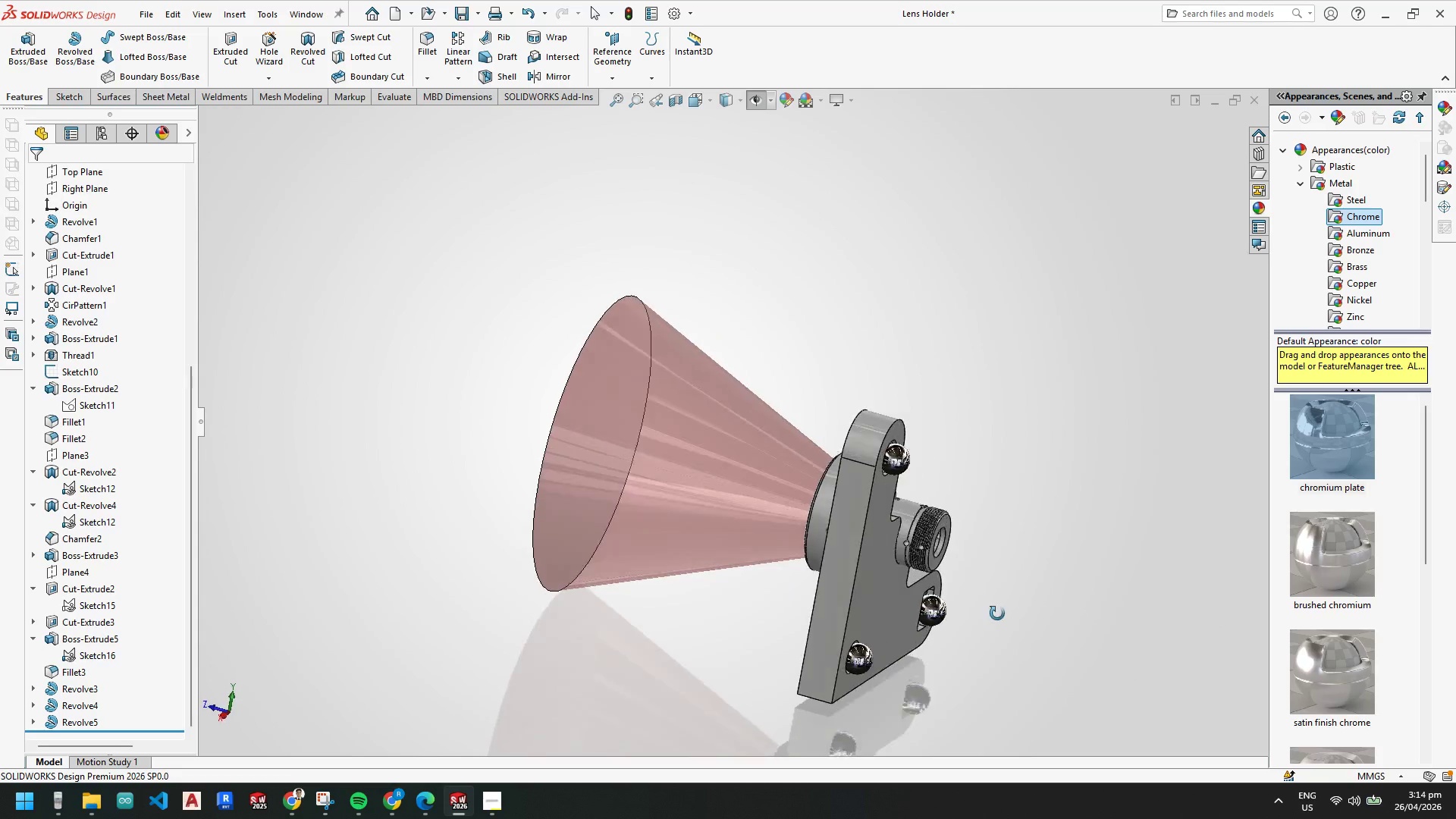 
scroll: coordinate [774, 433], scroll_direction: down, amount: 5.0
 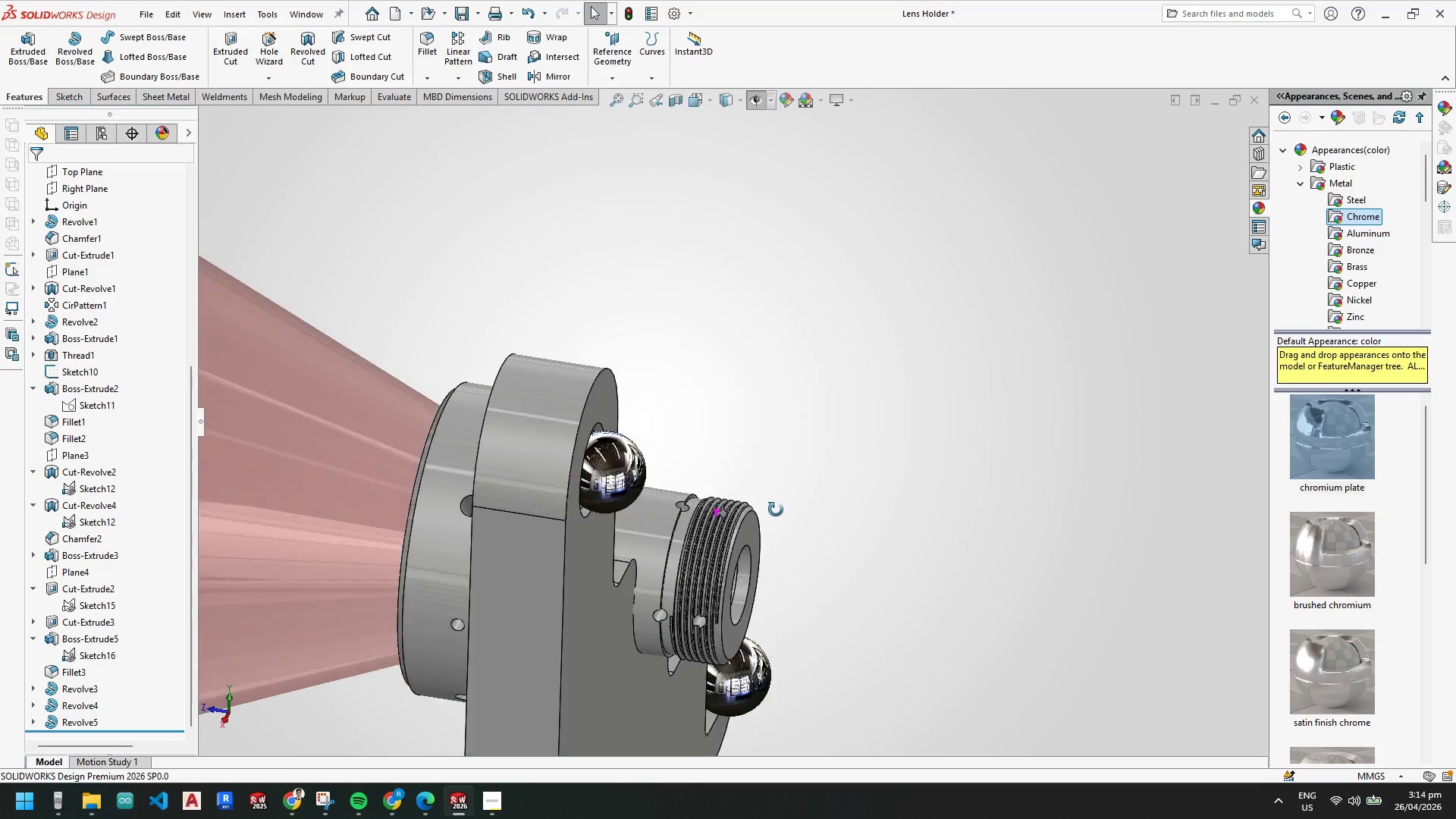 
key(Space)
 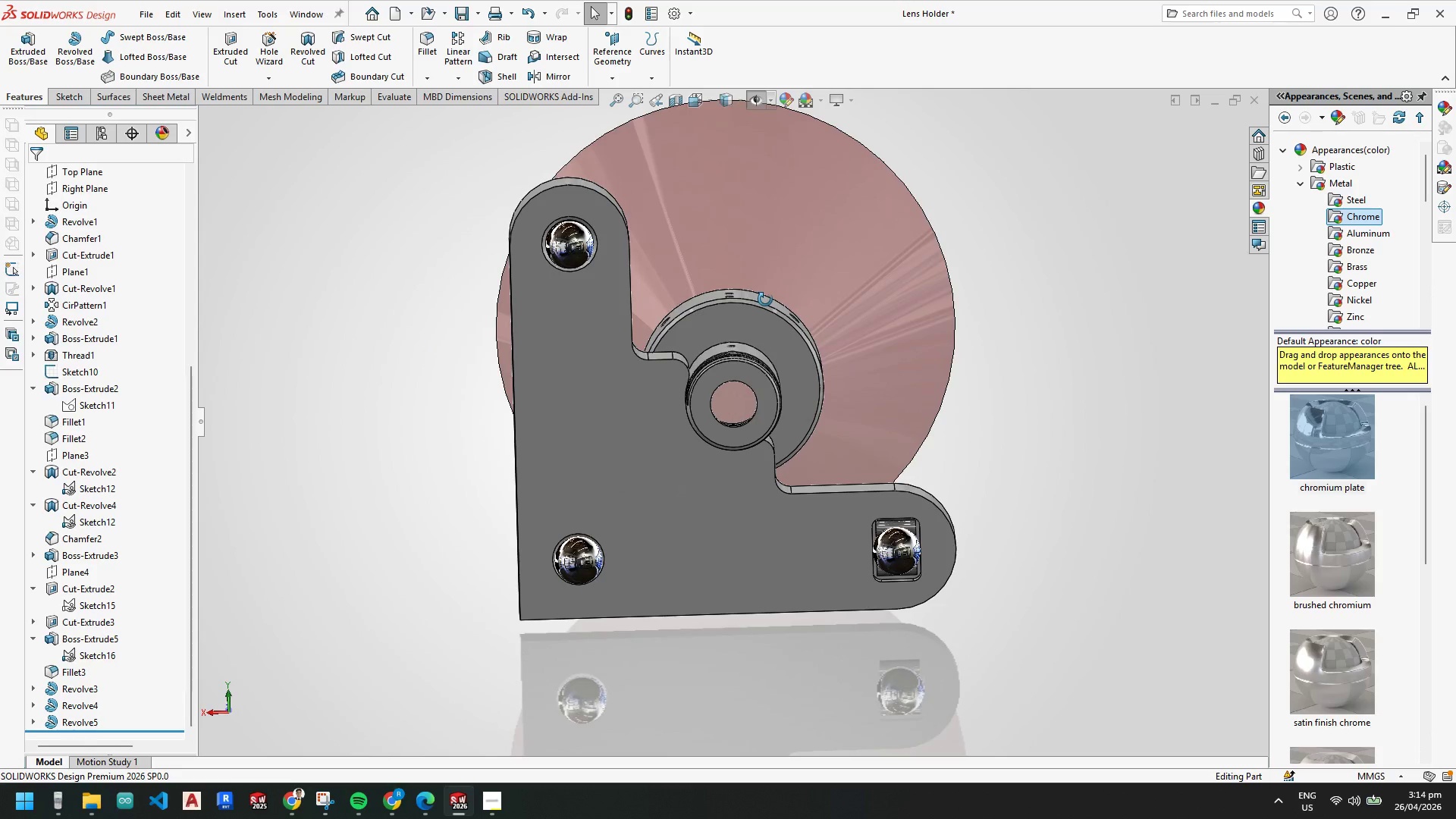 
wait(7.58)
 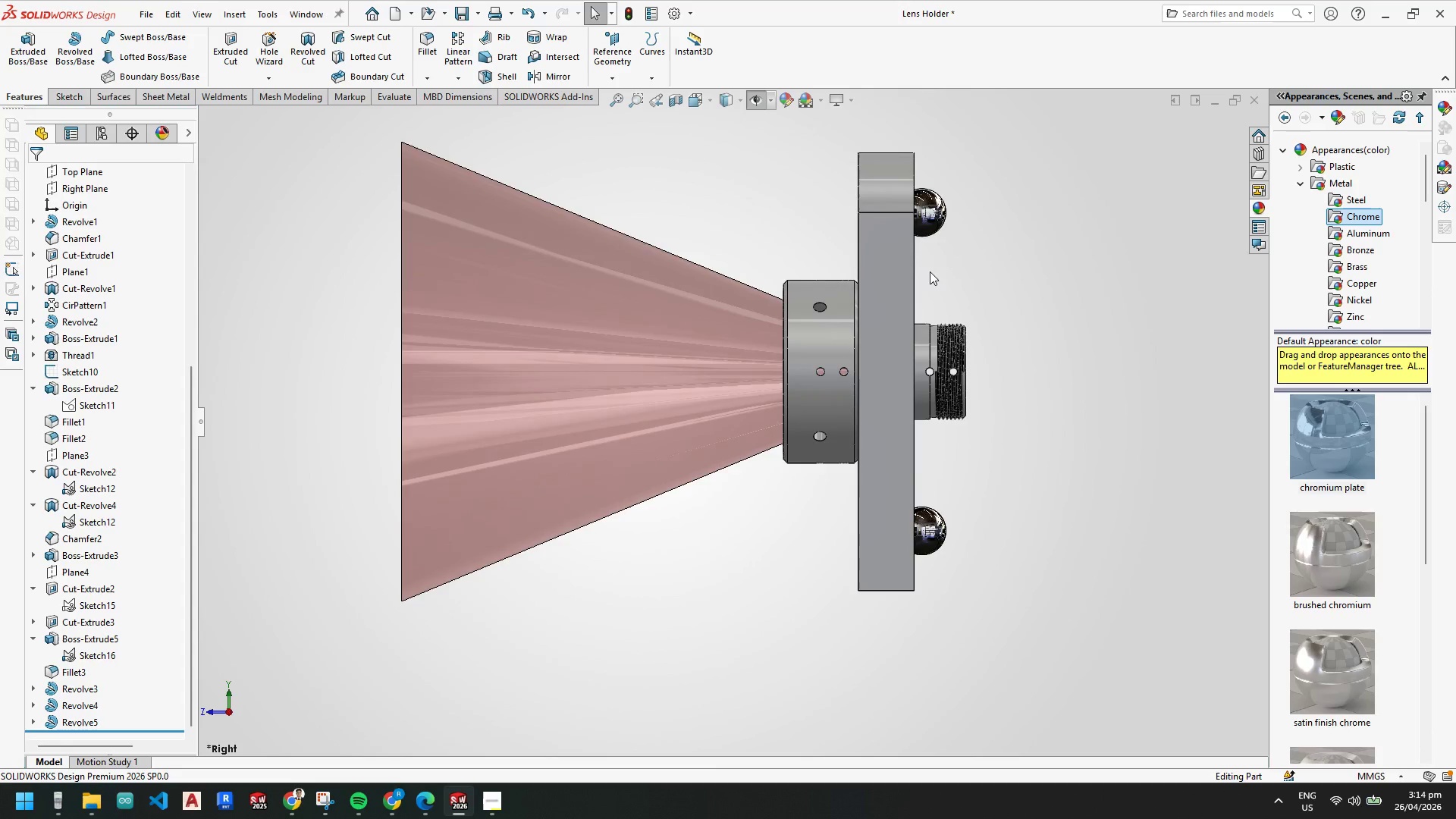 
scroll: coordinate [684, 409], scroll_direction: down, amount: 4.0
 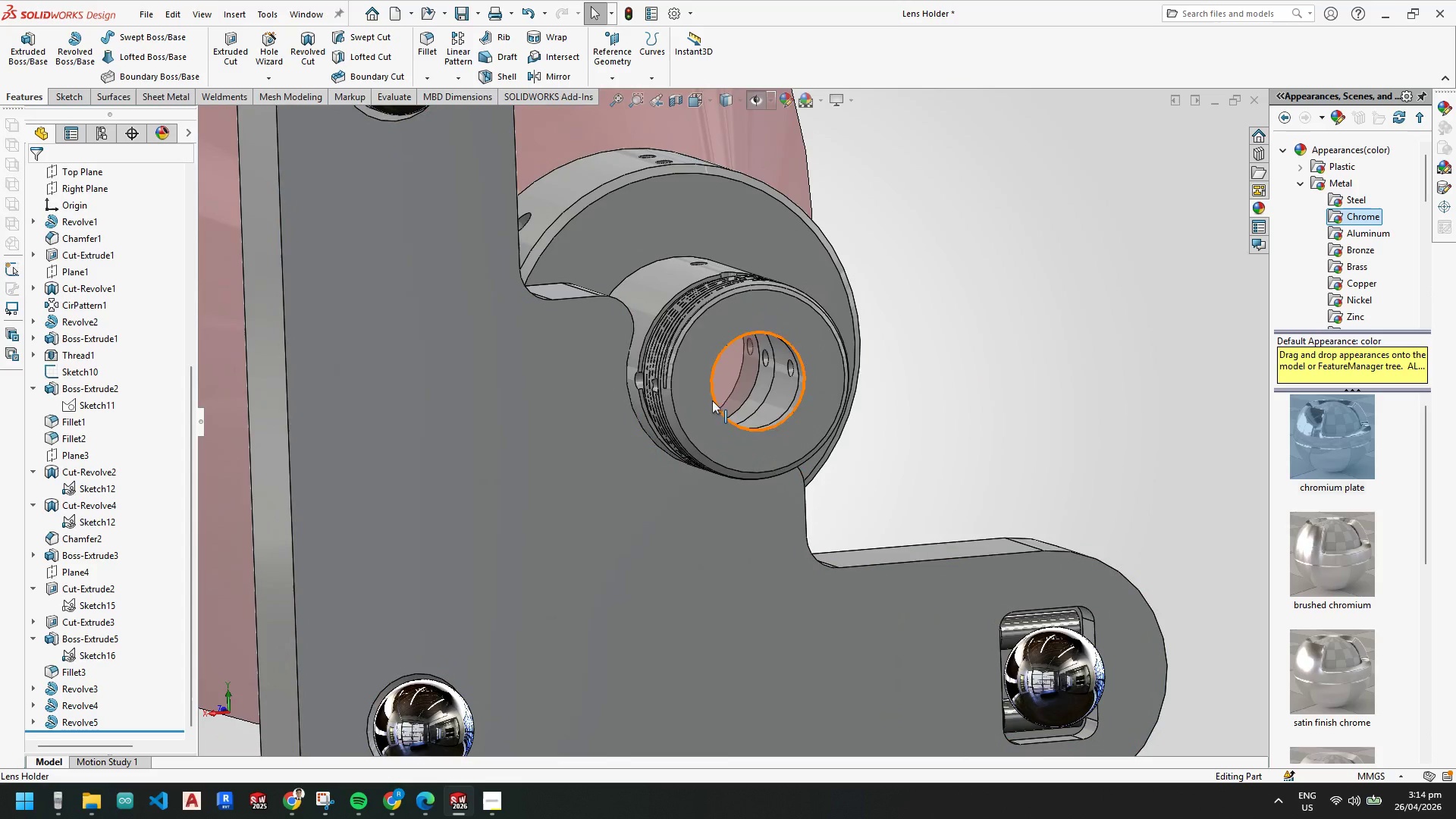 
scroll: coordinate [738, 397], scroll_direction: up, amount: 1.0
 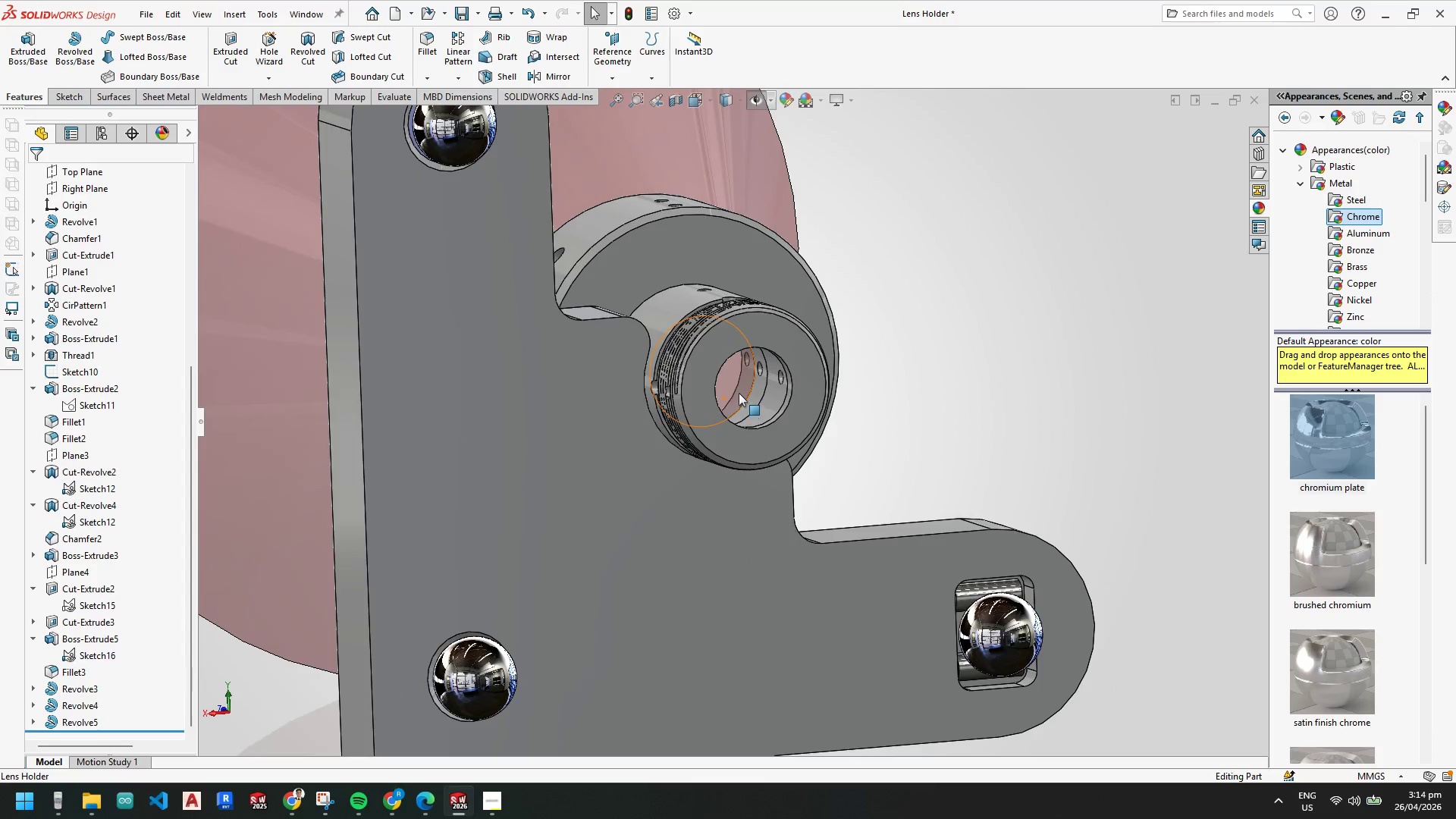 
mouse_move([712, 378])
 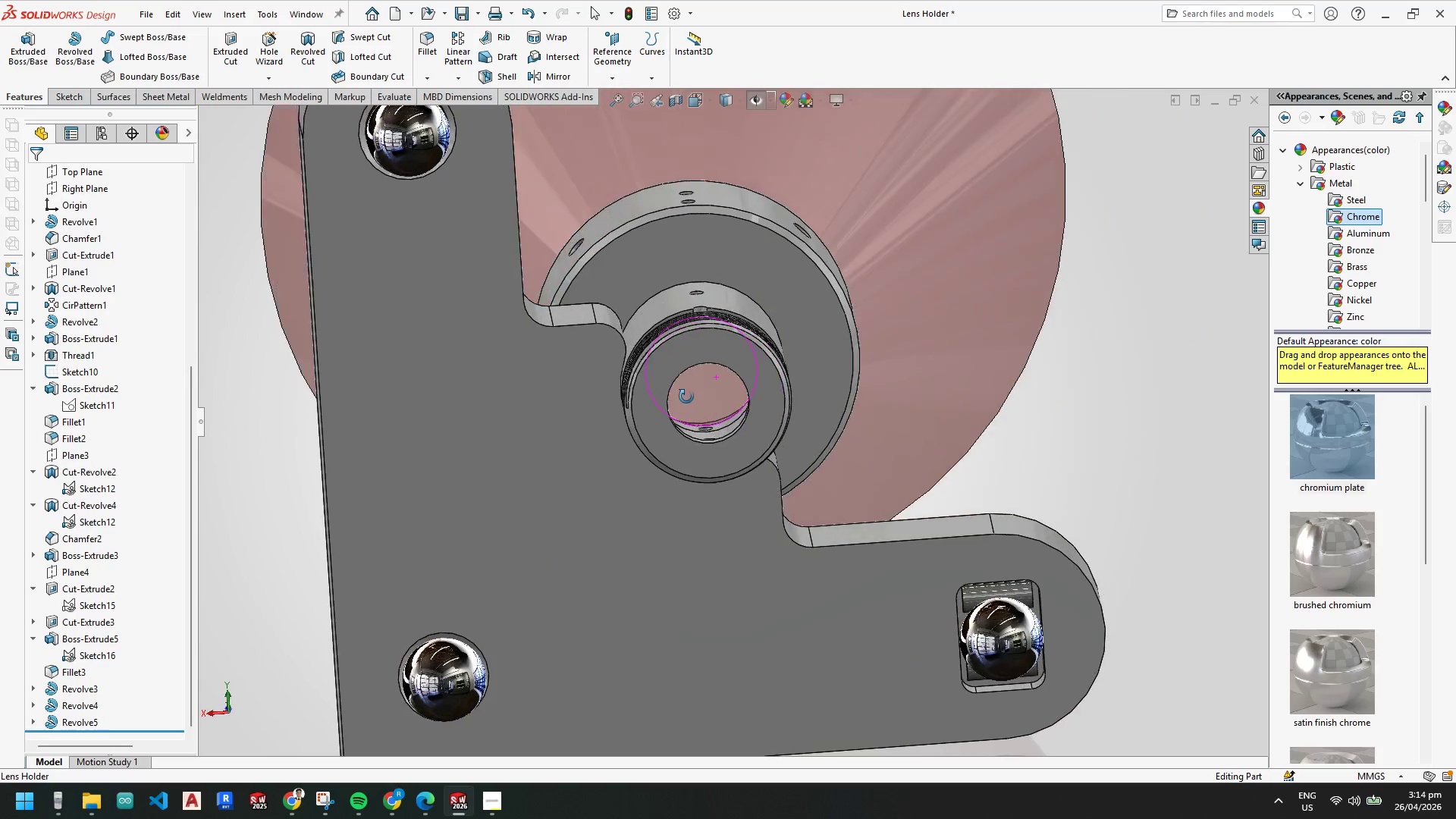 
scroll: coordinate [690, 402], scroll_direction: up, amount: 2.0
 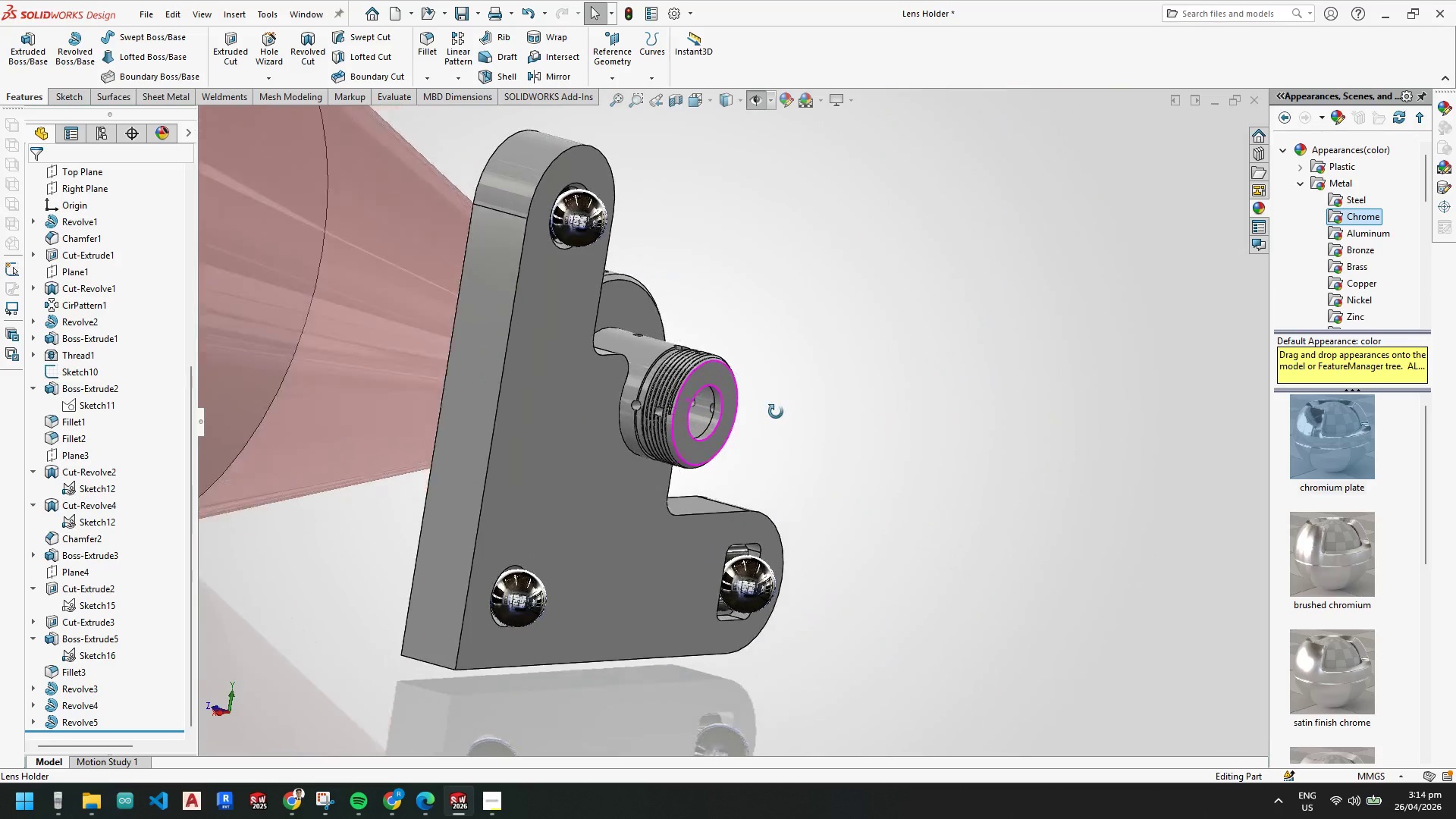 
wait(5.52)
 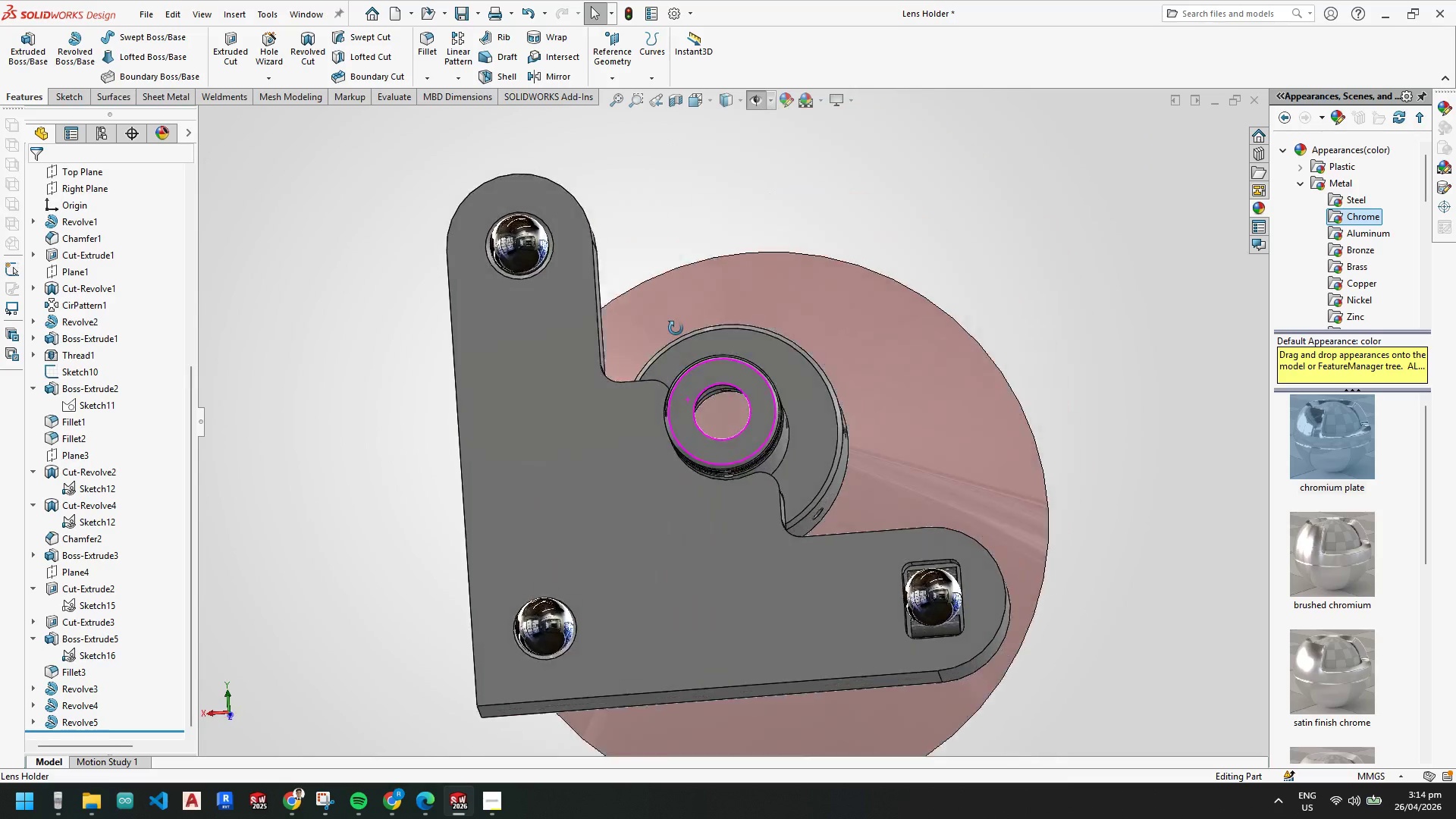 
scroll: coordinate [758, 403], scroll_direction: down, amount: 1.0
 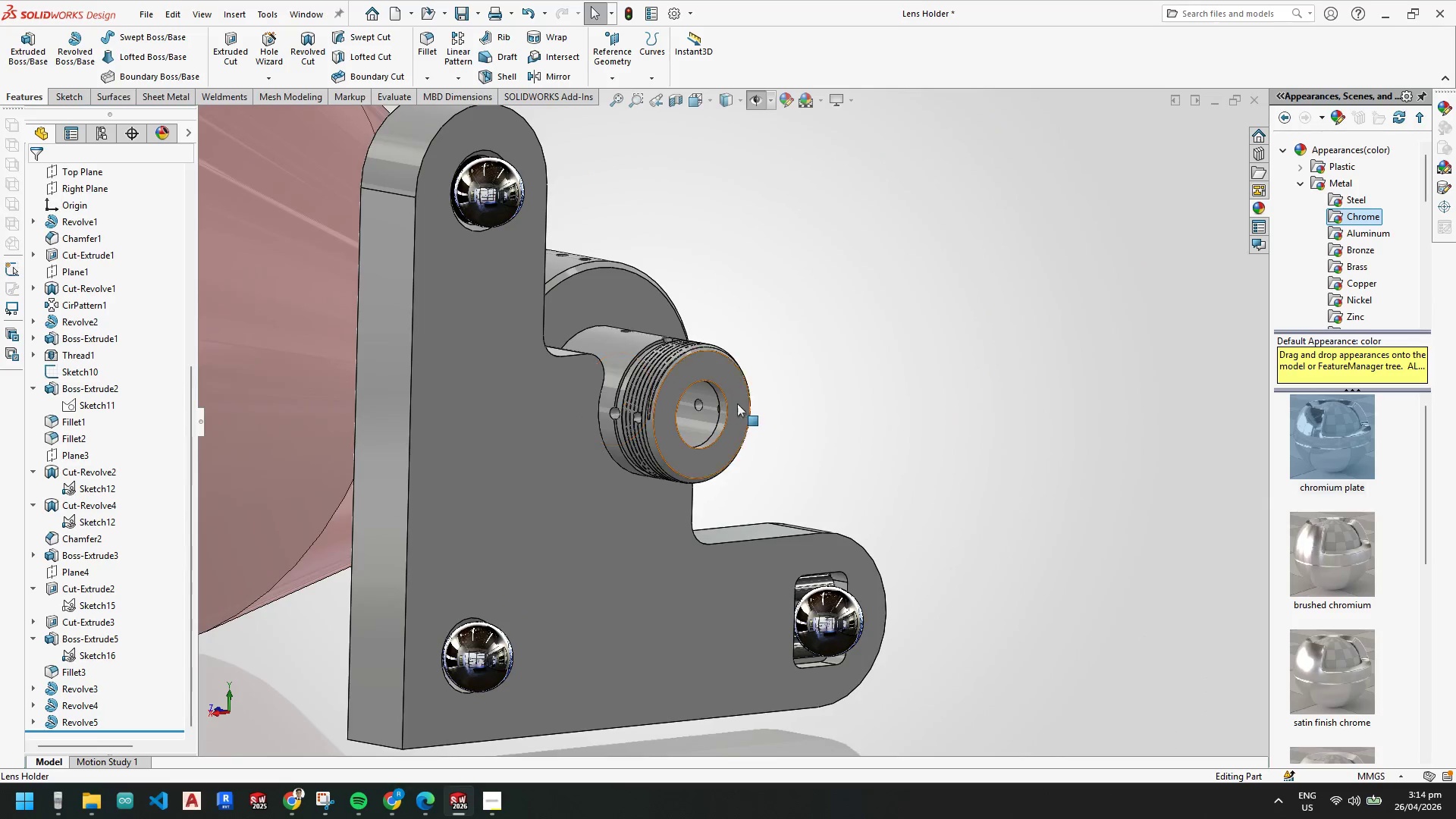 
scroll: coordinate [777, 431], scroll_direction: up, amount: 5.0
 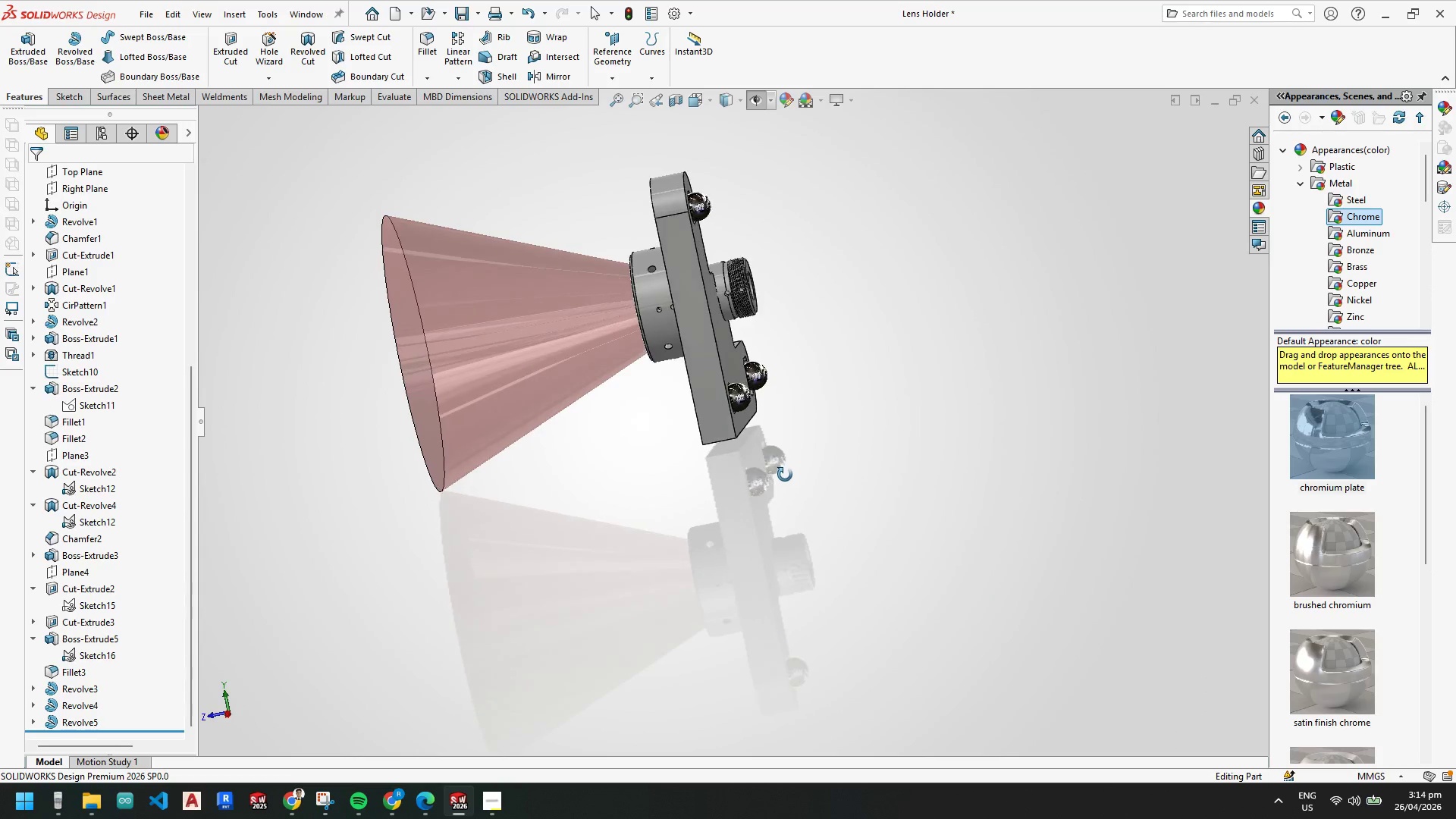 
scroll: coordinate [861, 423], scroll_direction: down, amount: 2.0
 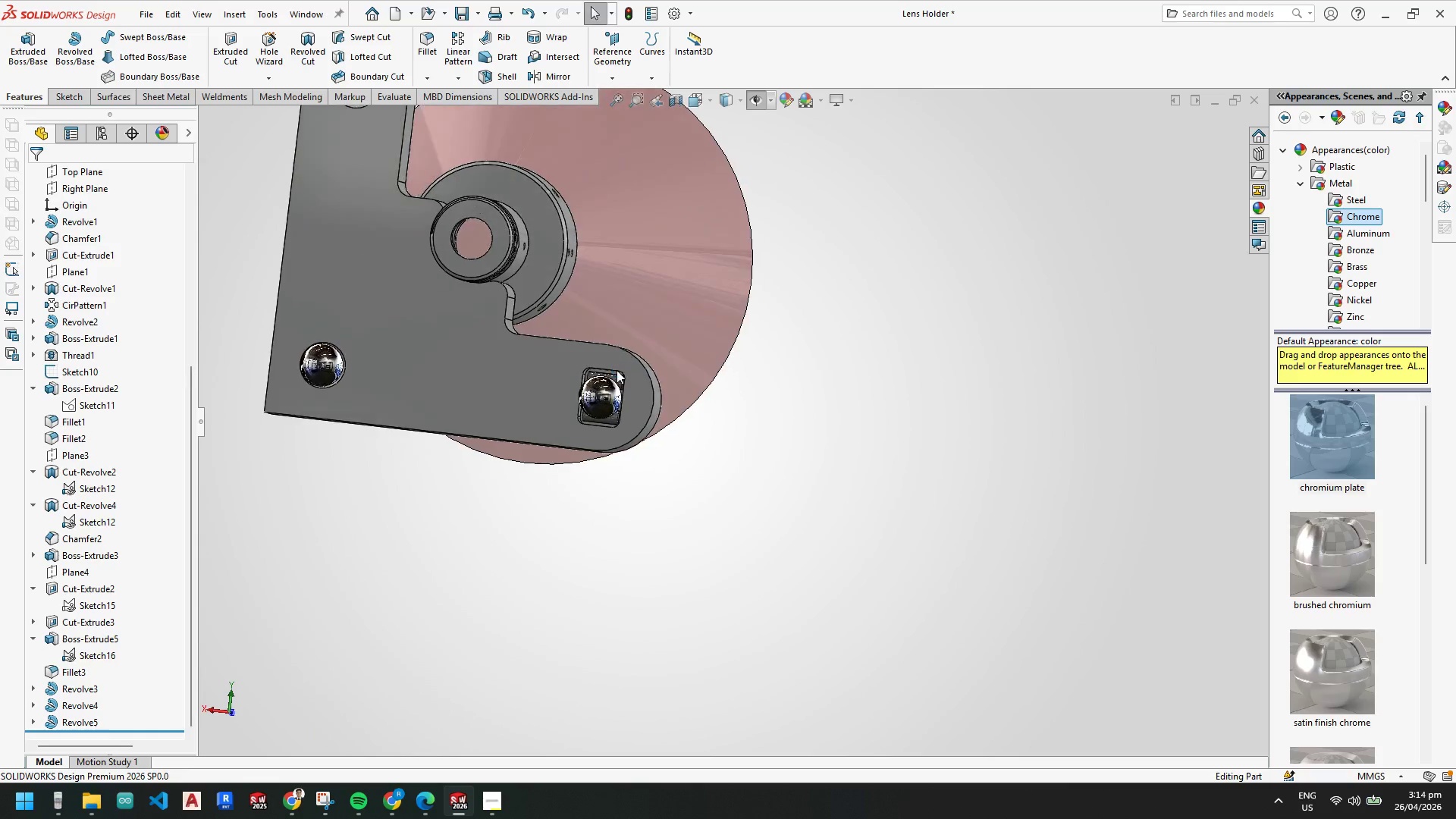 
scroll: coordinate [595, 312], scroll_direction: none, amount: 0.0
 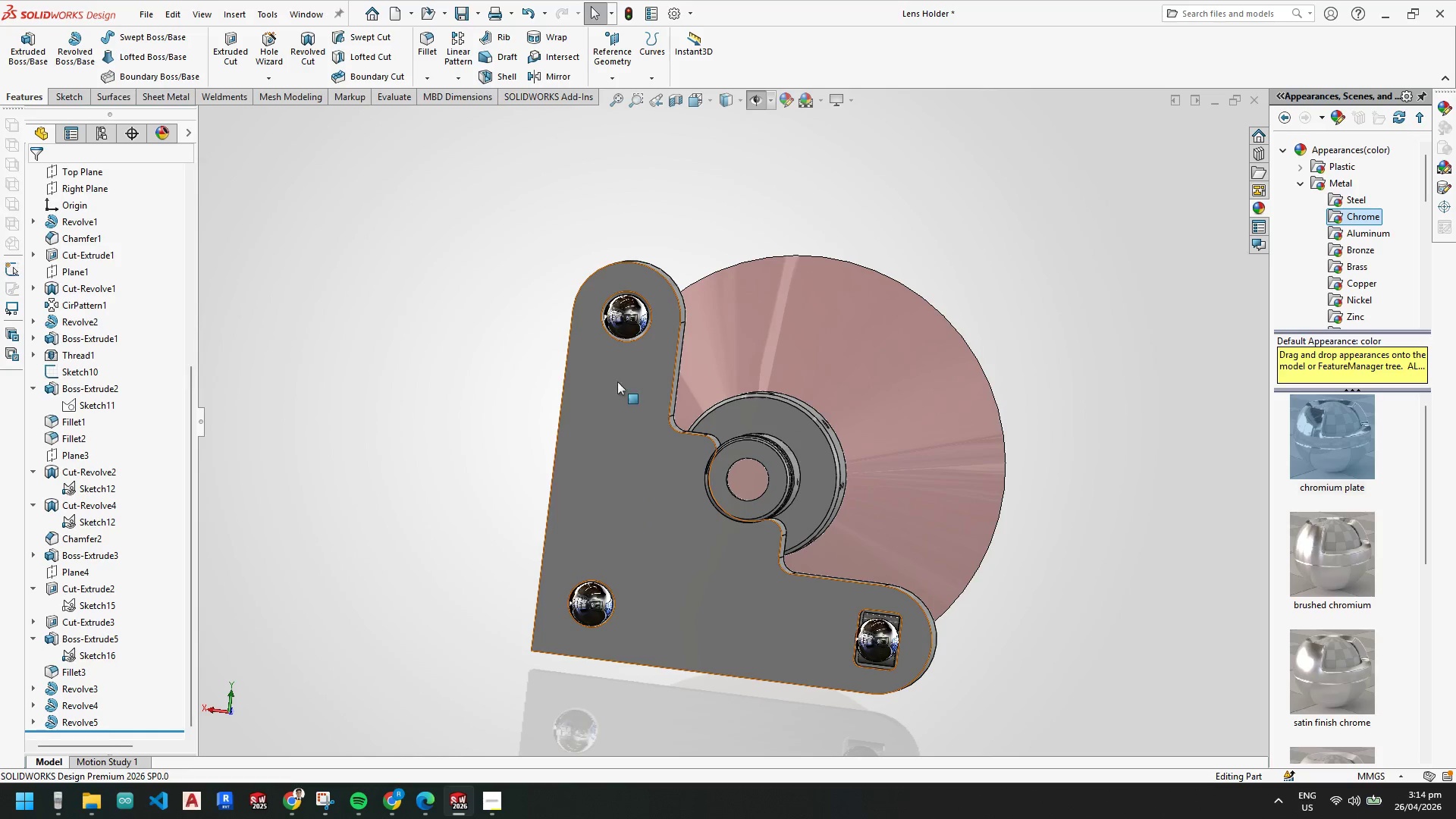 
scroll: coordinate [686, 500], scroll_direction: down, amount: 2.0
 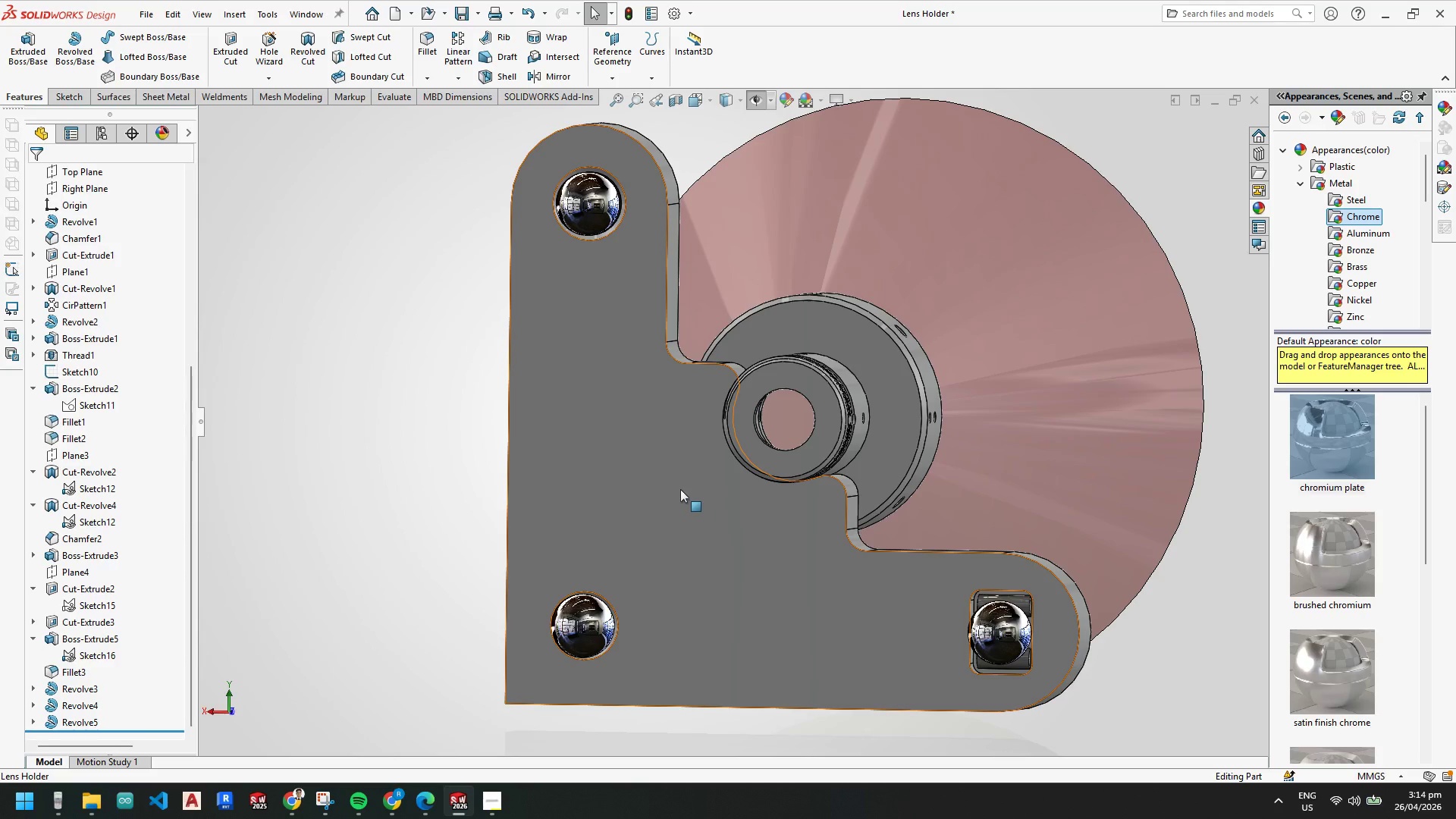 
wait(15.78)
 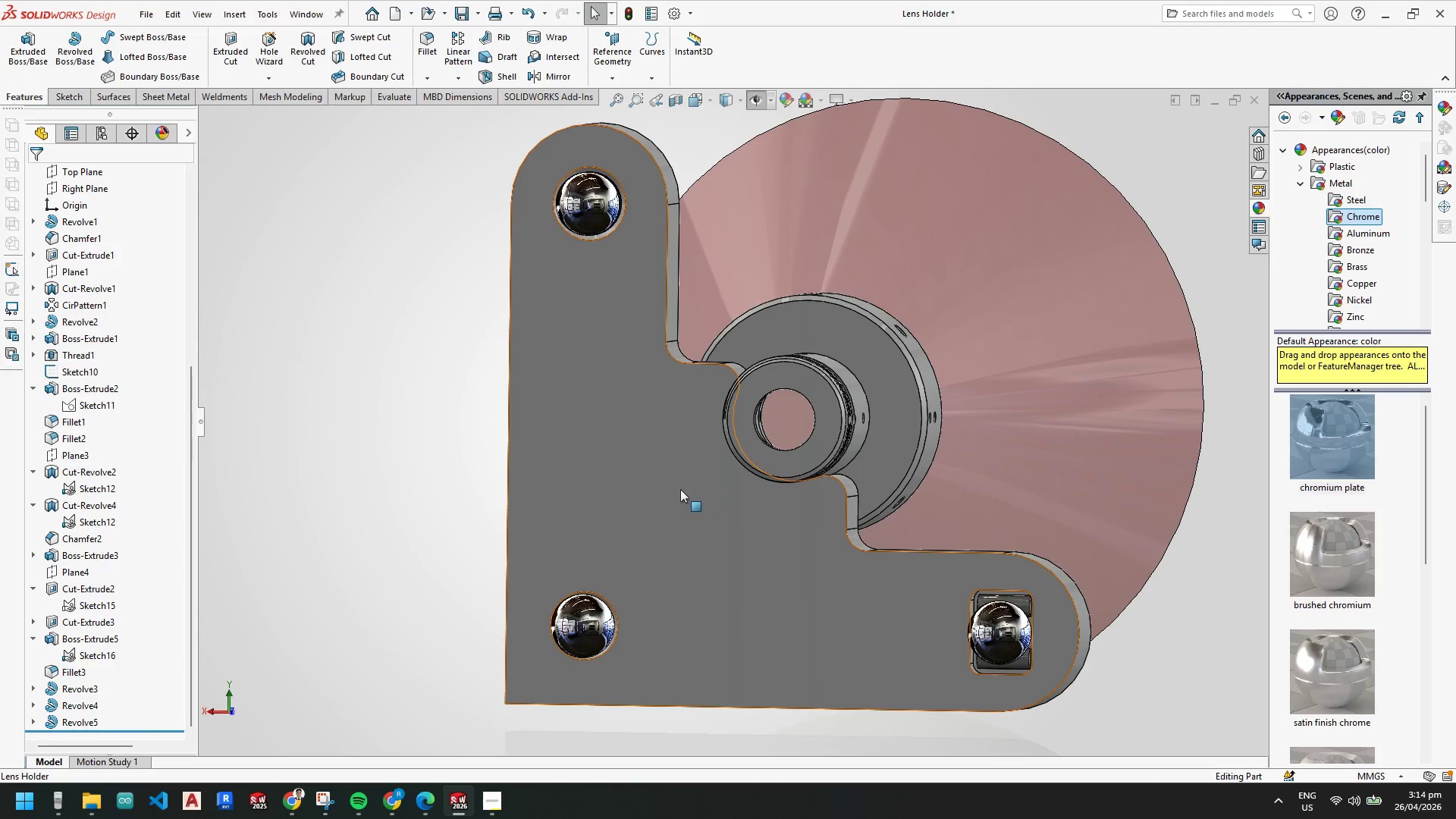 
scroll: coordinate [1096, 701], scroll_direction: down, amount: 19.0
 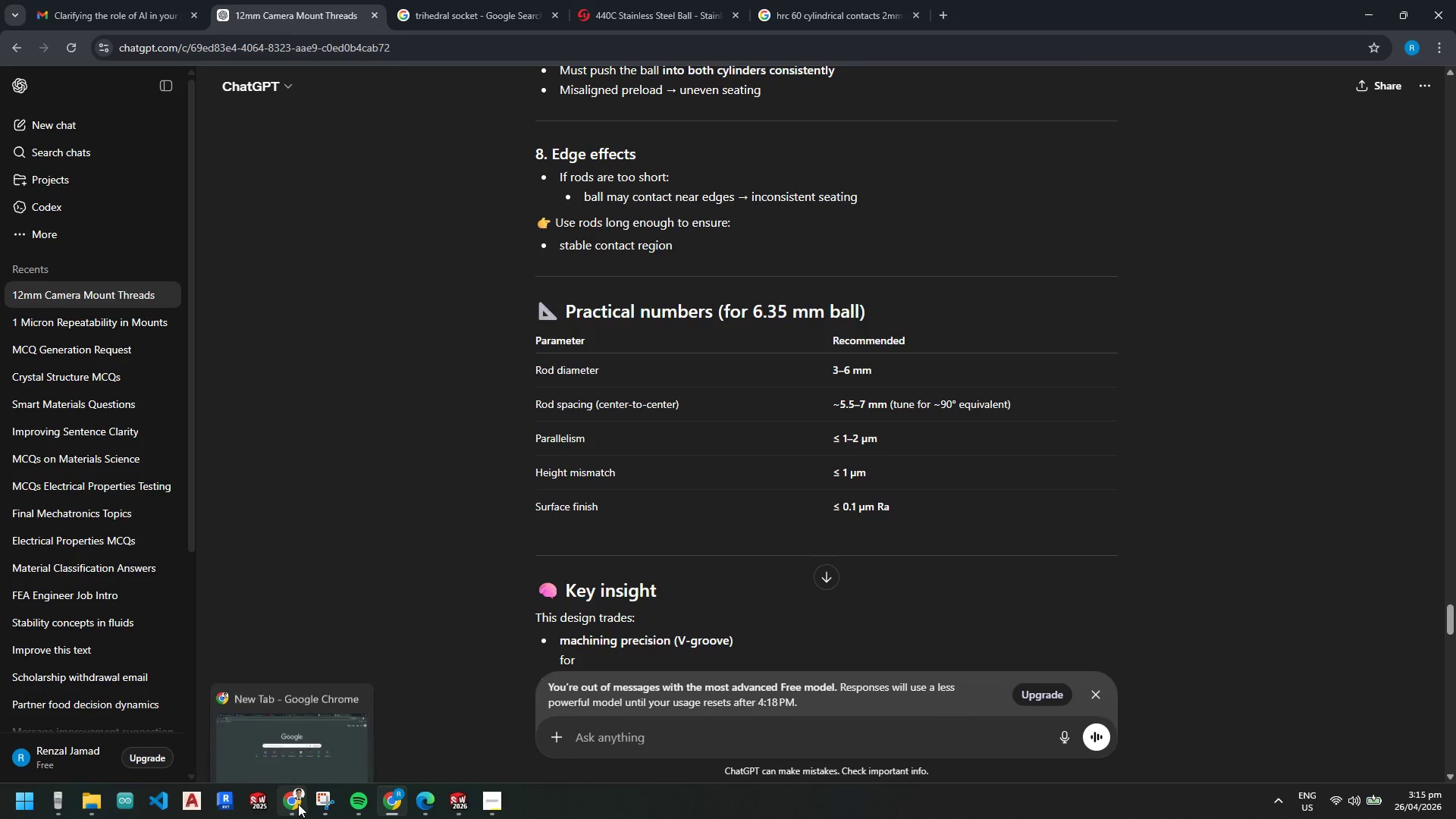 
right_click([288, 800])
 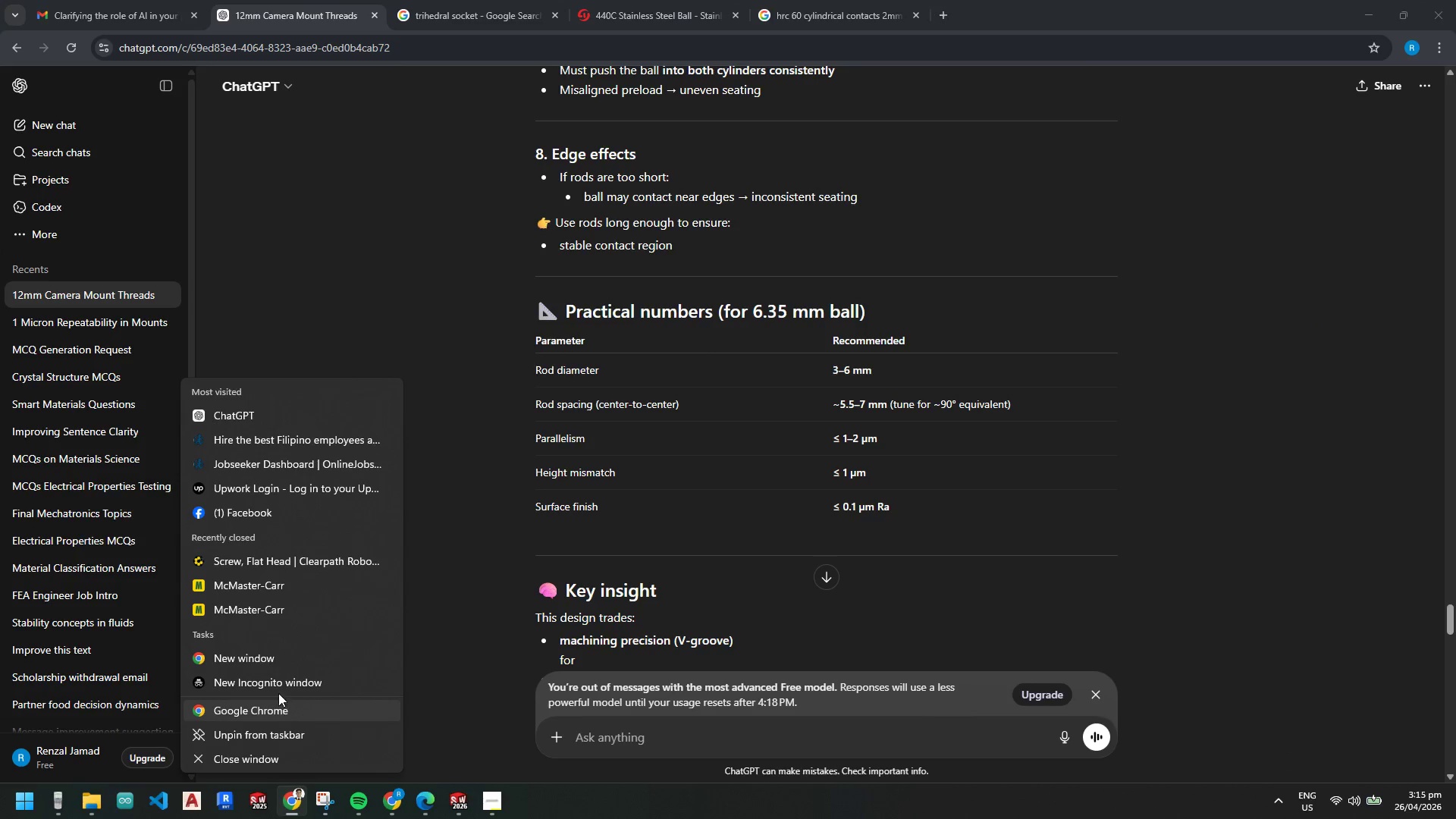 
left_click([265, 702])
 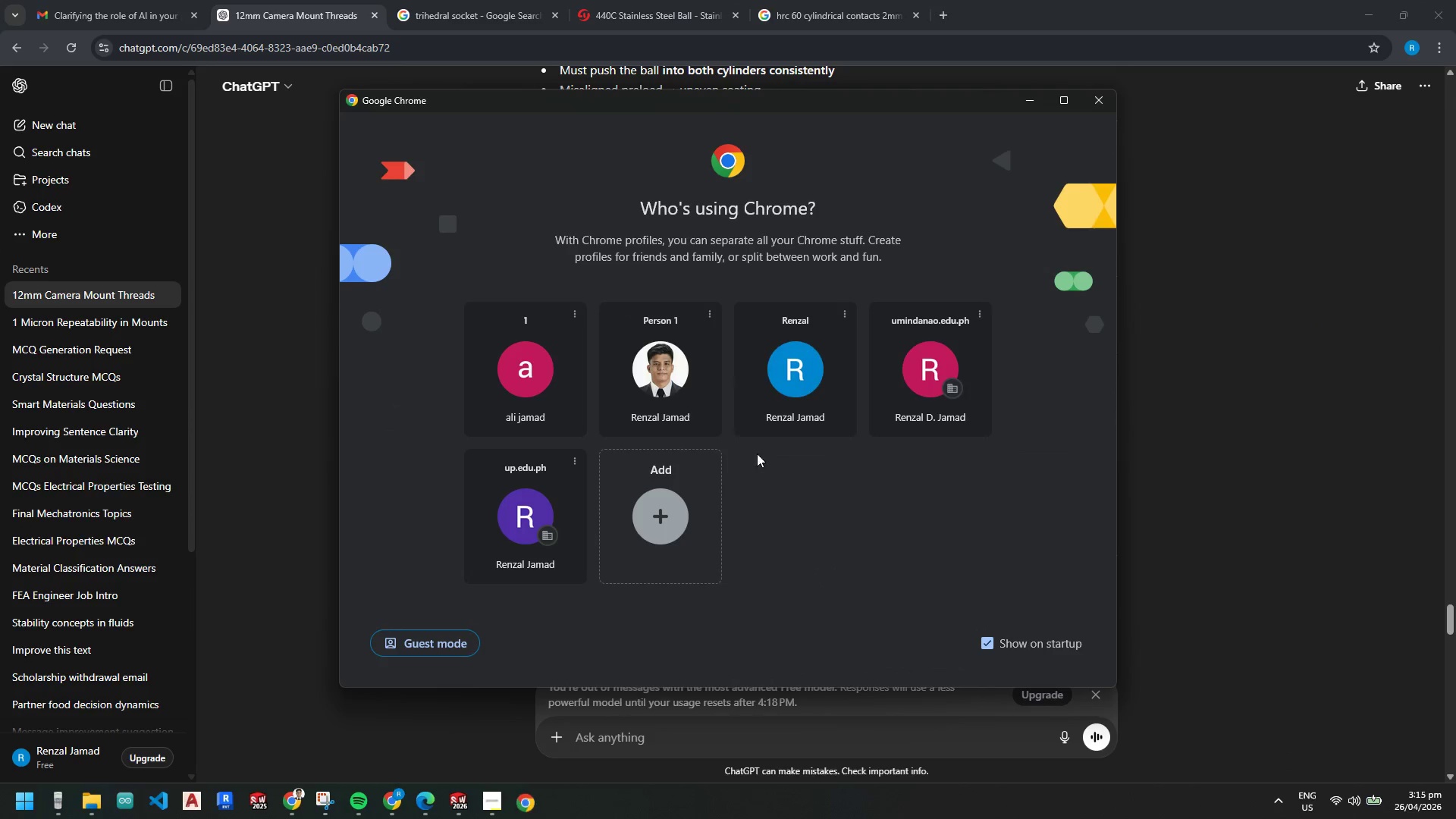 
left_click([884, 384])
 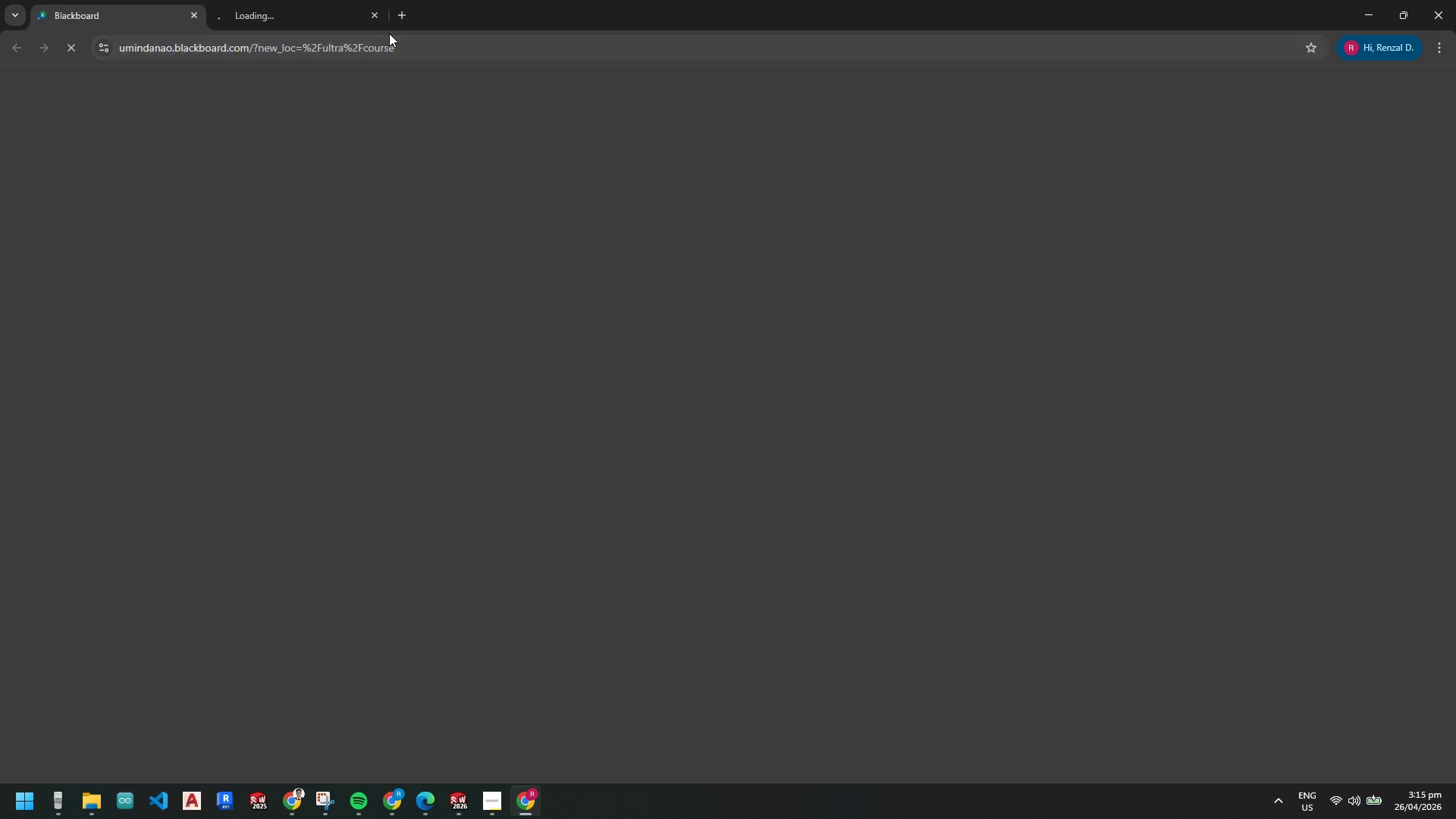 
left_click([401, 16])
 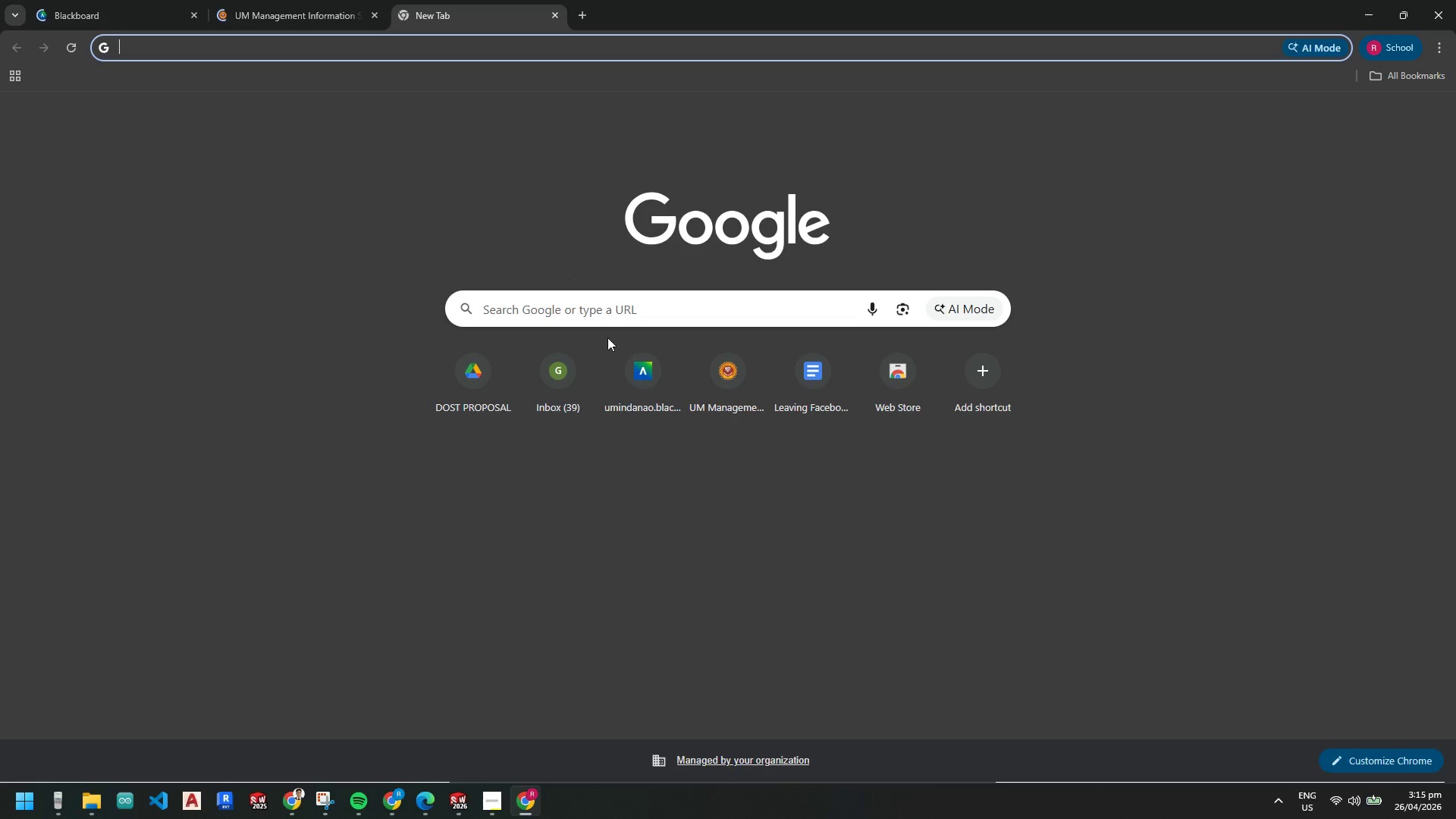 
key(C)
 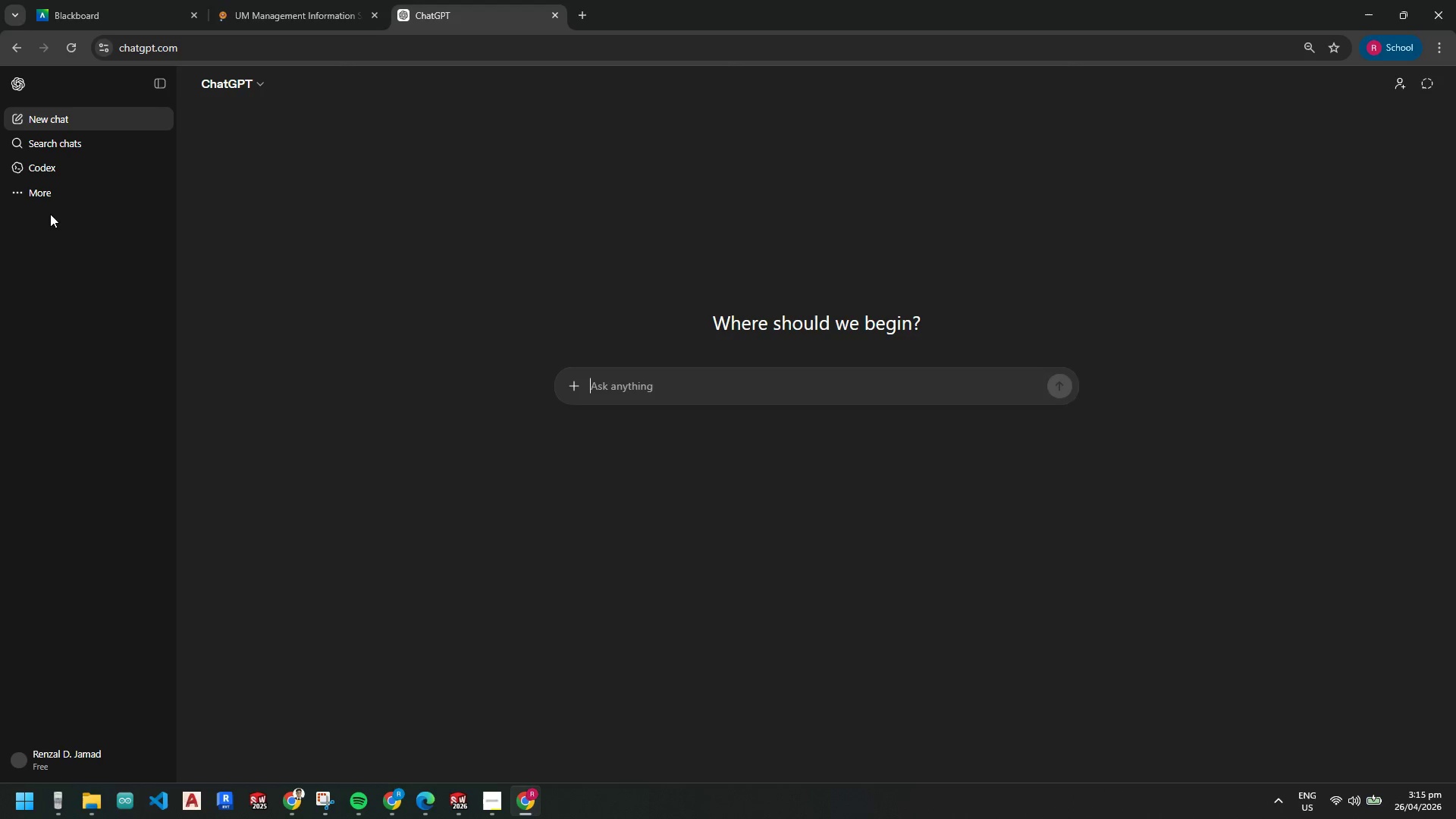 
wait(9.64)
 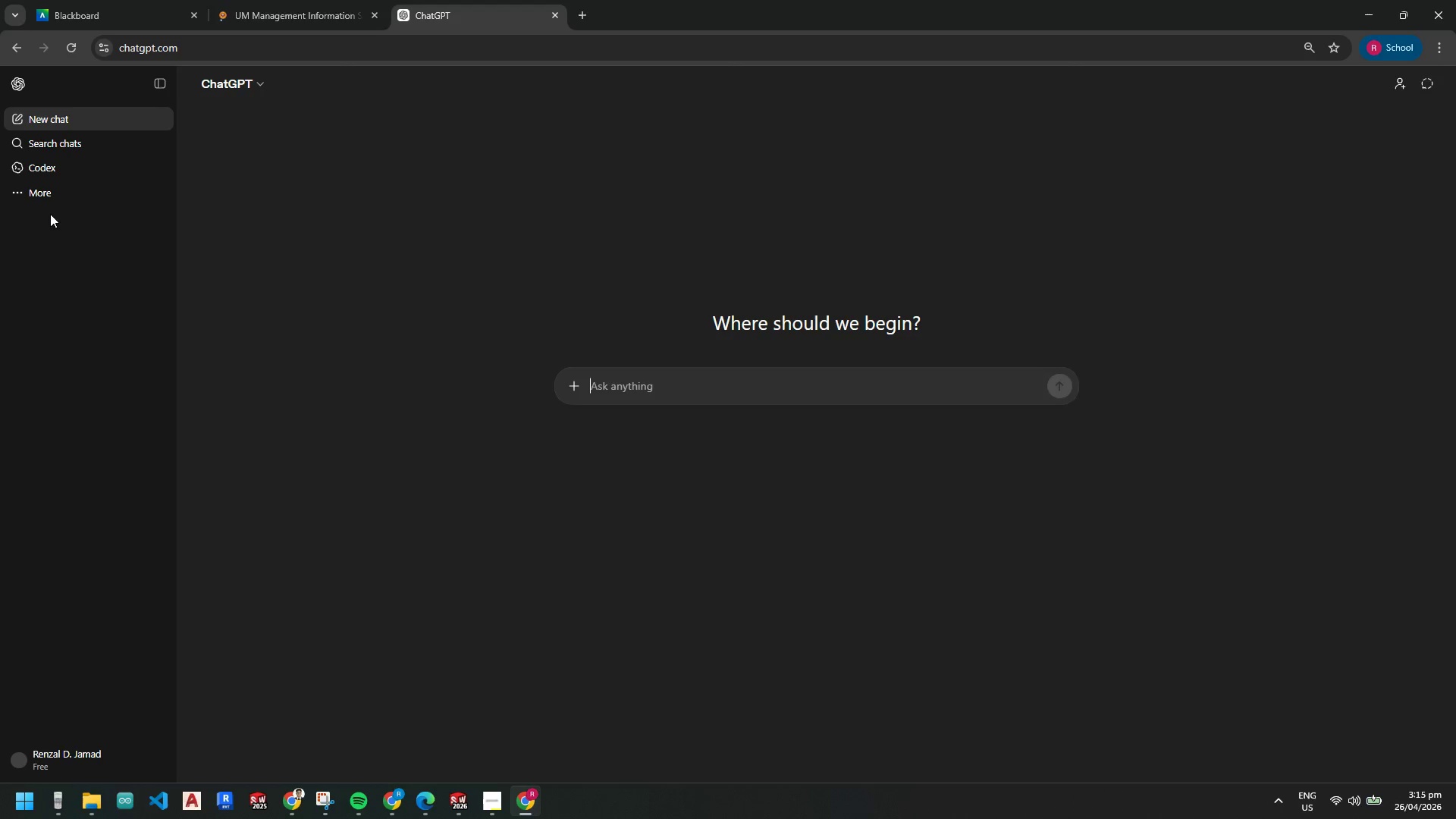 
left_click([557, 18])
 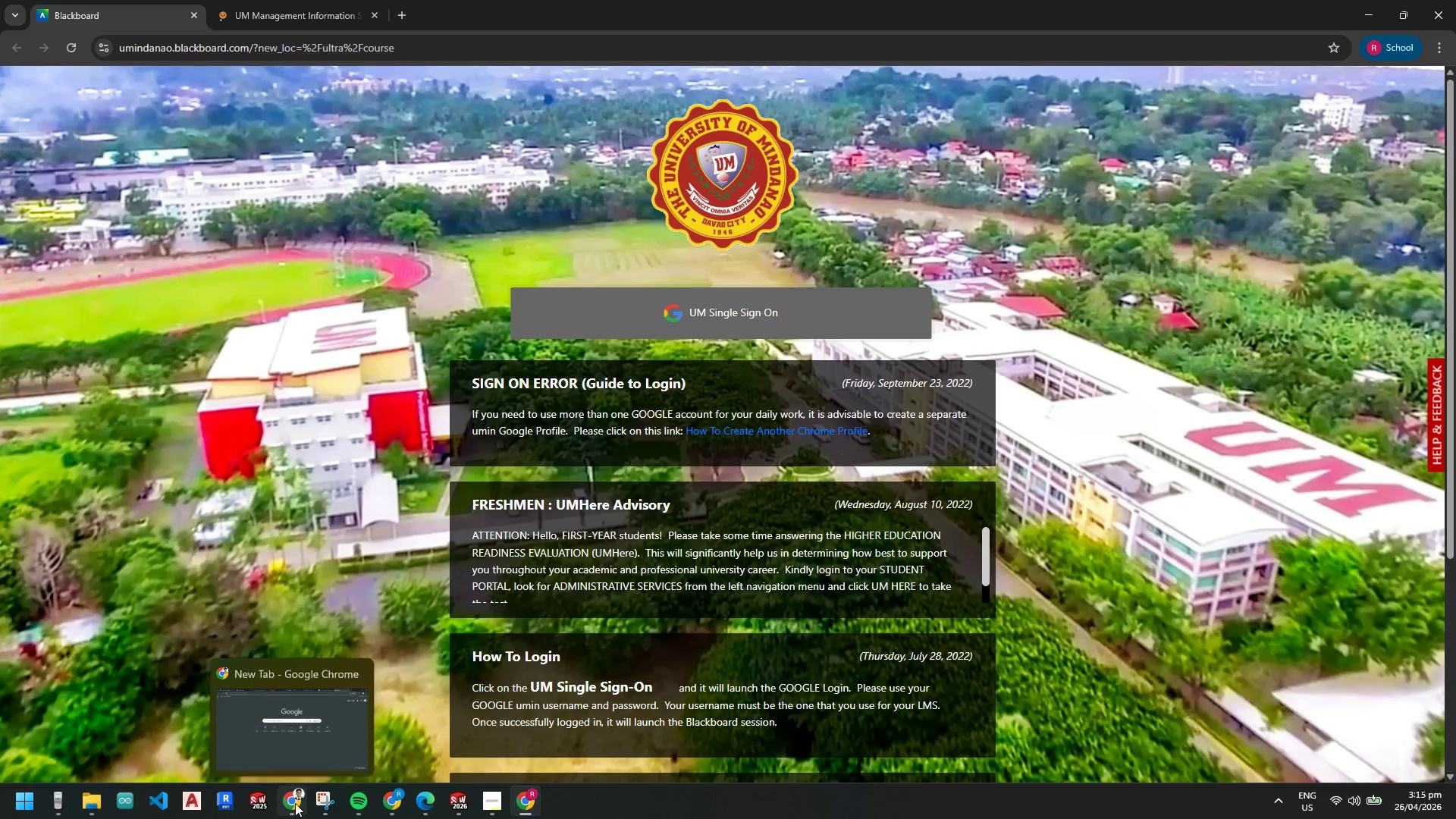 
left_click_drag(start_coordinate=[1433, 0], to_coordinate=[1433, 4])
 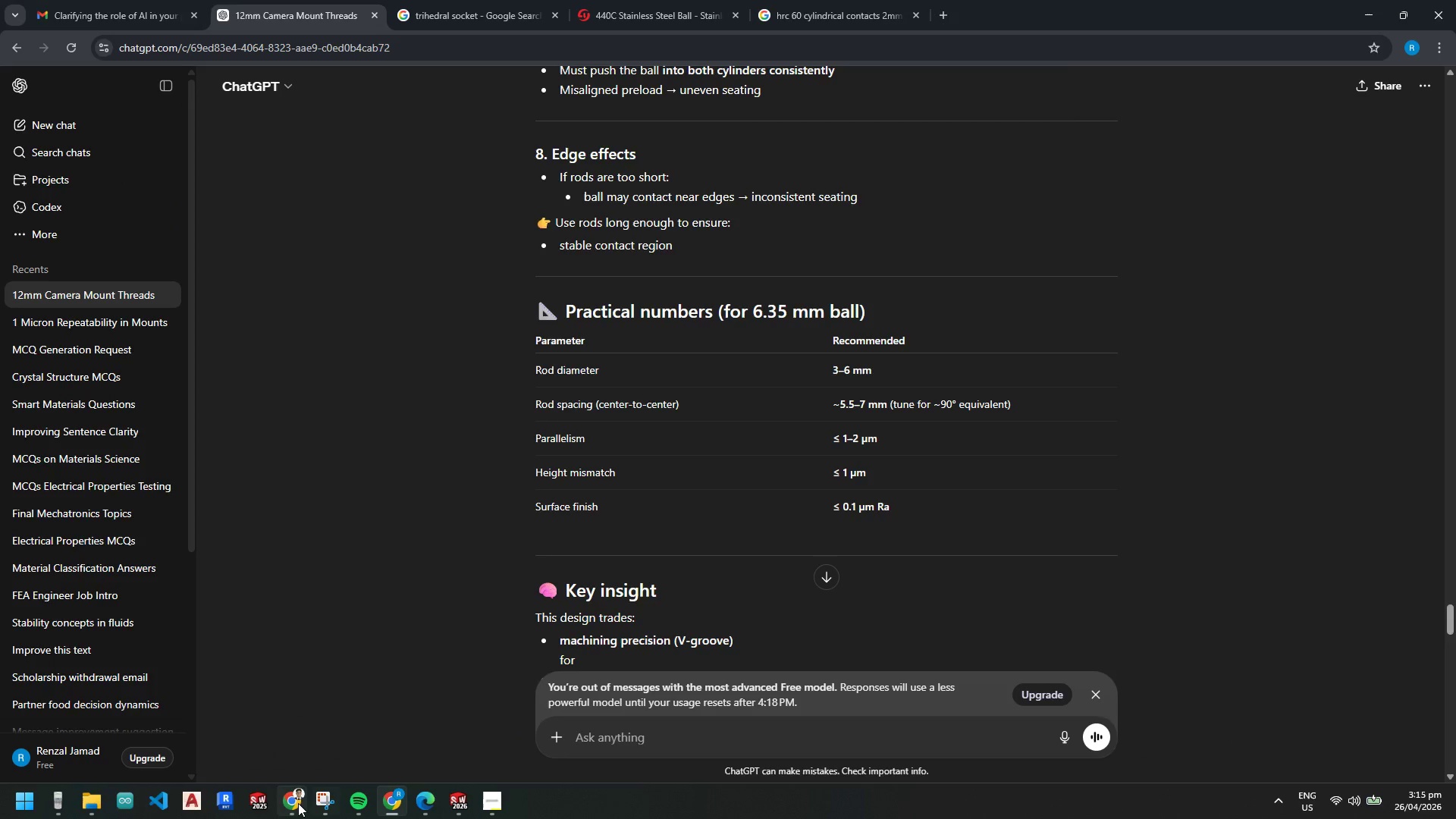 
left_click([298, 803])
 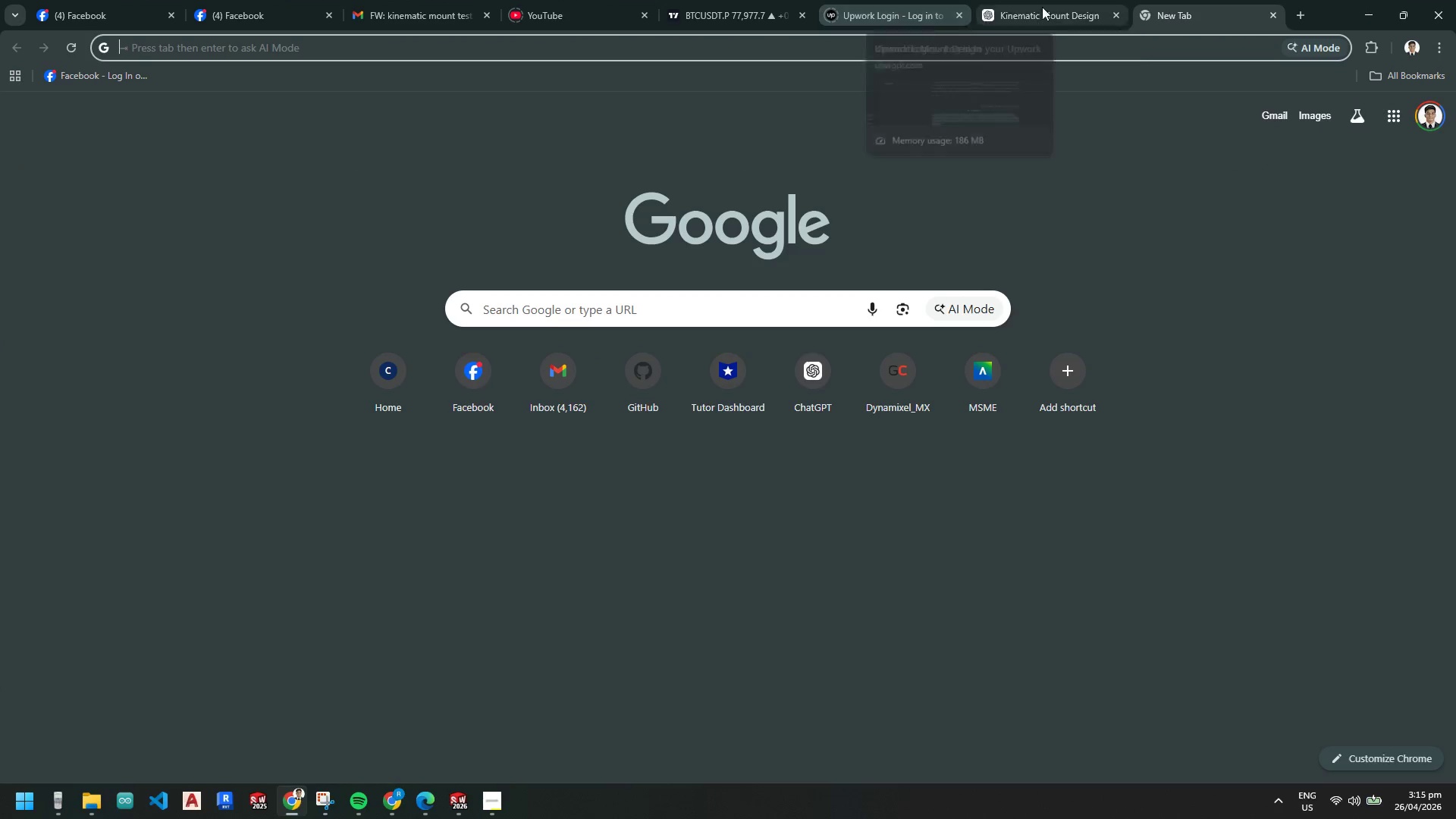 
left_click([1026, 12])
 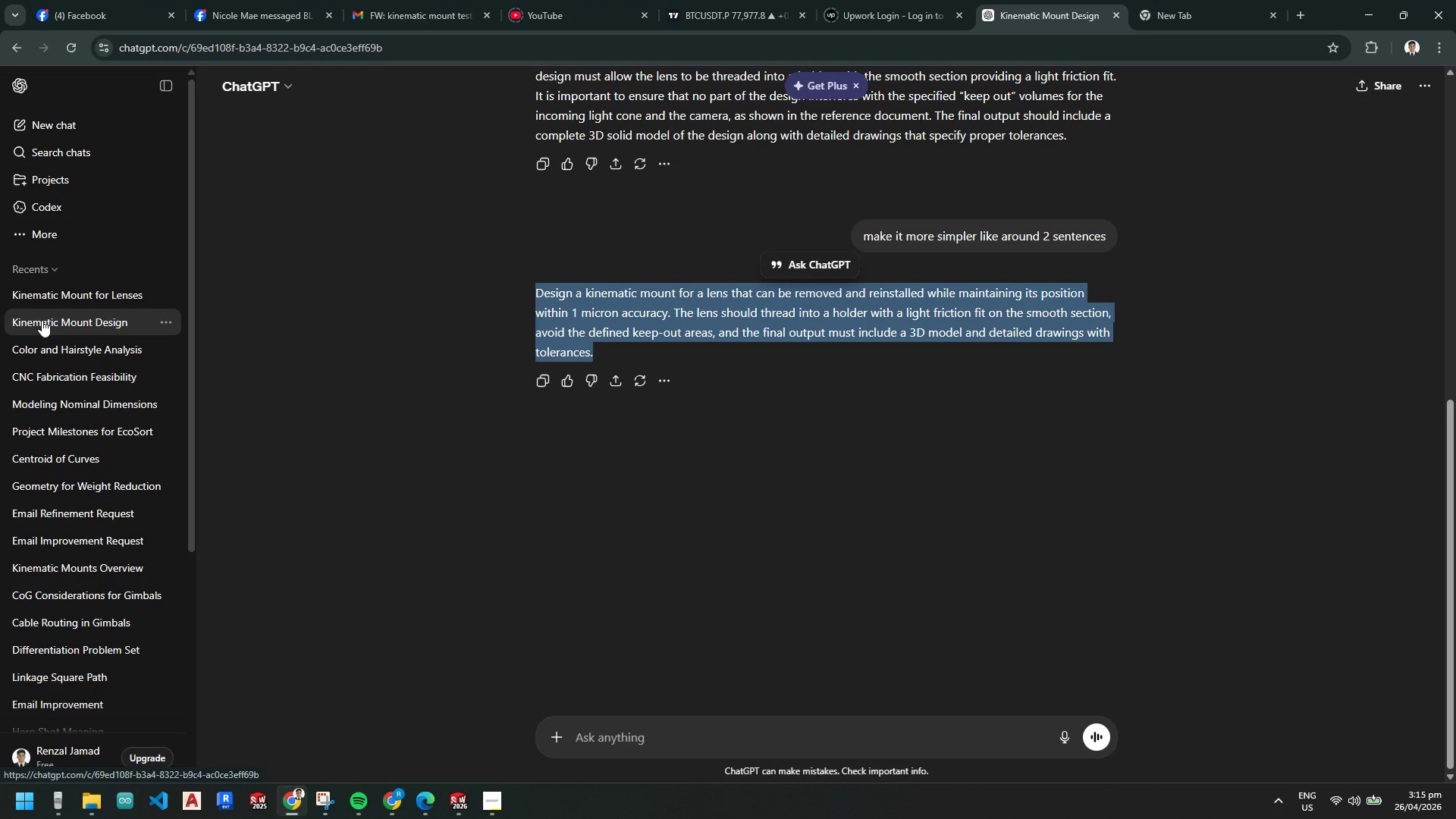 
left_click([42, 320])
 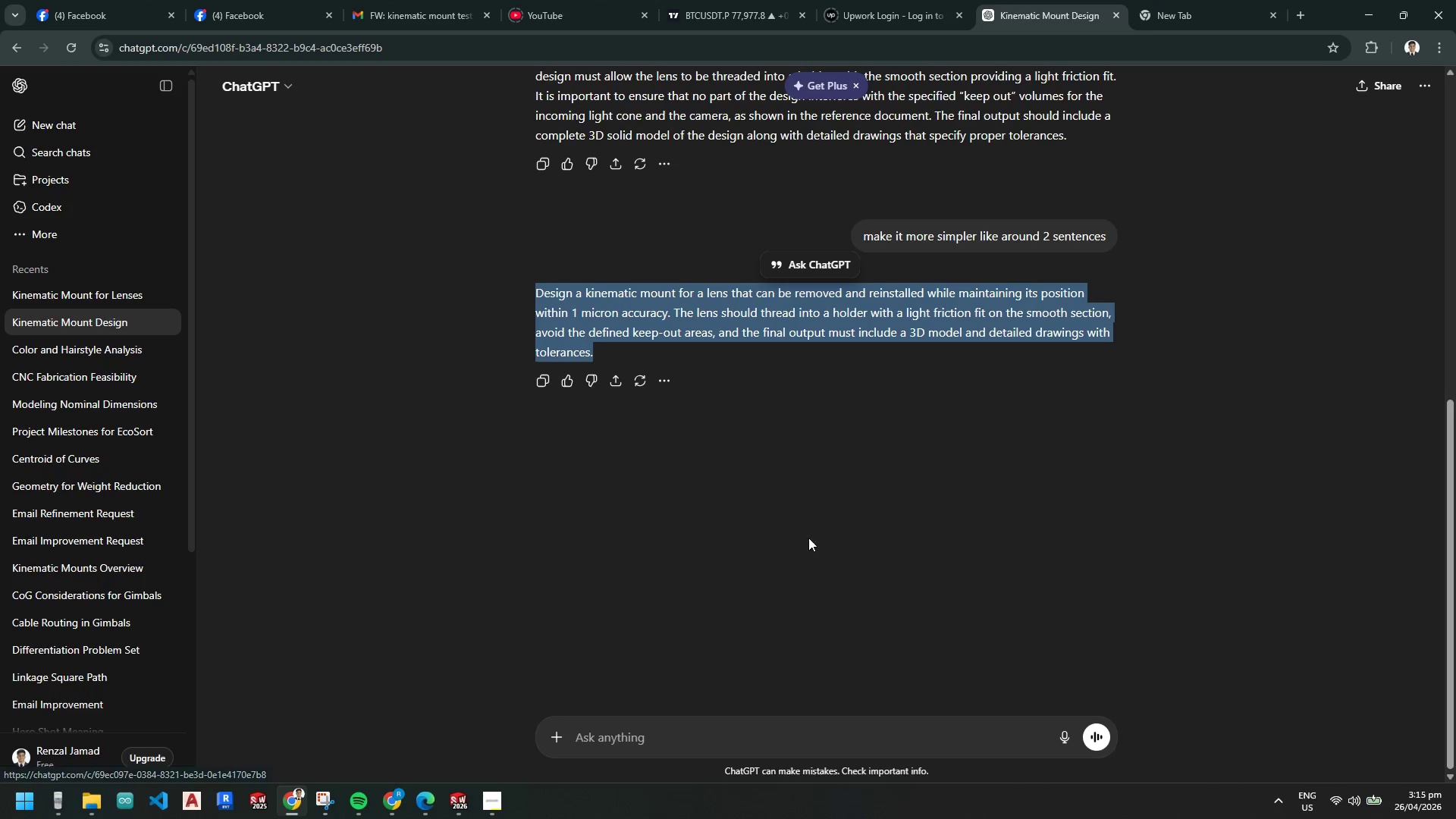 
scroll: coordinate [809, 585], scroll_direction: up, amount: 3.0
 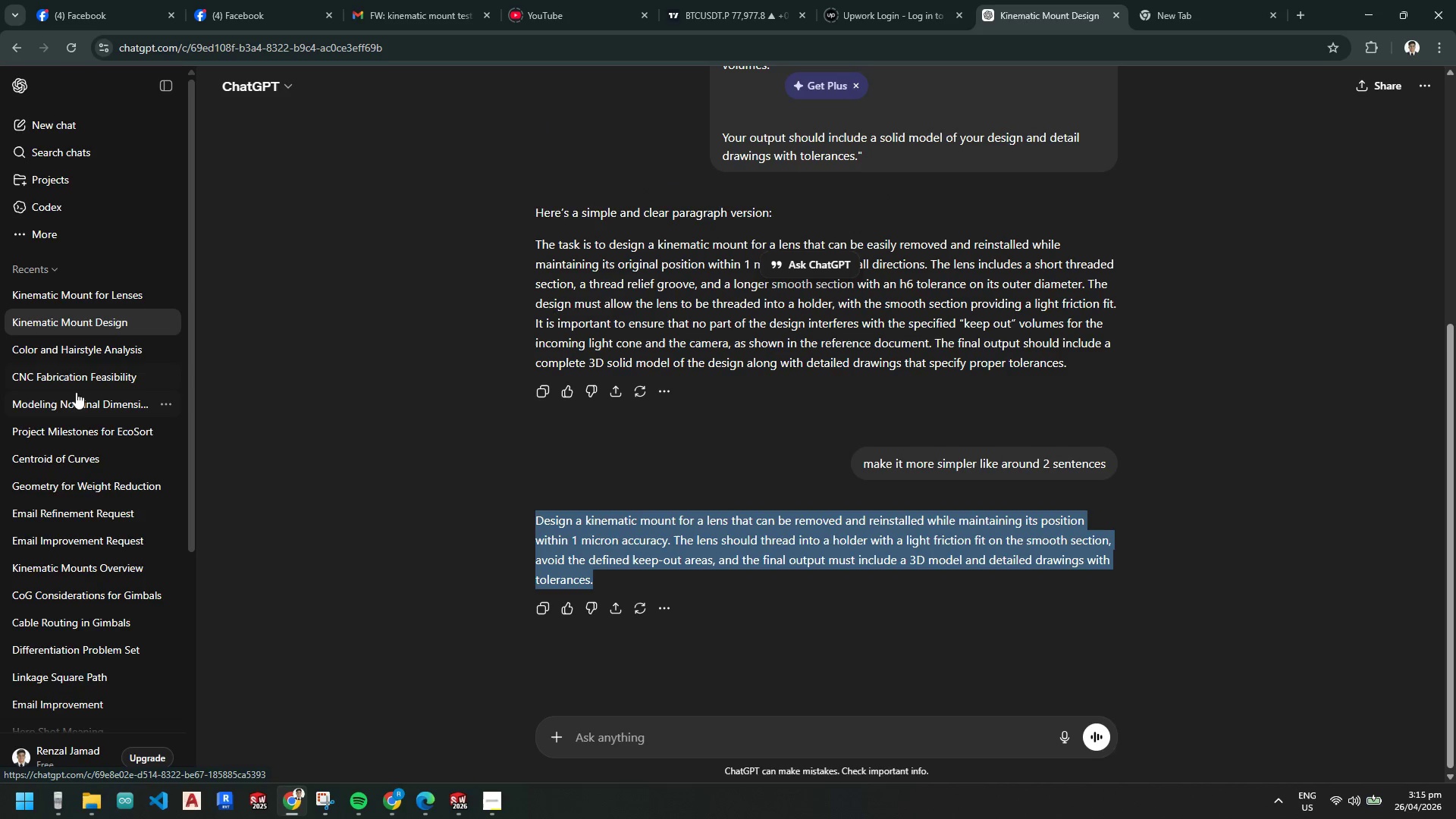 
left_click([76, 404])
 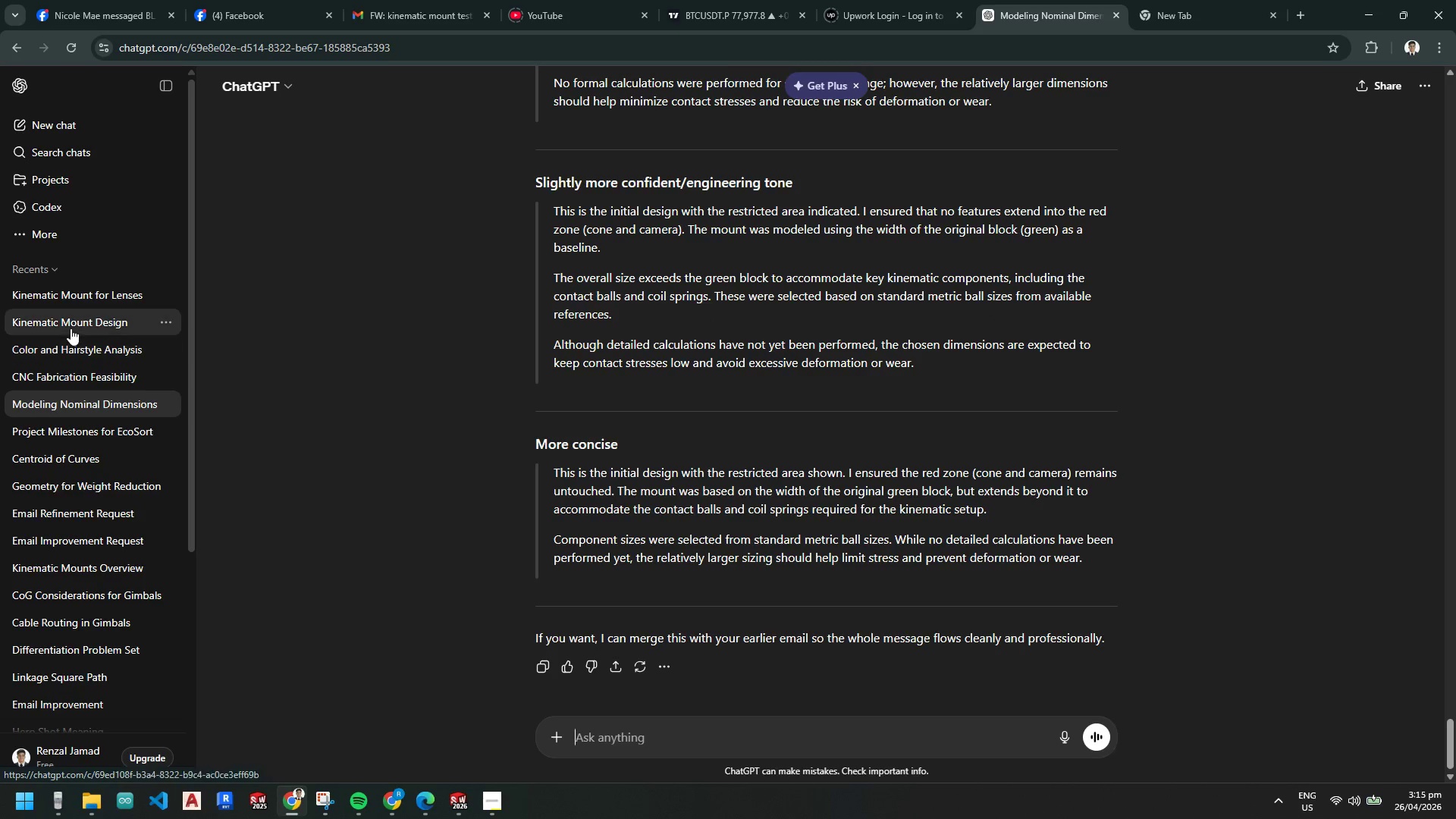 
wait(6.2)
 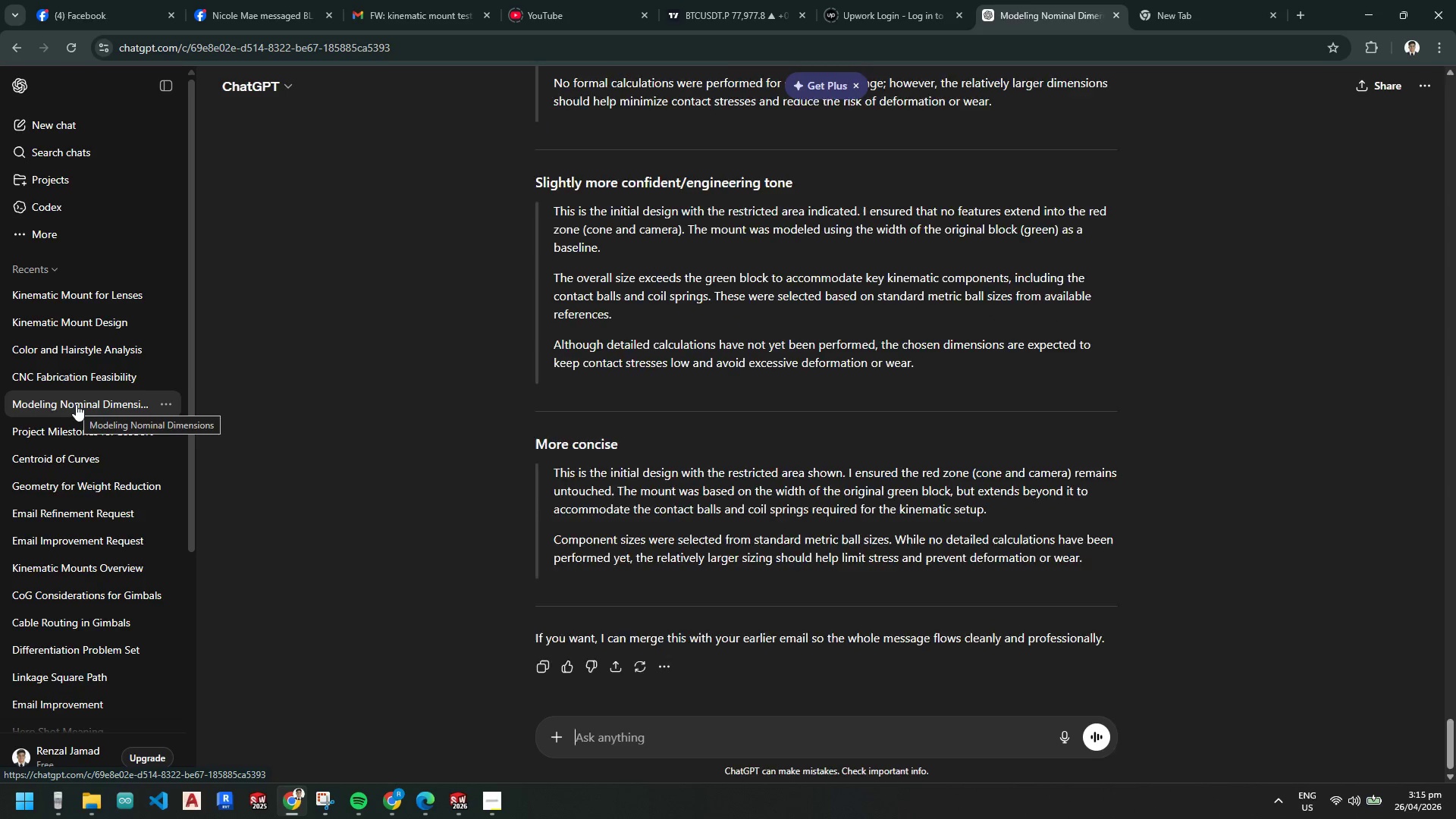 
left_click([69, 299])
 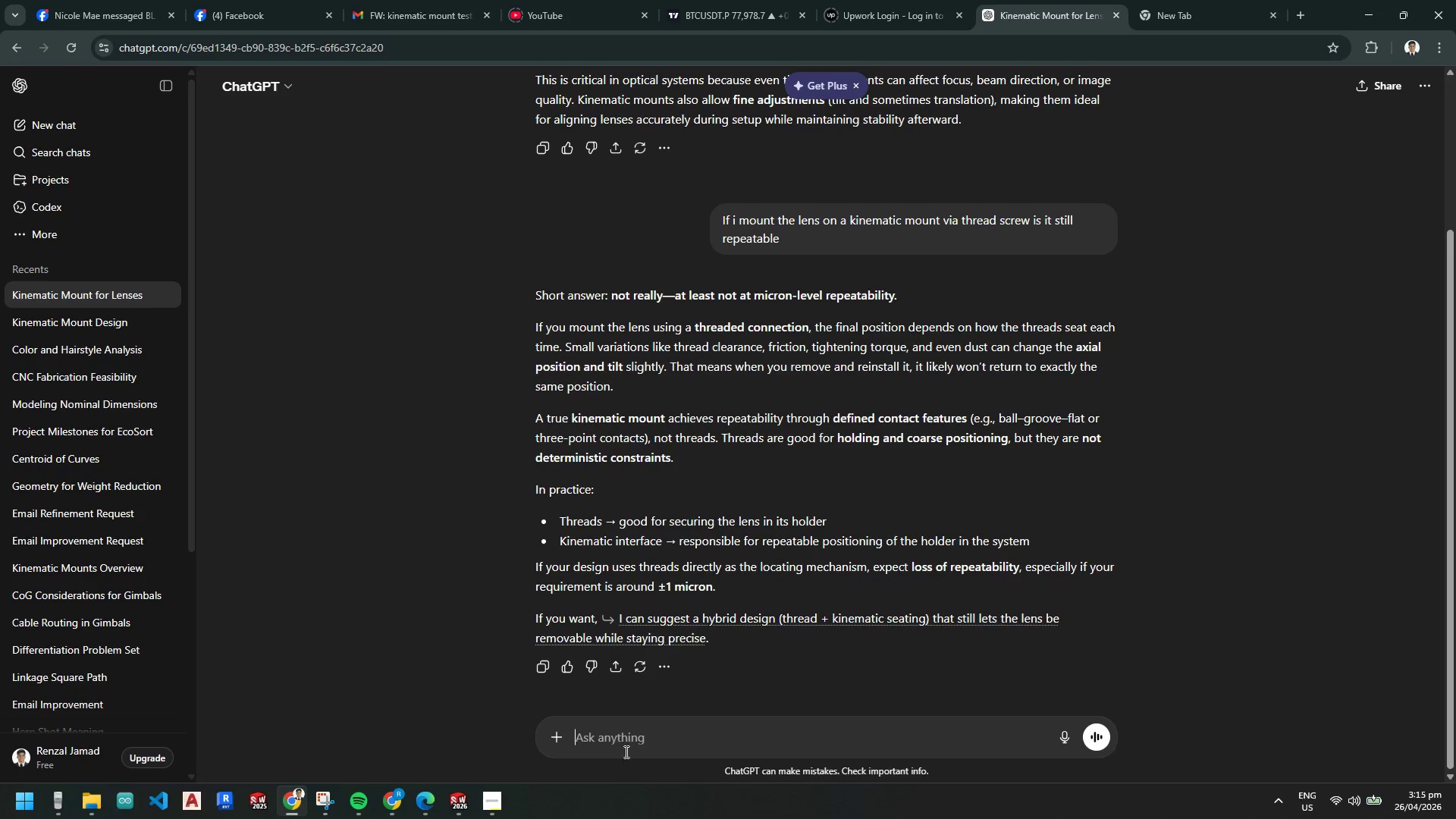 
wait(19.23)
 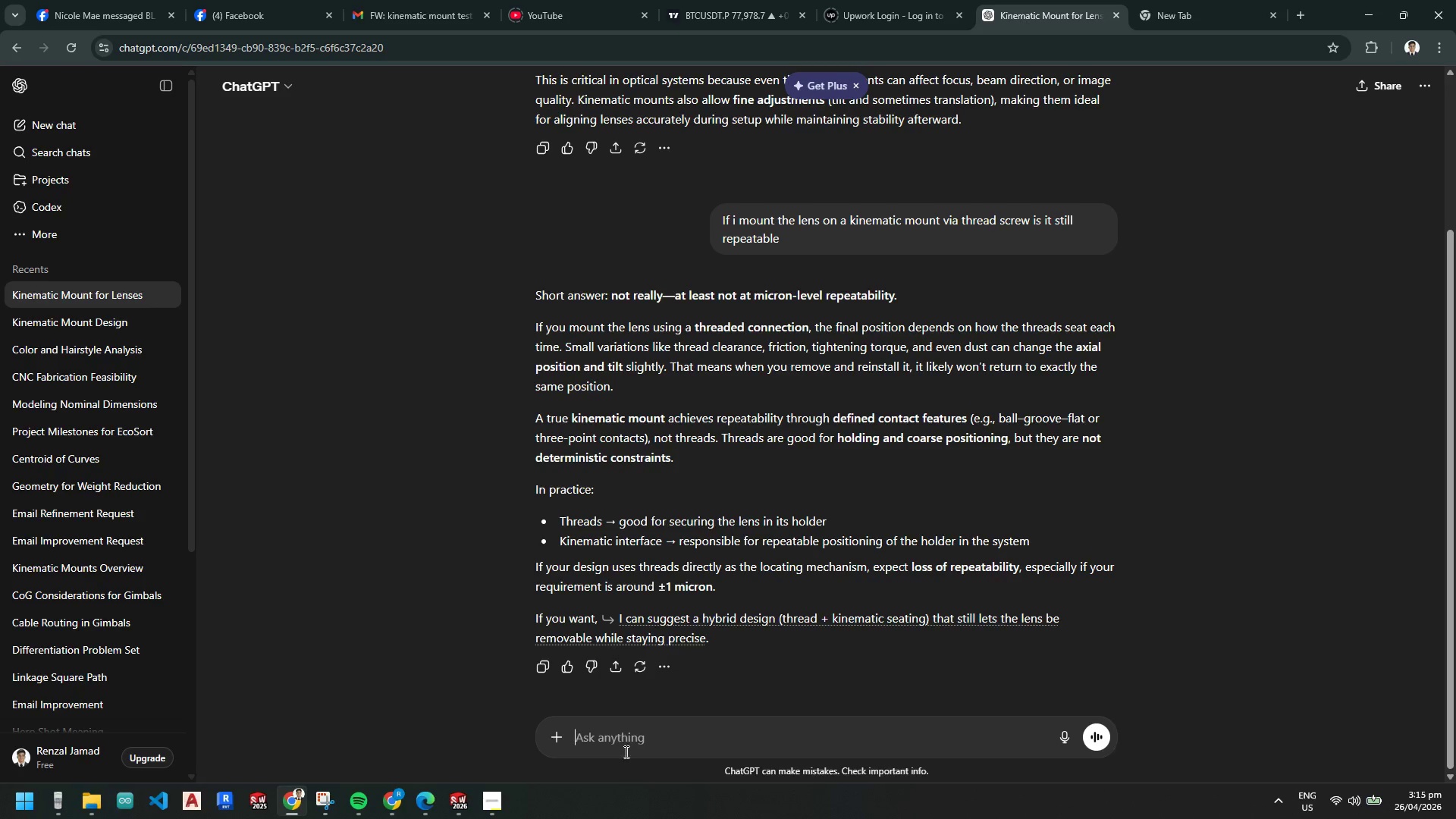 
type(can you suggest what common springs are used for ten)
key(Backspace)
key(Backspace)
key(Backspace)
type(preload)
 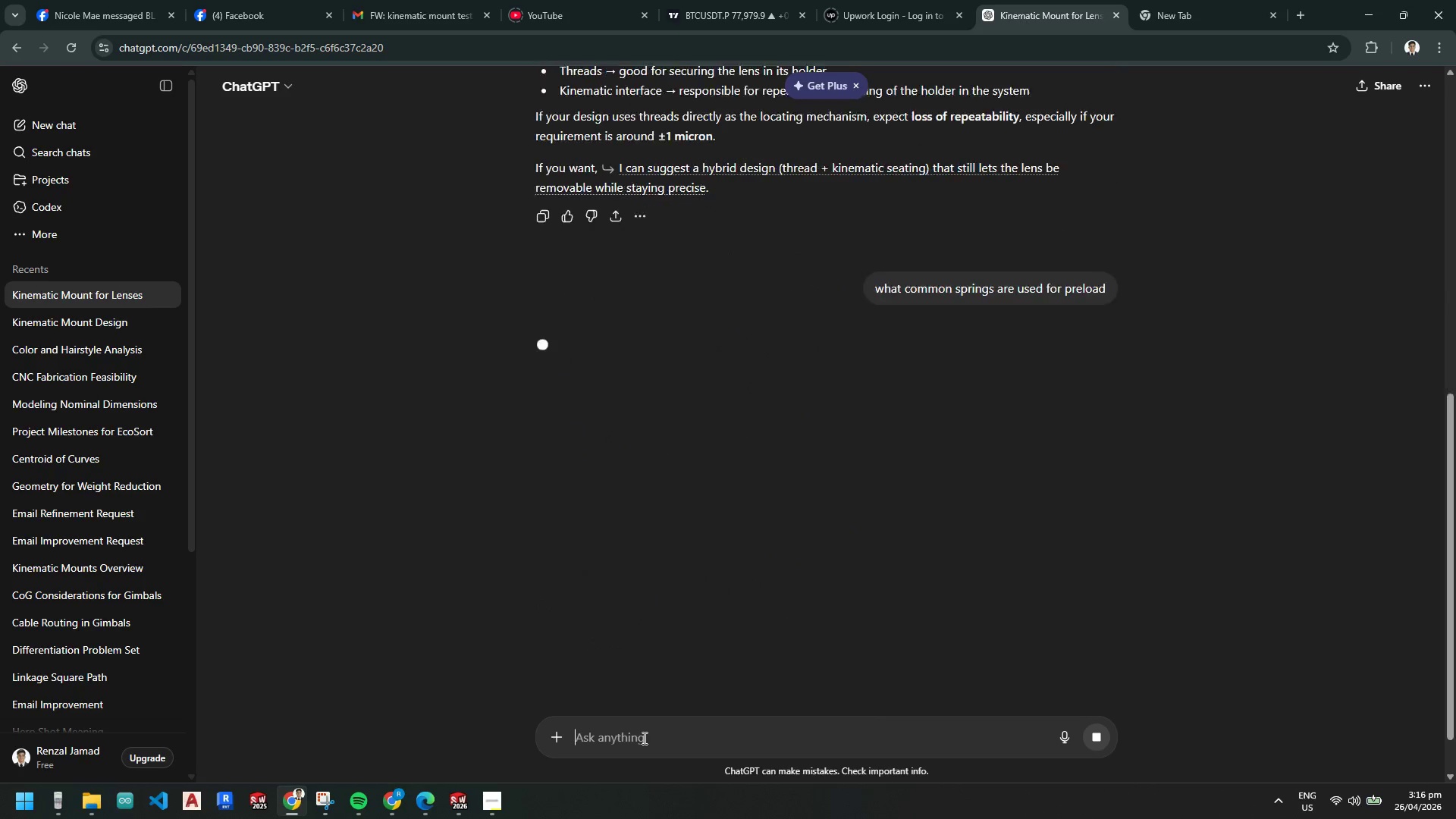 
key(Enter)
 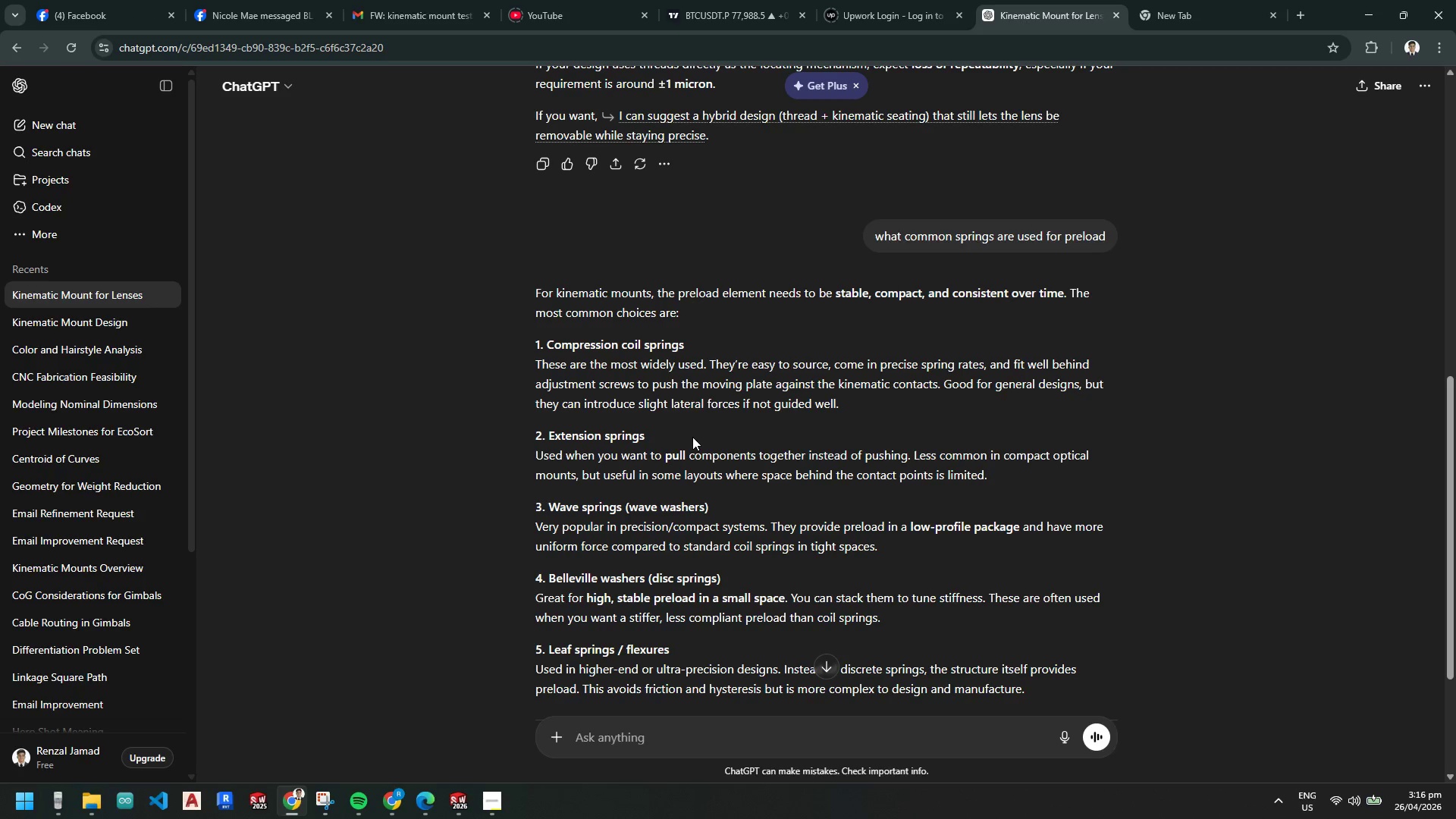 
wait(47.16)
 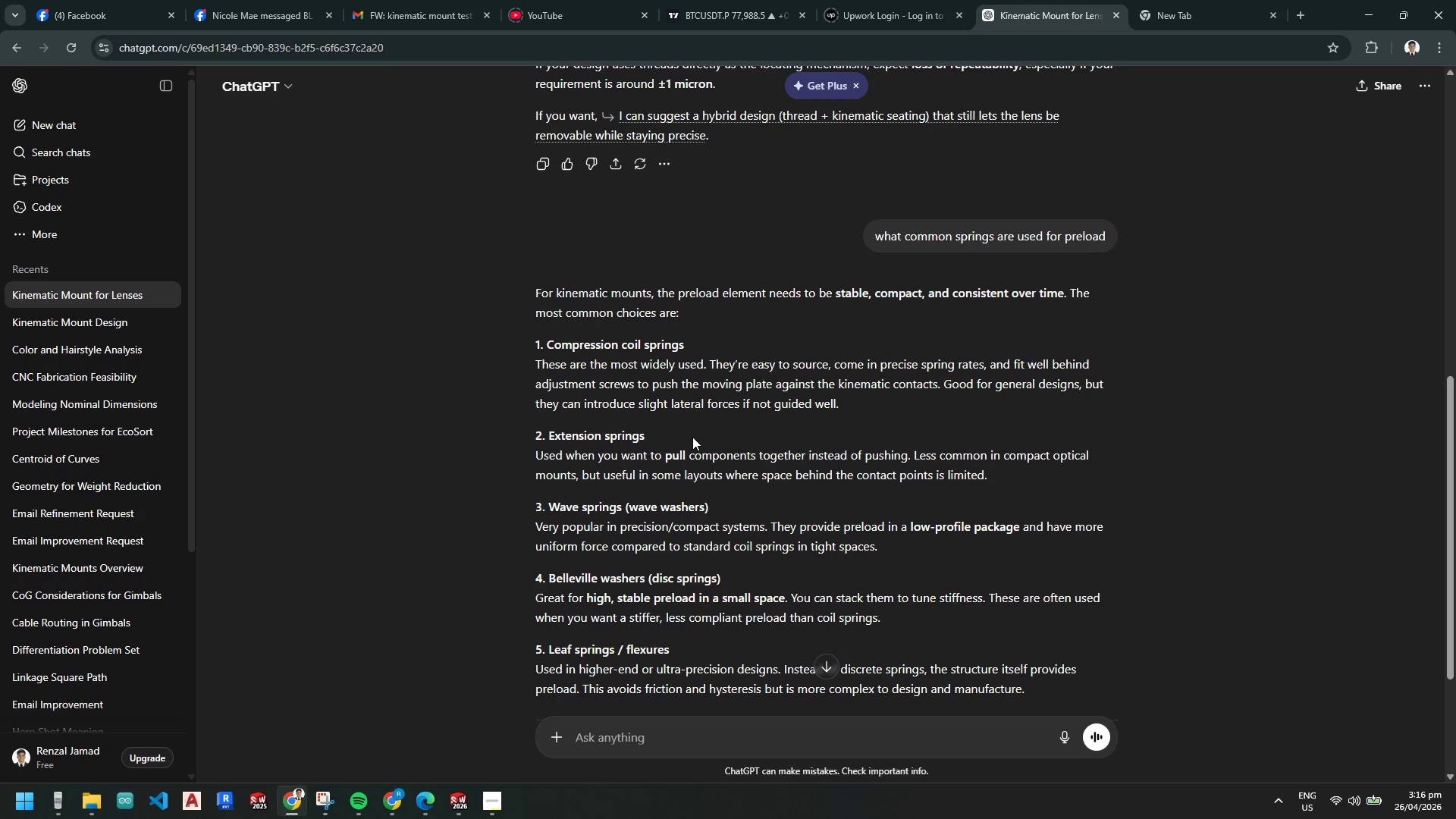 
scroll: coordinate [751, 498], scroll_direction: down, amount: 1.0
 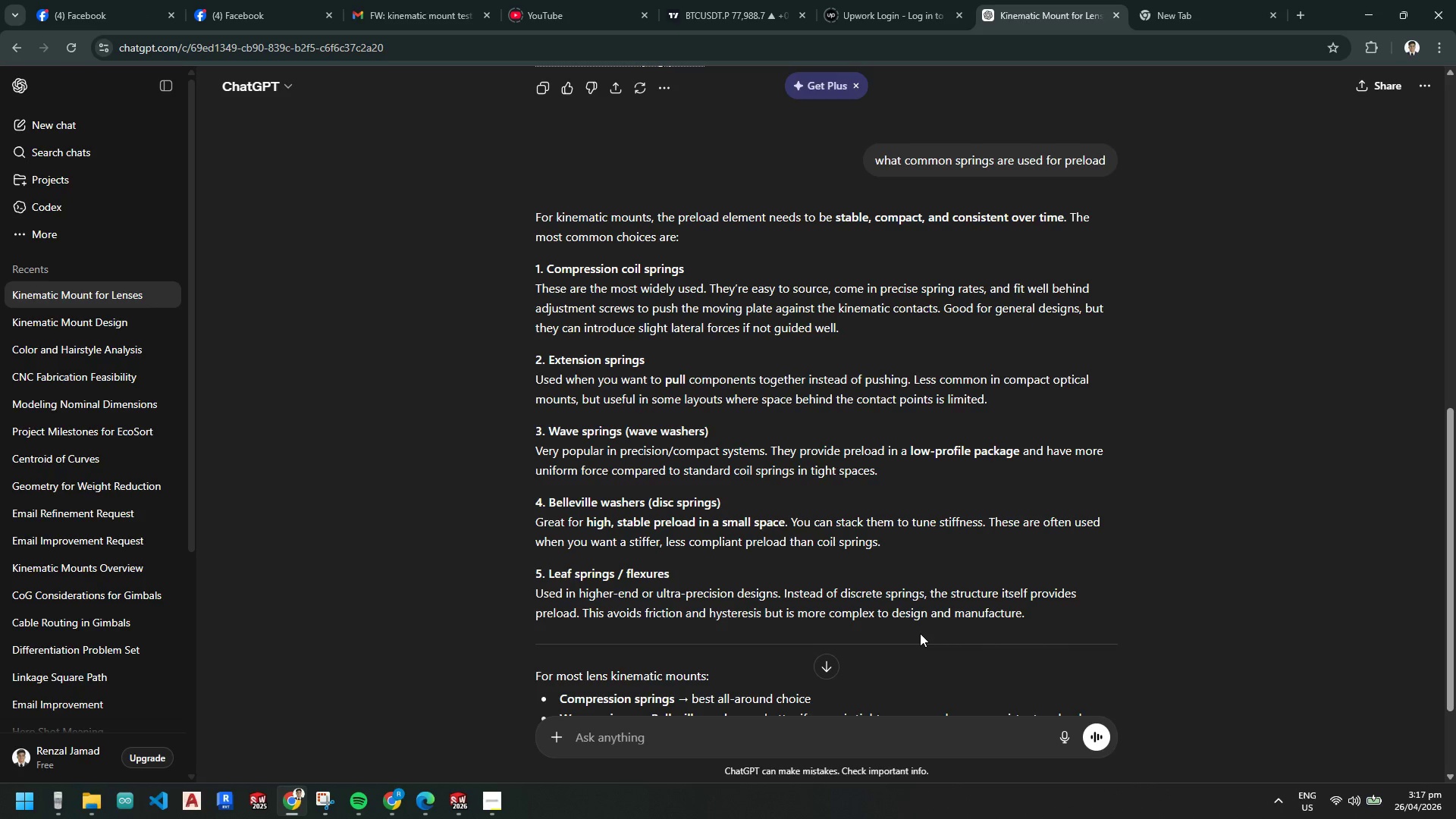 
wait(8.88)
 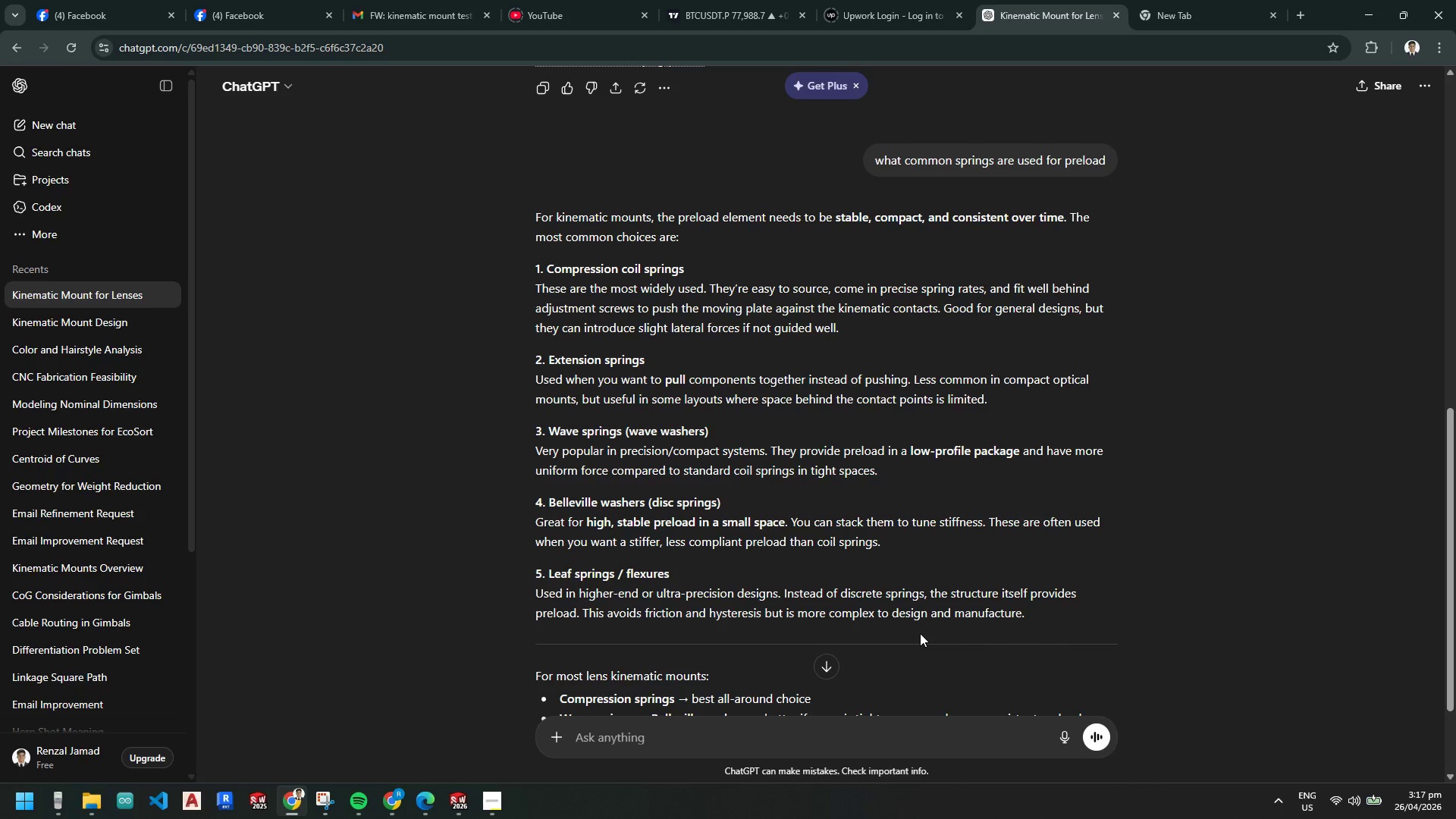 
scroll: coordinate [868, 610], scroll_direction: down, amount: 3.0
 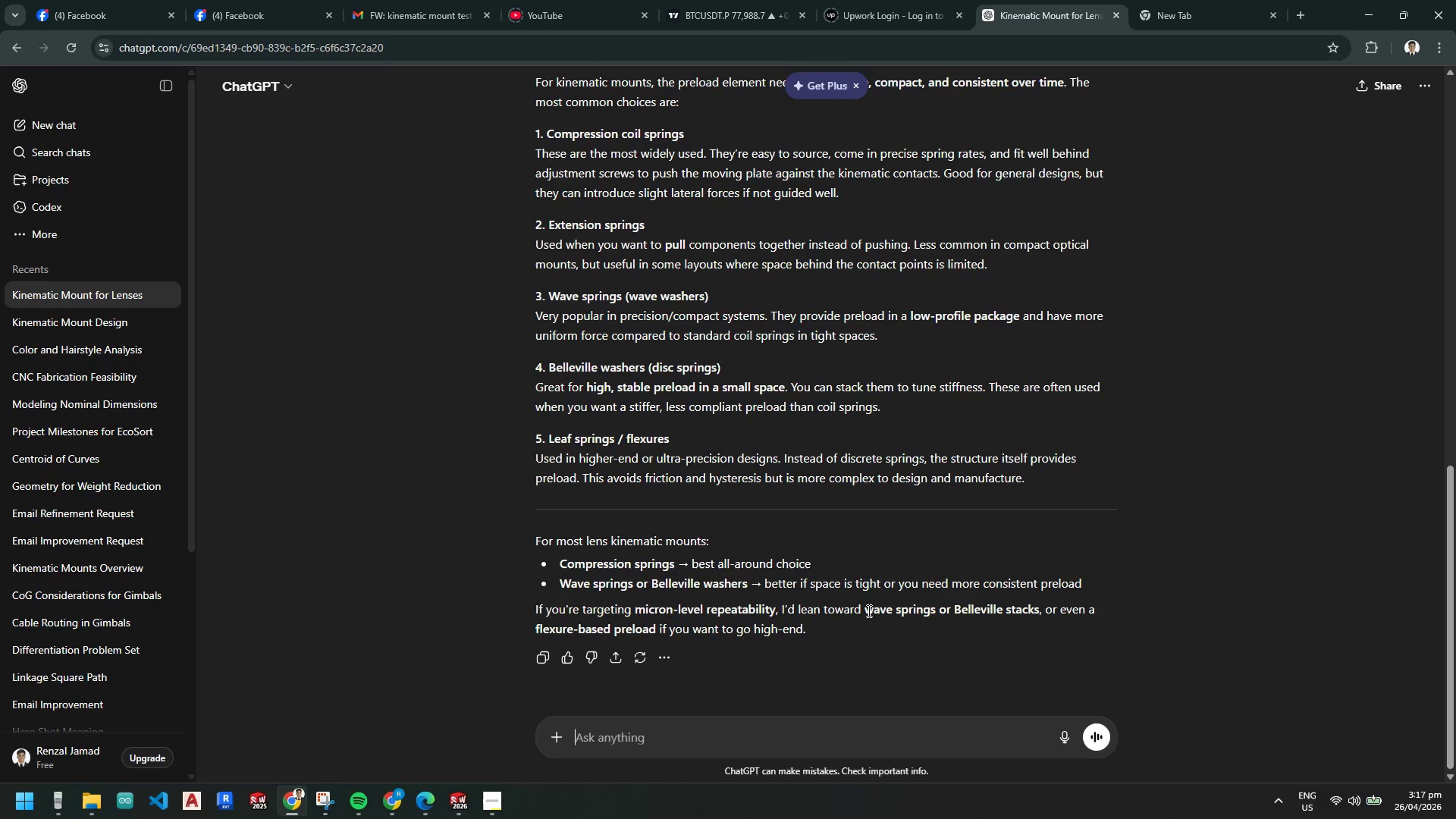 
wait(7.55)
 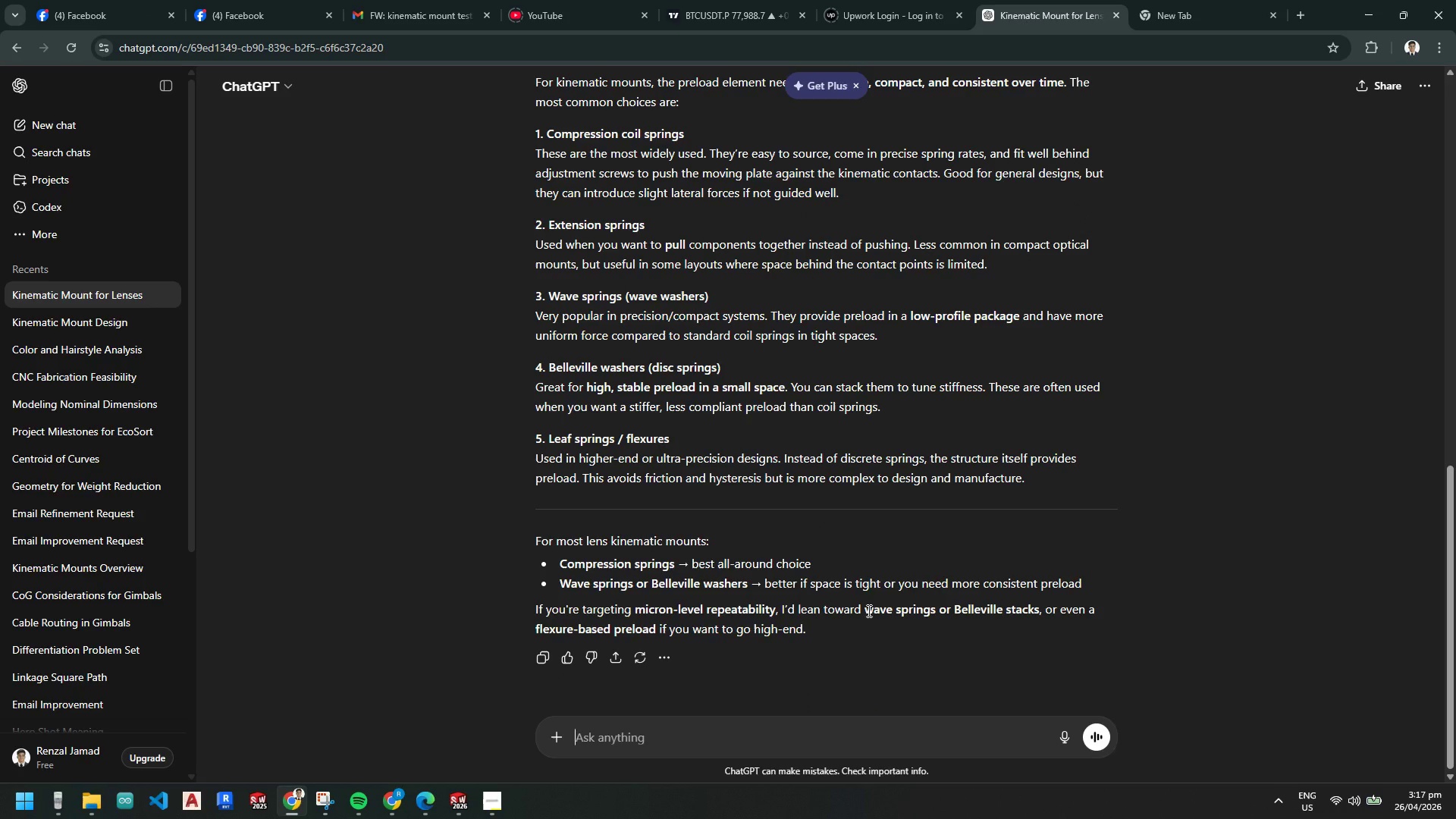 
scroll: coordinate [639, 247], scroll_direction: up, amount: 2.0
 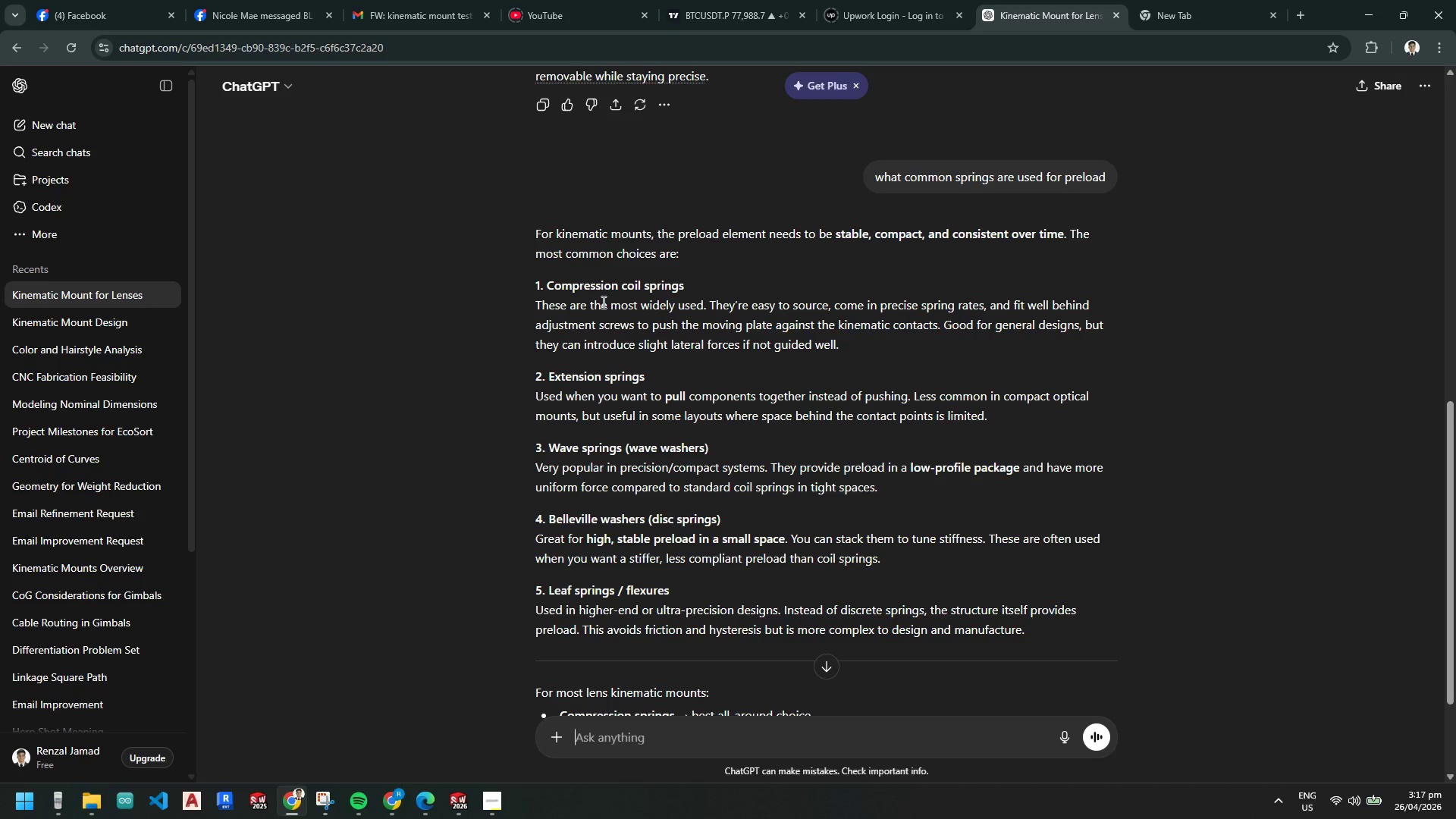 
wait(18.34)
 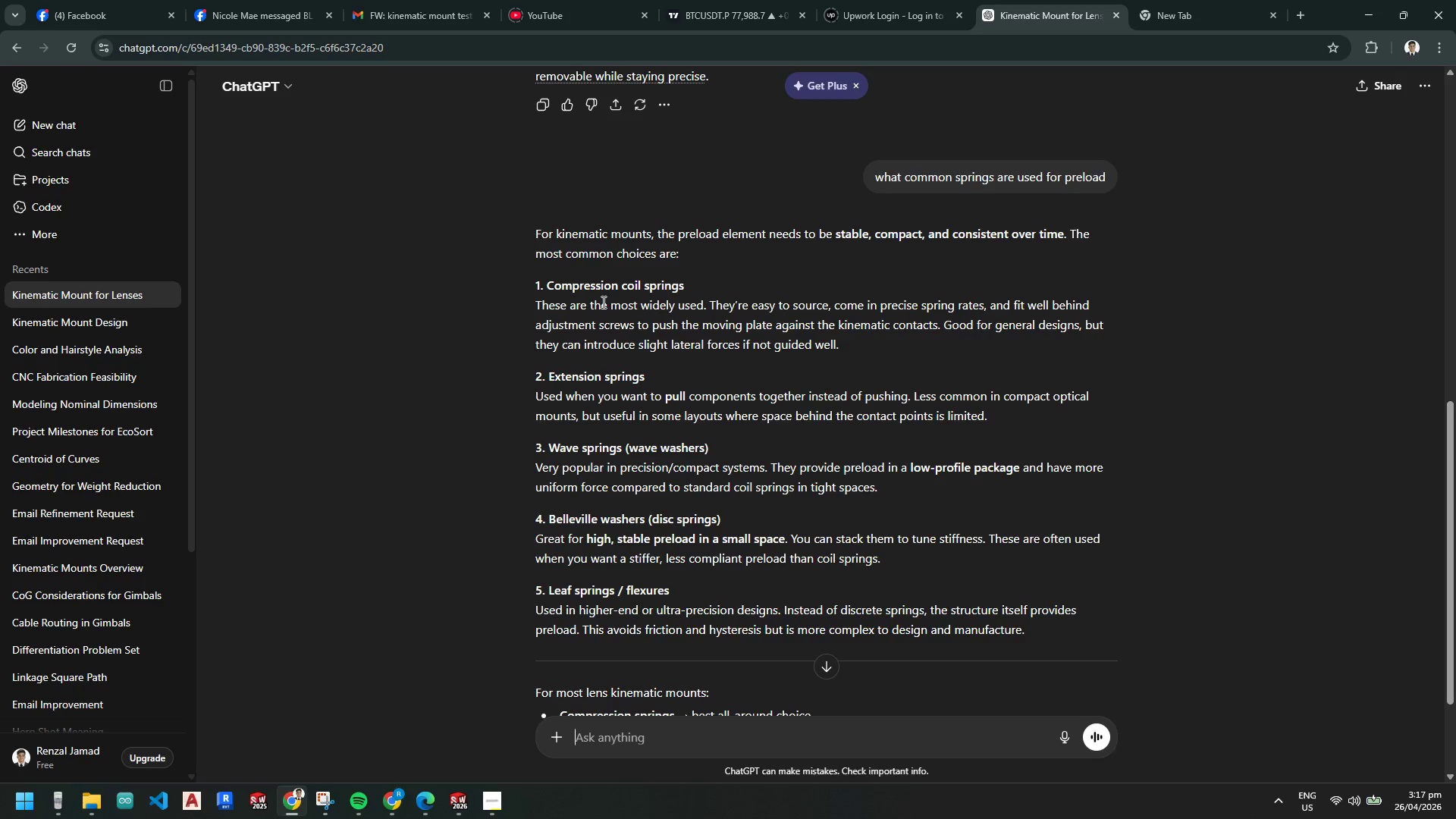 
left_click_drag(start_coordinate=[548, 395], to_coordinate=[901, 405])
 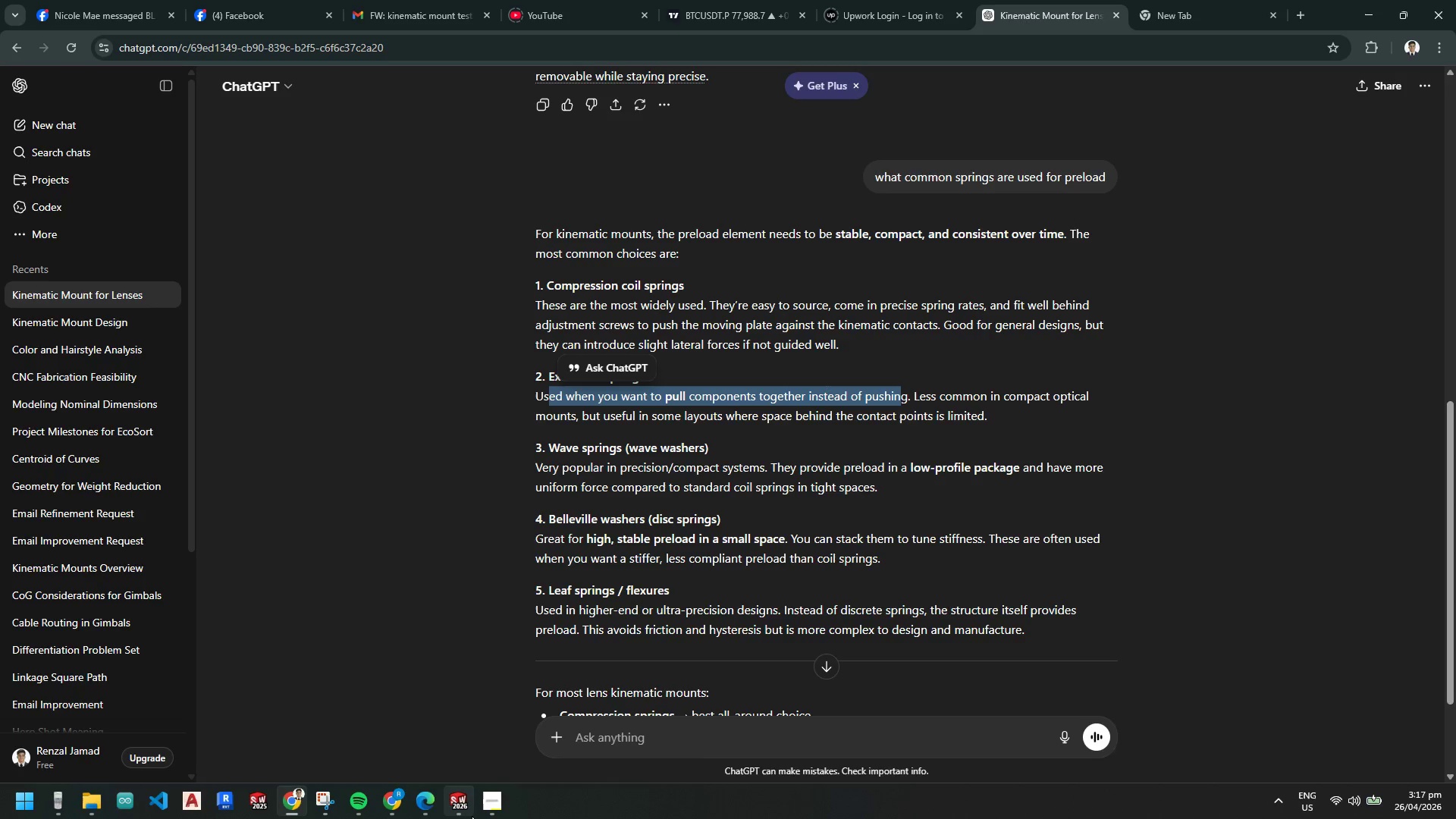 
left_click([456, 804])
 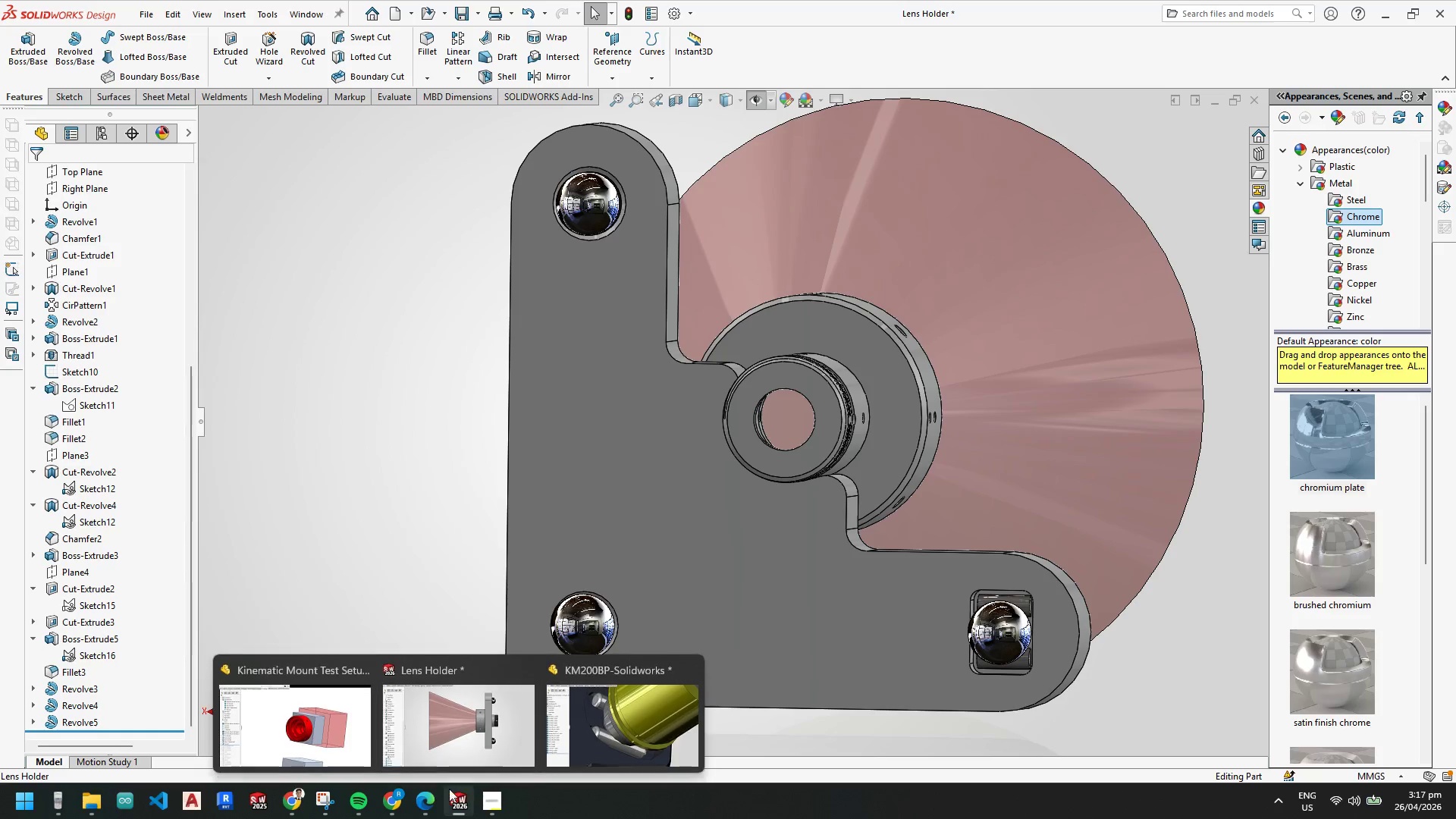 
left_click([570, 709])
 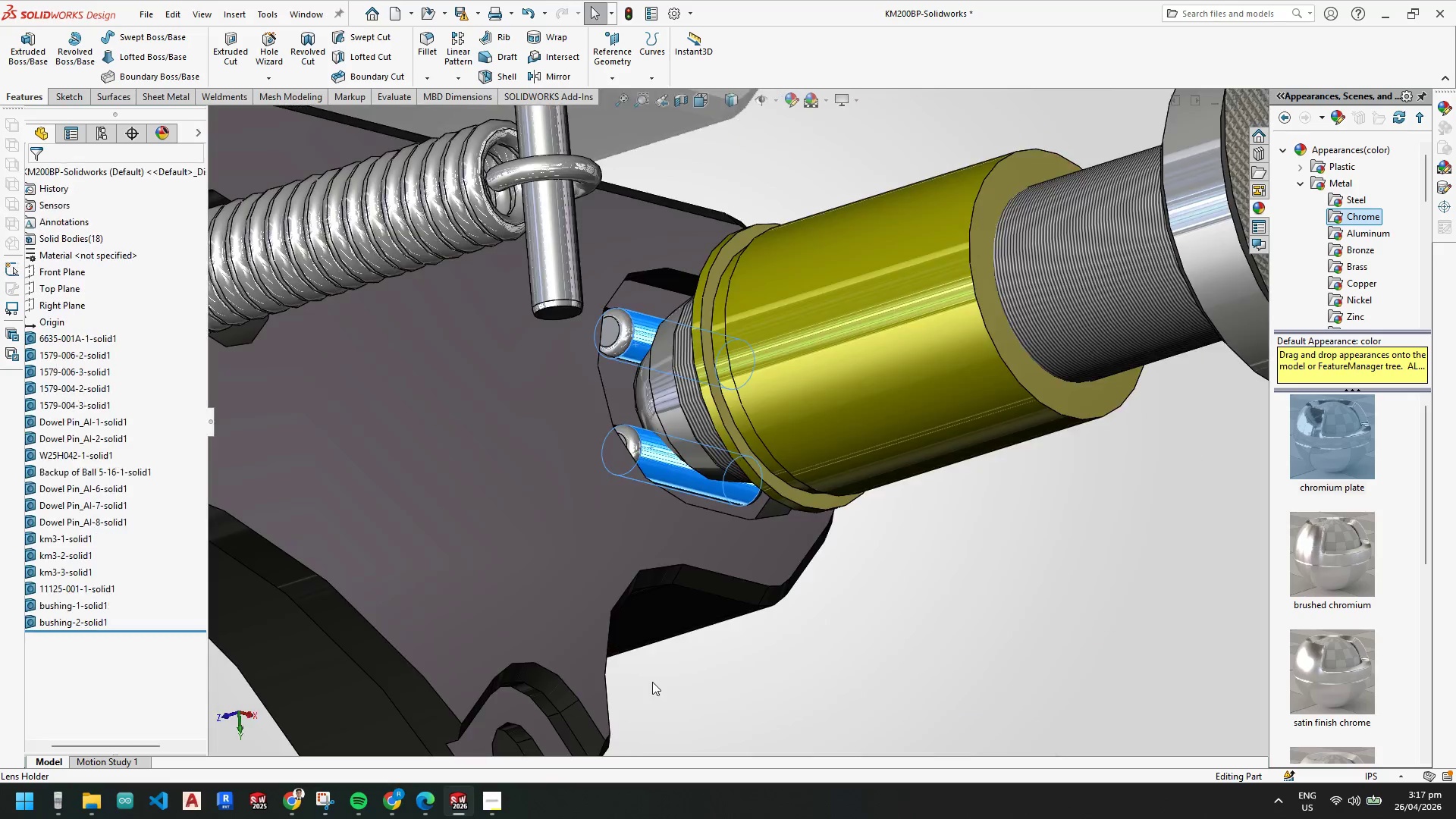 
scroll: coordinate [657, 664], scroll_direction: up, amount: 8.0
 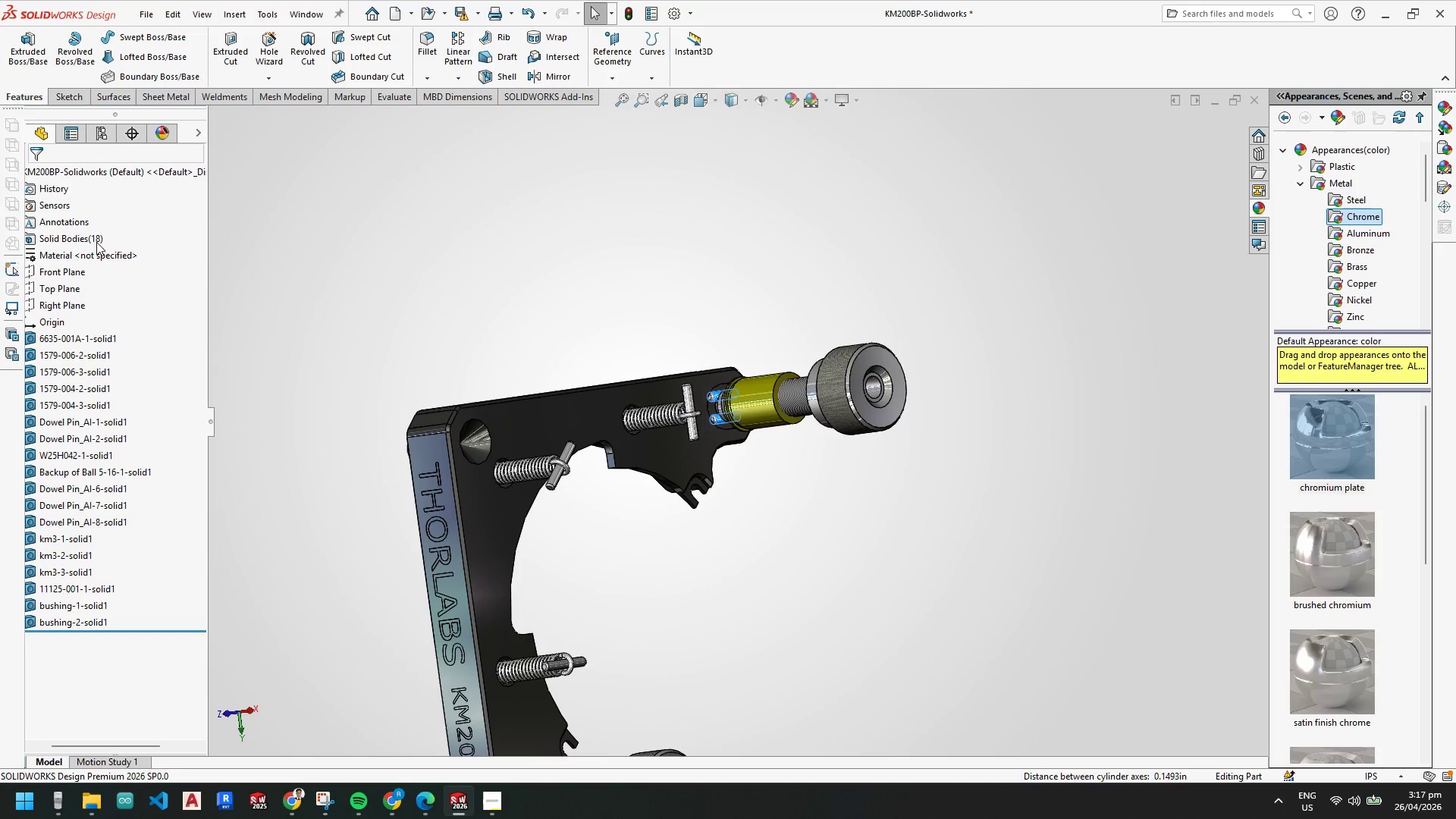 
left_click([118, 213])
 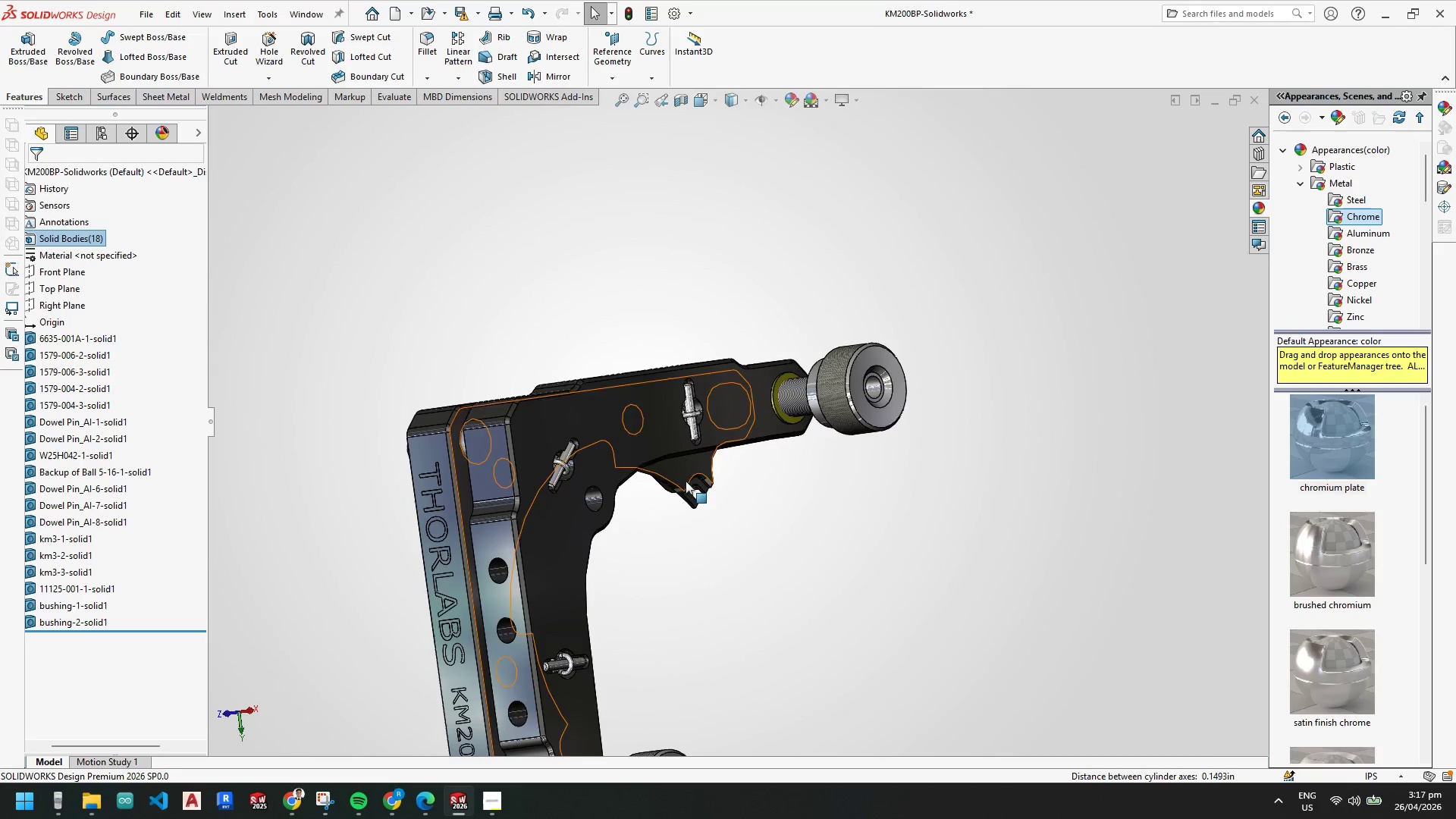 
scroll: coordinate [629, 106], scroll_direction: up, amount: 2.0
 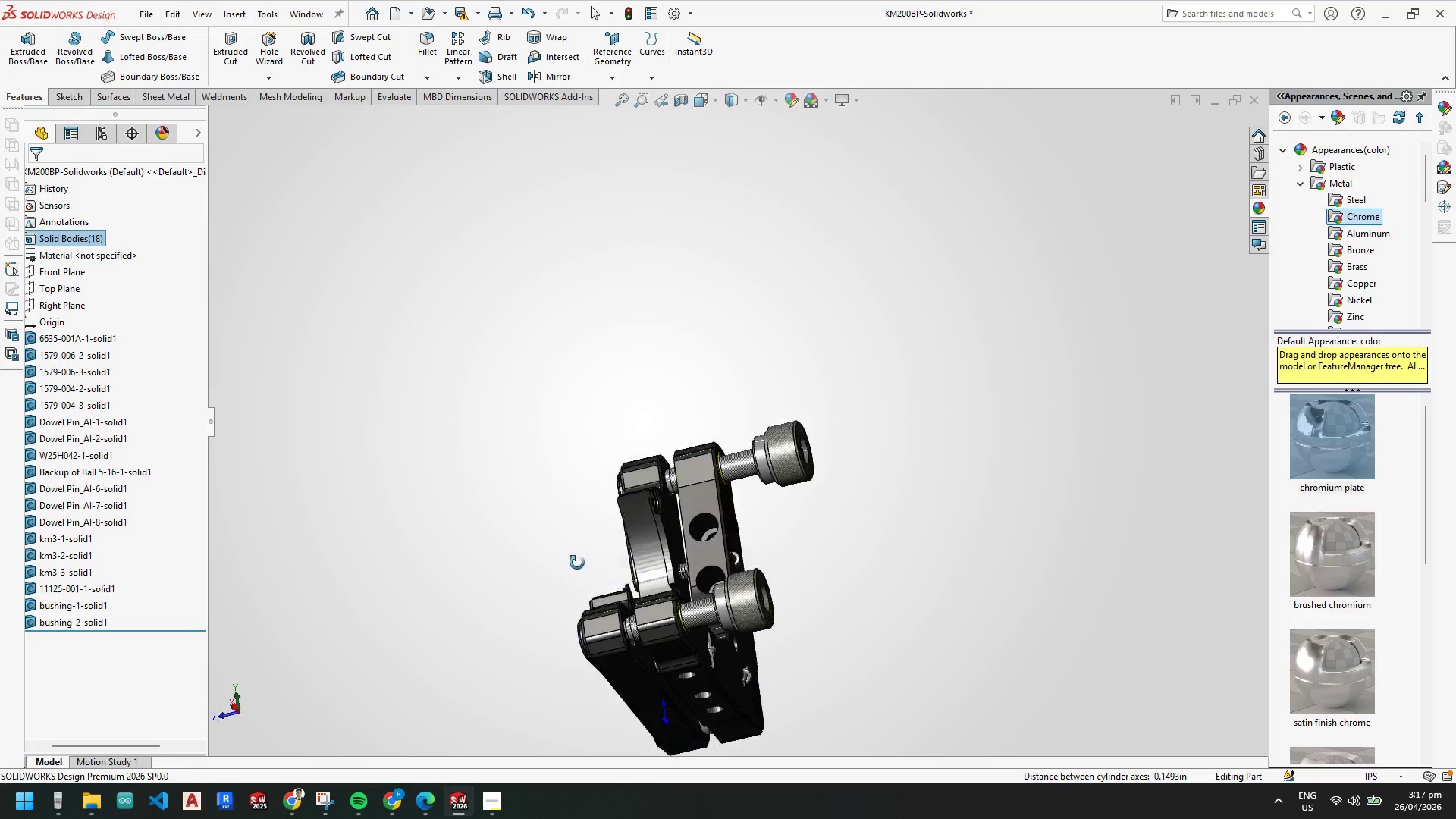 
scroll: coordinate [639, 537], scroll_direction: down, amount: 3.0
 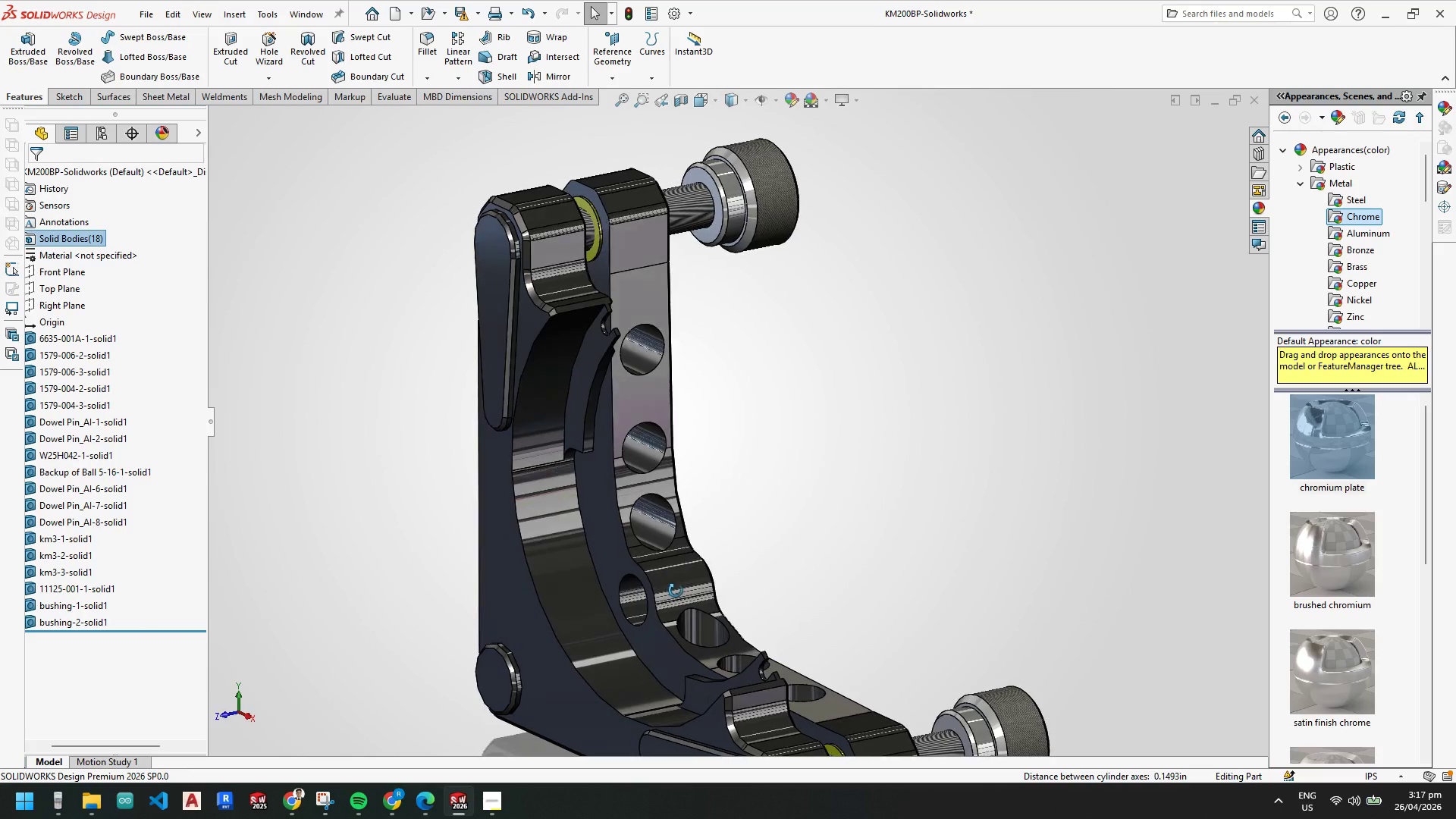 
scroll: coordinate [679, 644], scroll_direction: up, amount: 1.0
 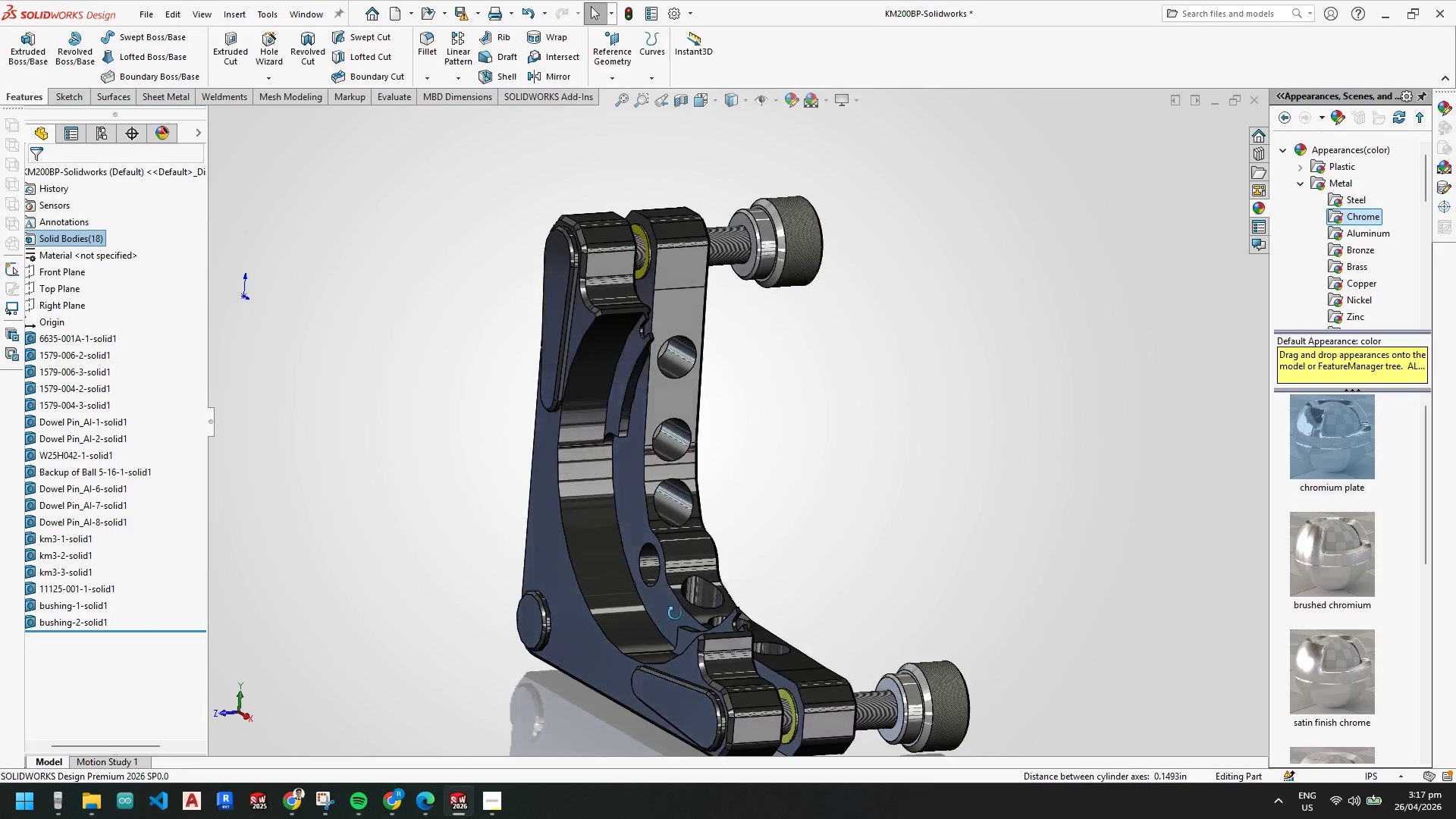 
scroll: coordinate [760, 635], scroll_direction: down, amount: 3.0
 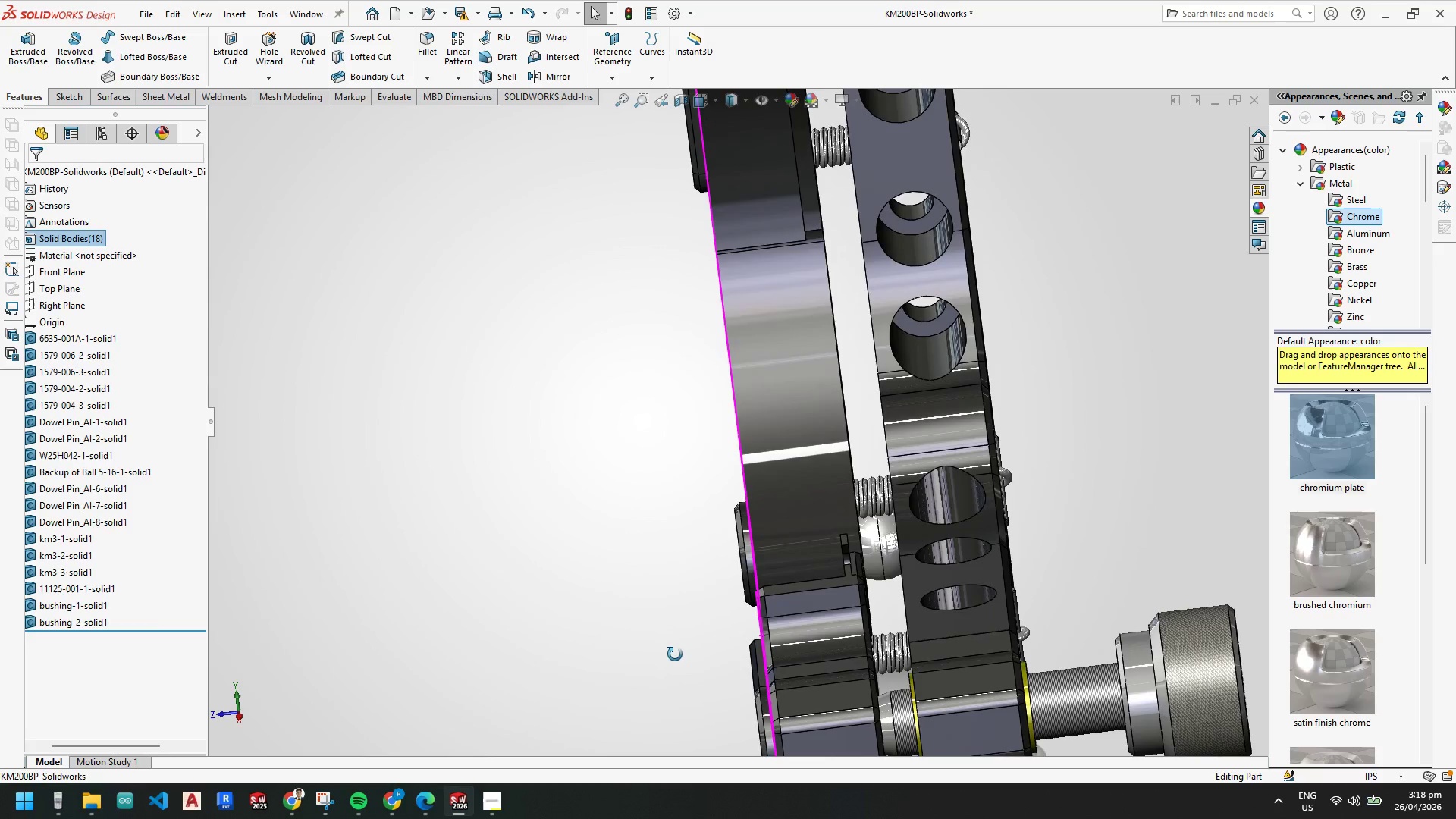 
wait(10.0)
 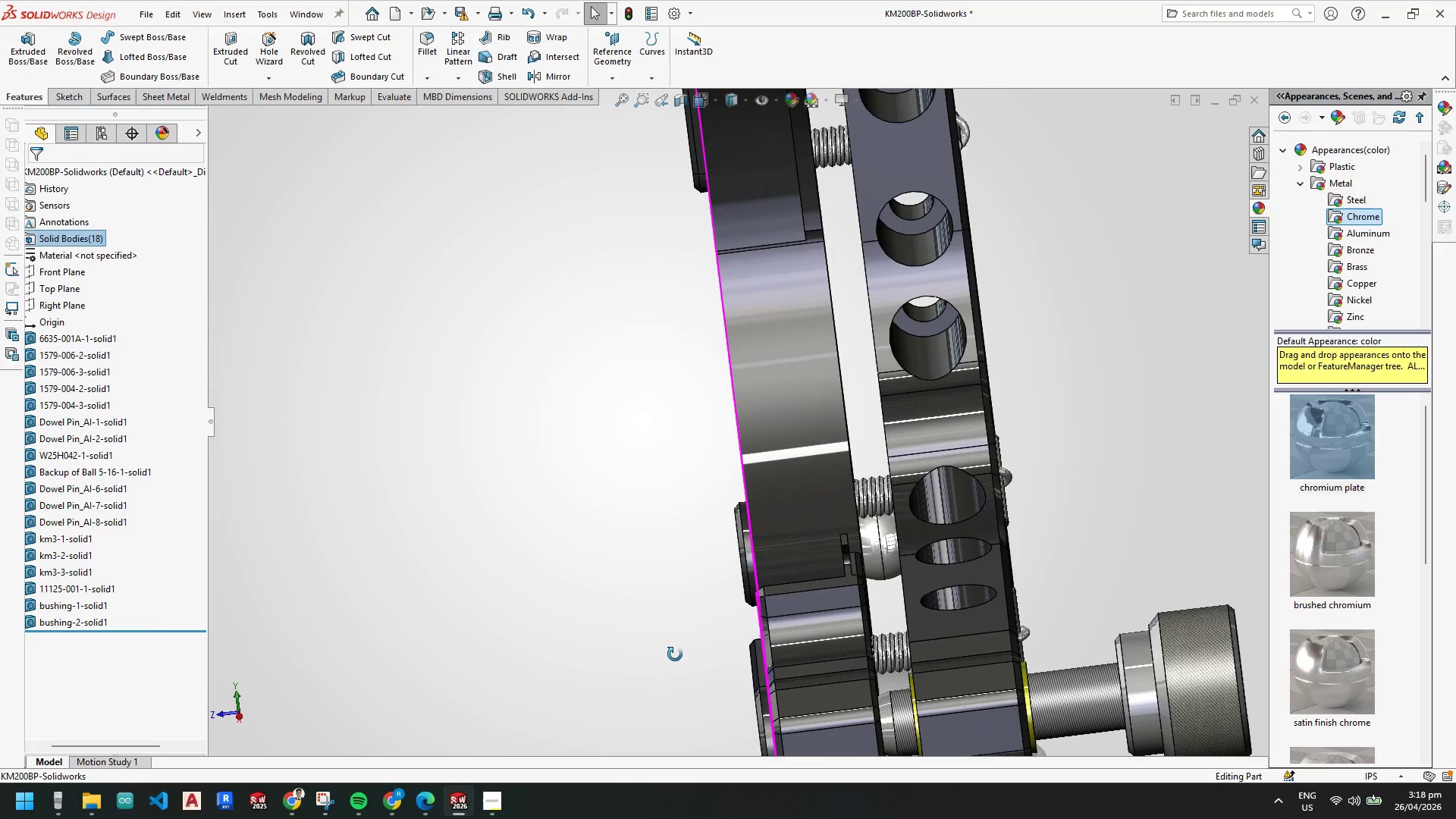 
scroll: coordinate [833, 549], scroll_direction: up, amount: 1.0
 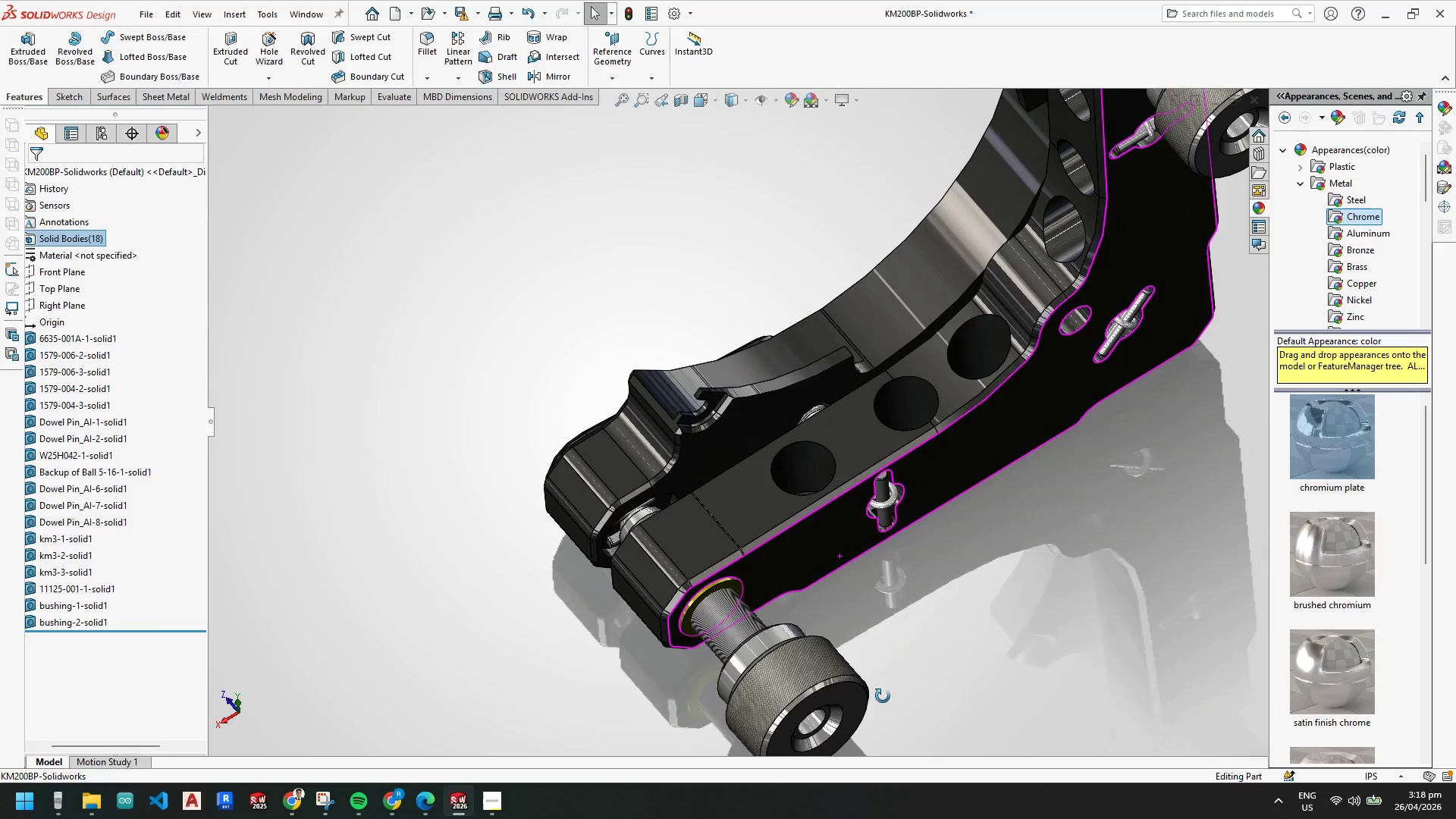 
scroll: coordinate [843, 504], scroll_direction: down, amount: 4.0
 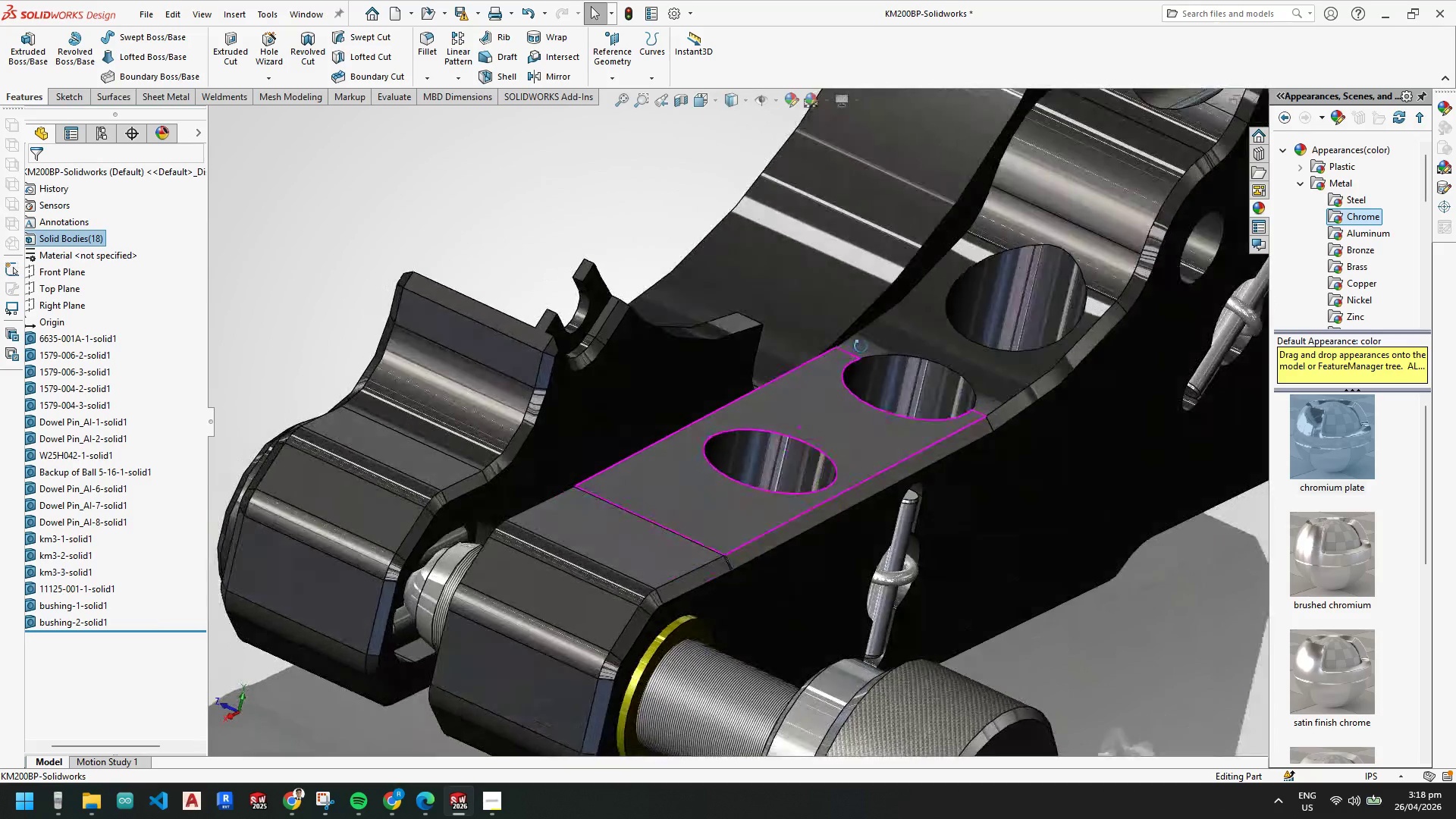 
wait(6.17)
 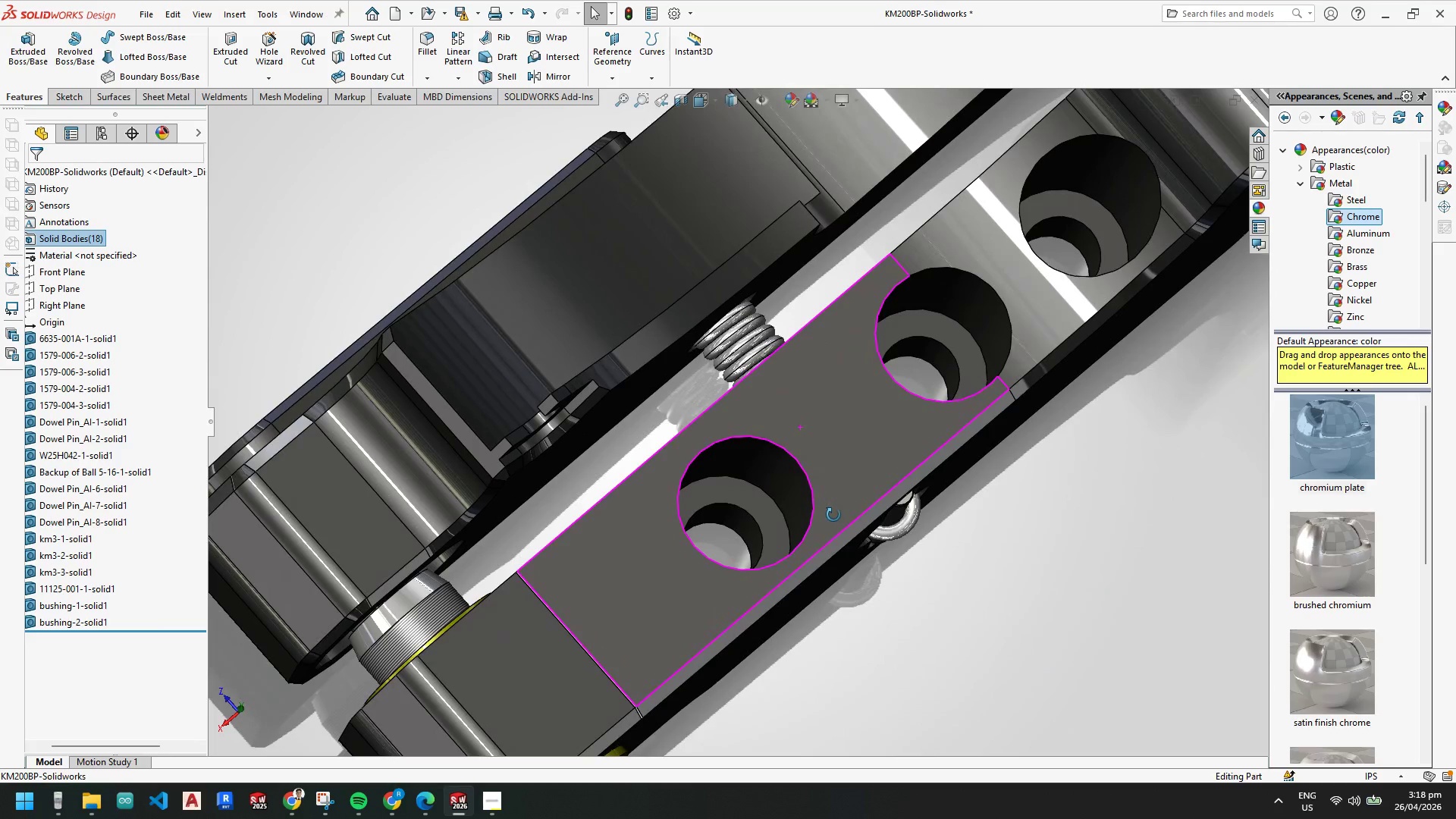 
scroll: coordinate [789, 438], scroll_direction: up, amount: 2.0
 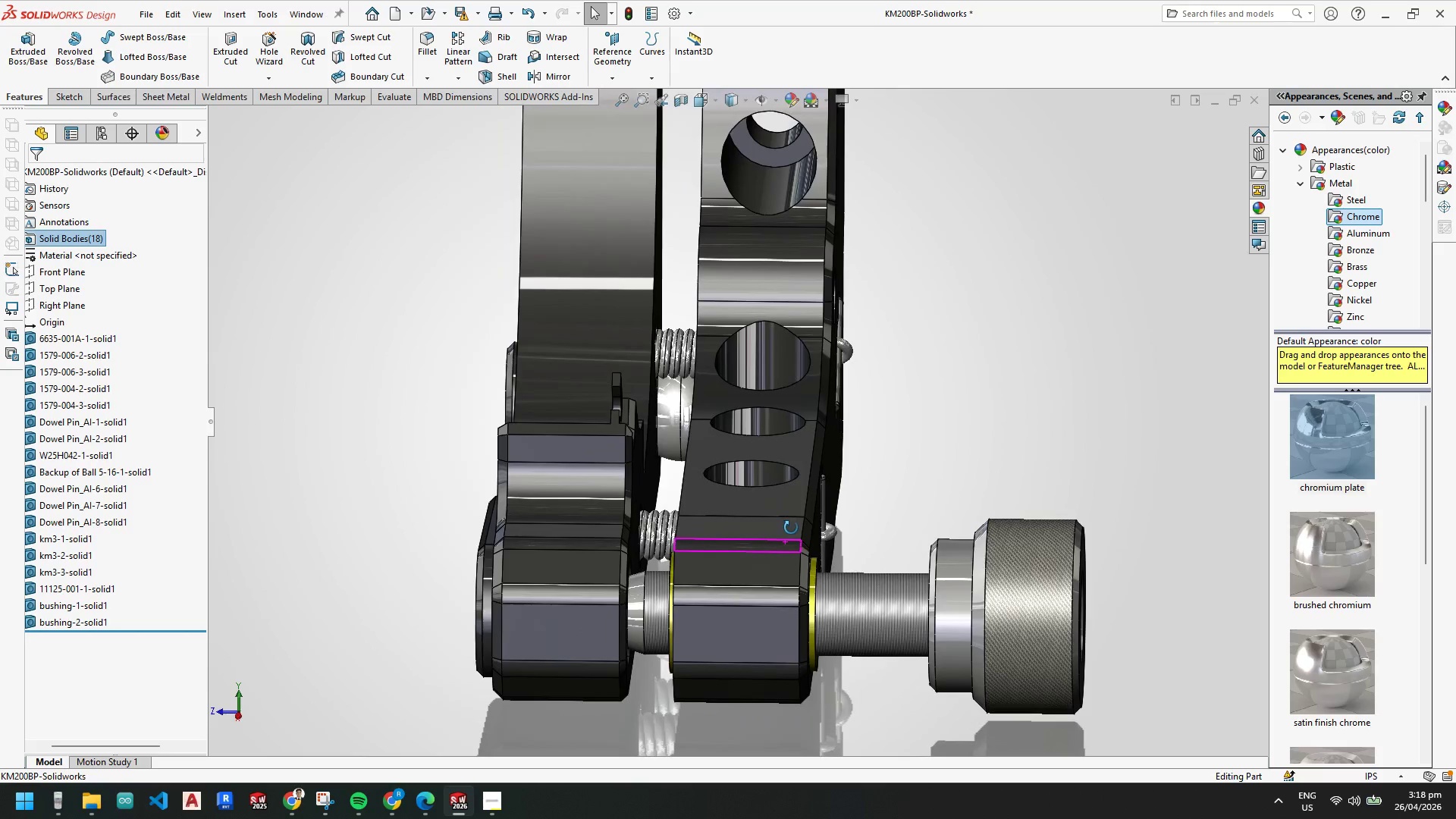 
wait(5.3)
 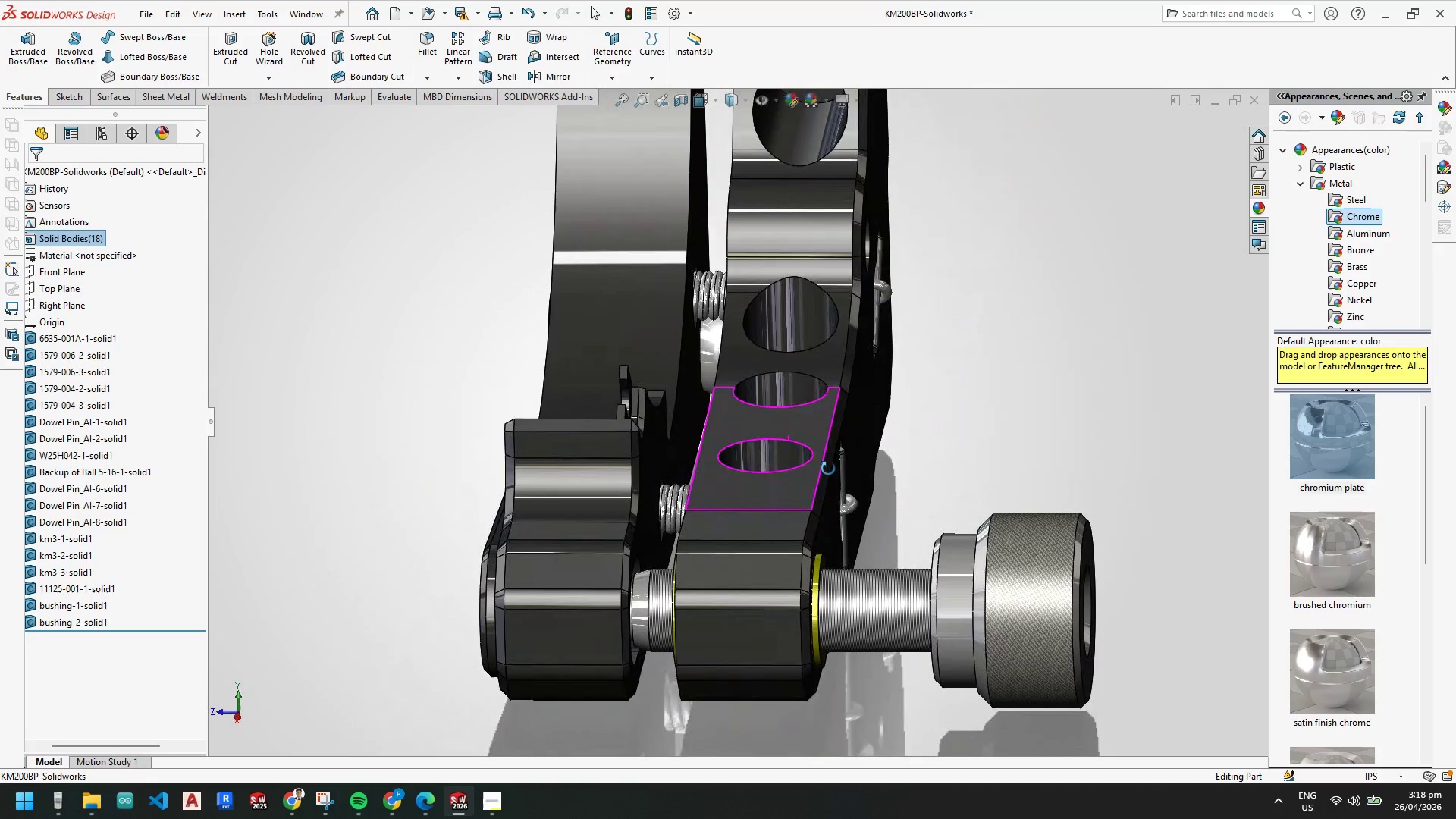 
scroll: coordinate [482, 661], scroll_direction: up, amount: 2.0
 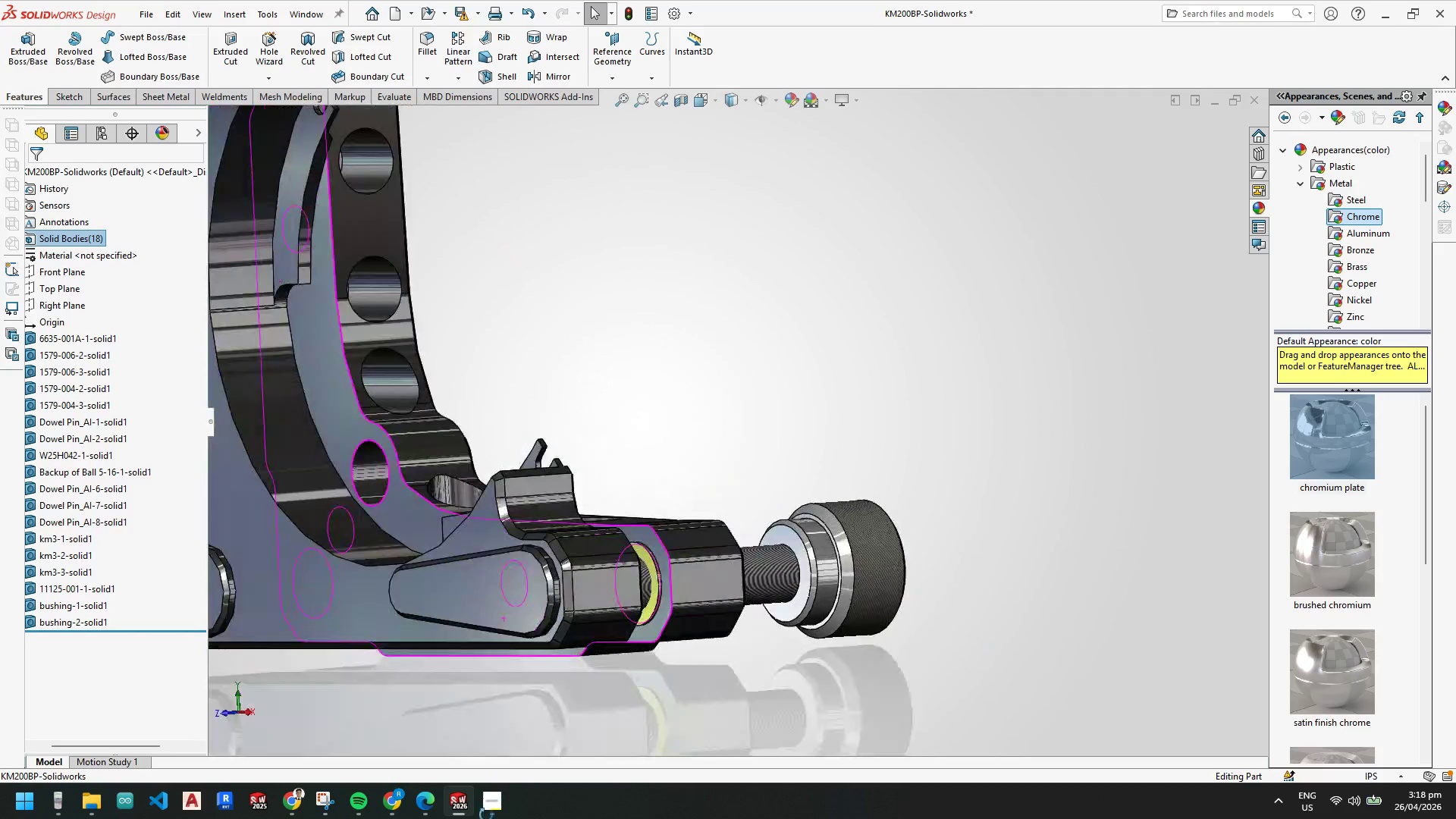 
scroll: coordinate [717, 525], scroll_direction: down, amount: 6.0
 